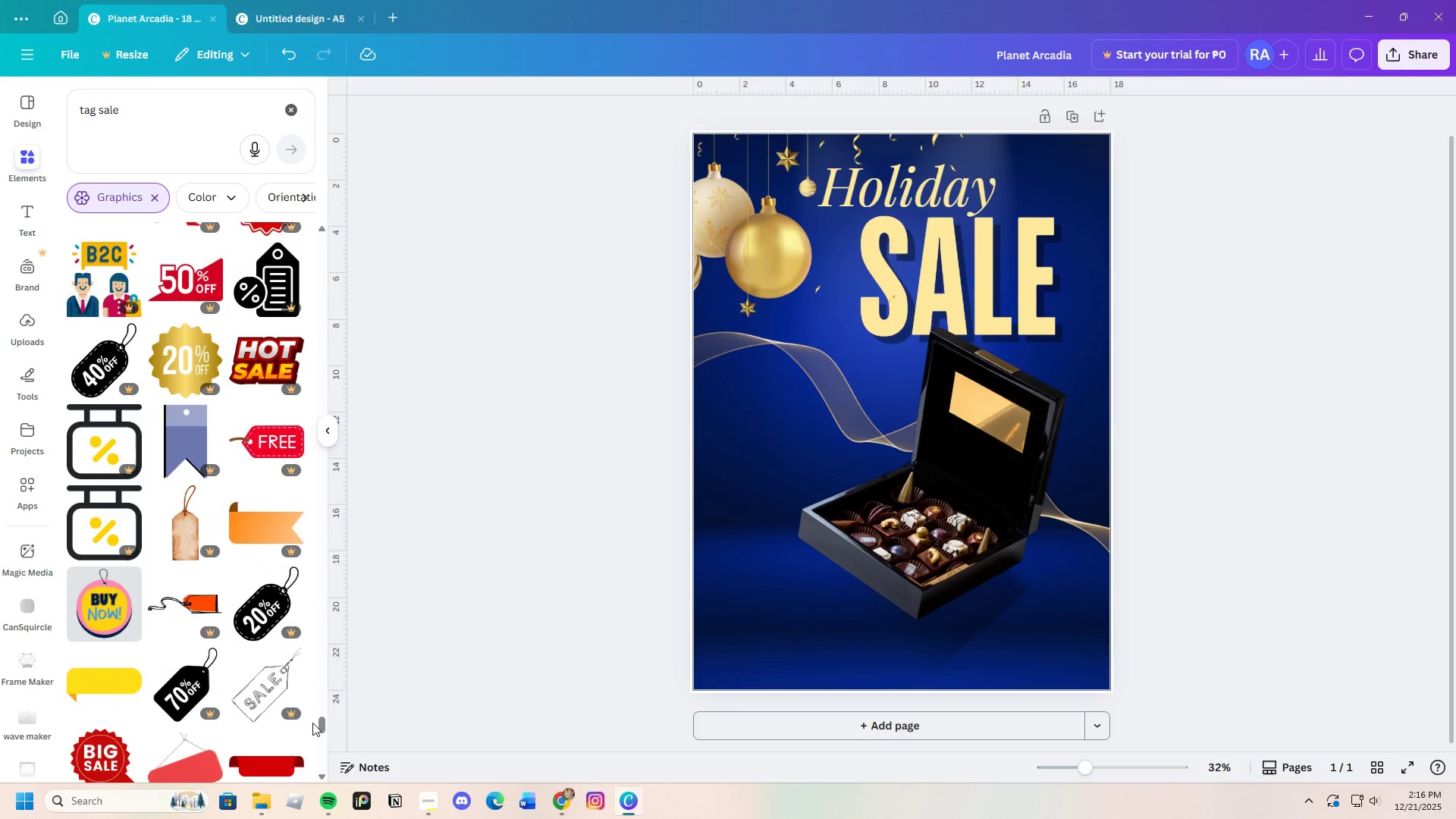 
left_click_drag(start_coordinate=[327, 719], to_coordinate=[366, 180])
 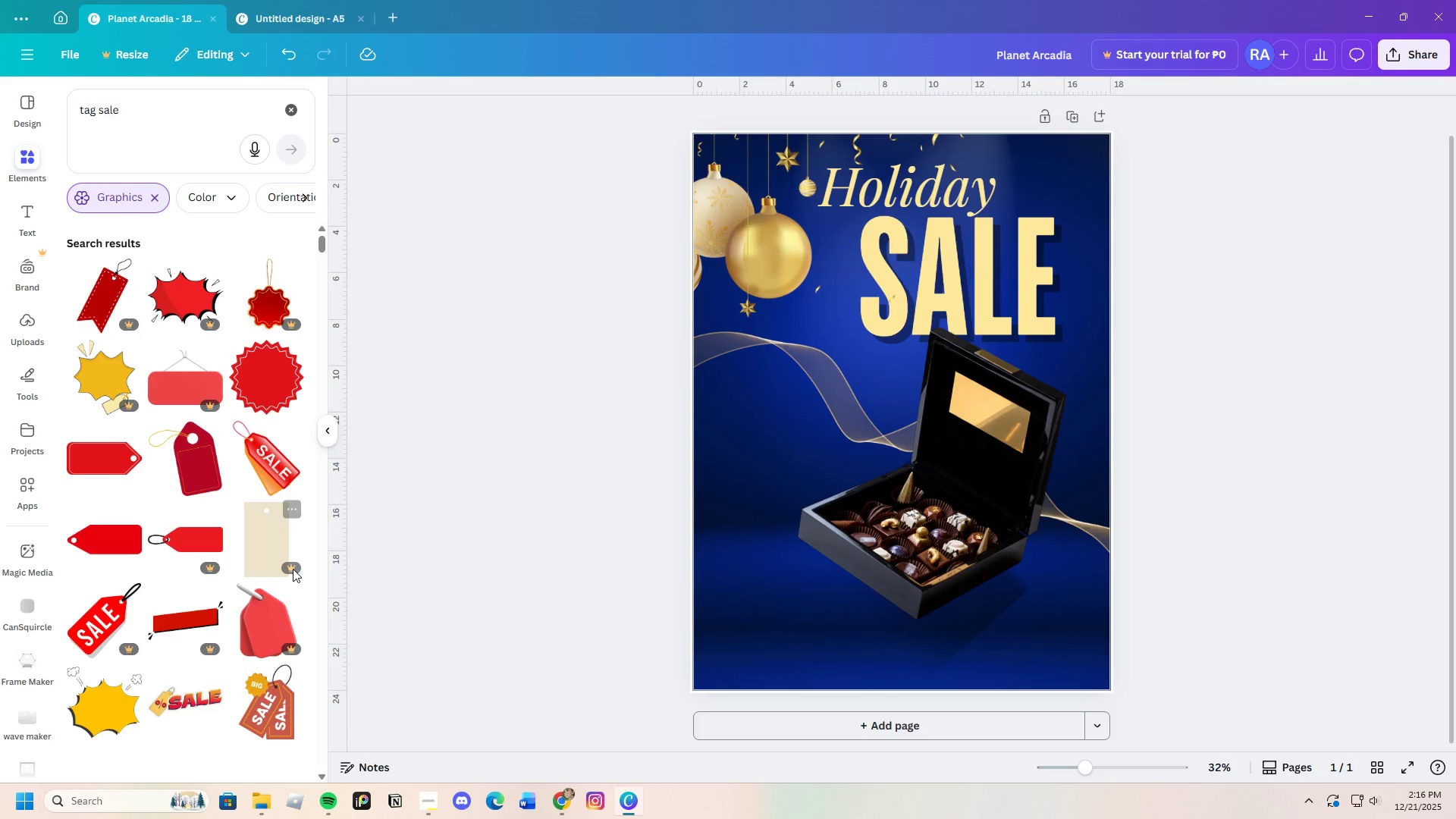 
scroll: coordinate [293, 569], scroll_direction: down, amount: 5.0
 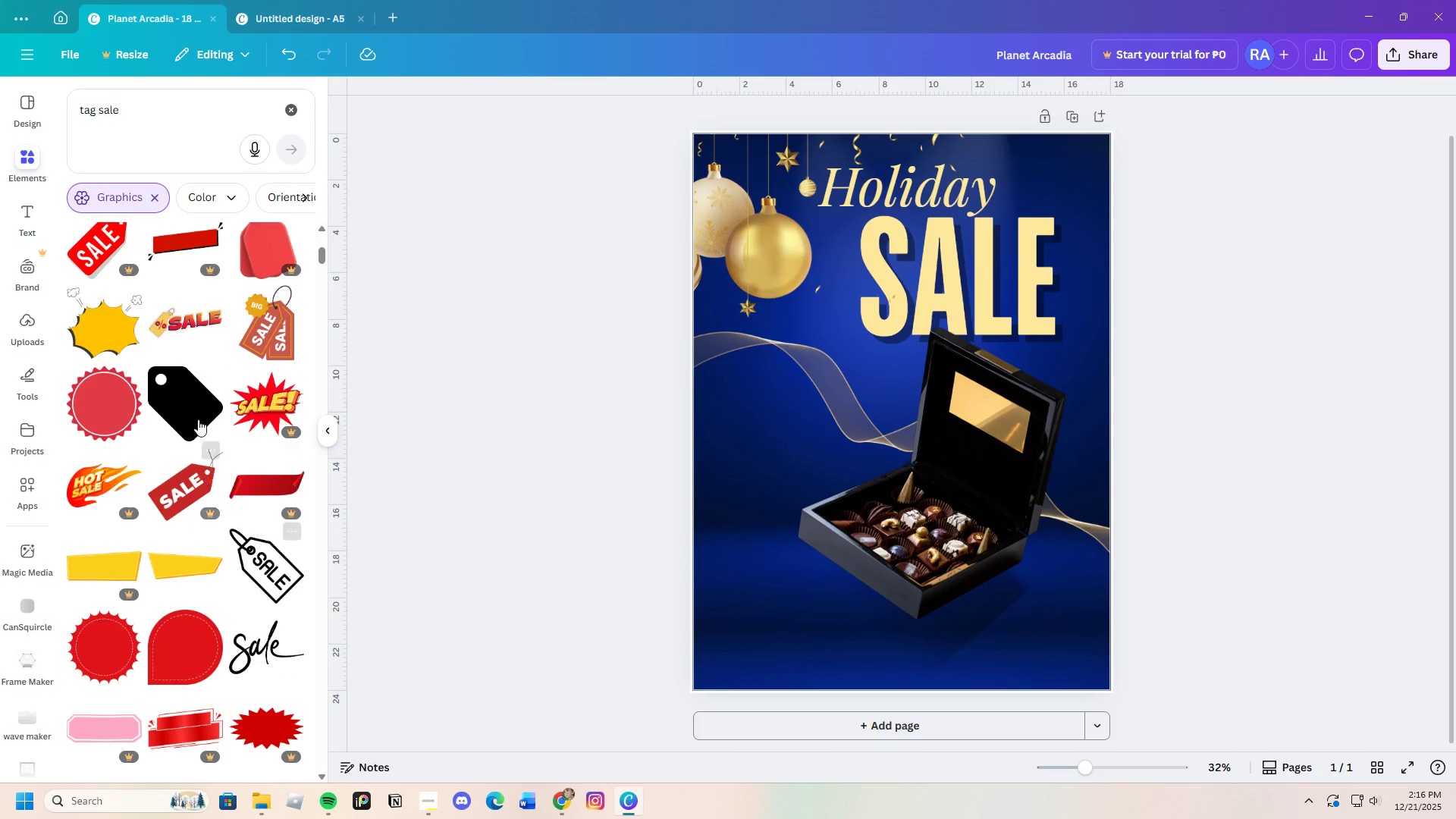 
left_click([121, 326])
 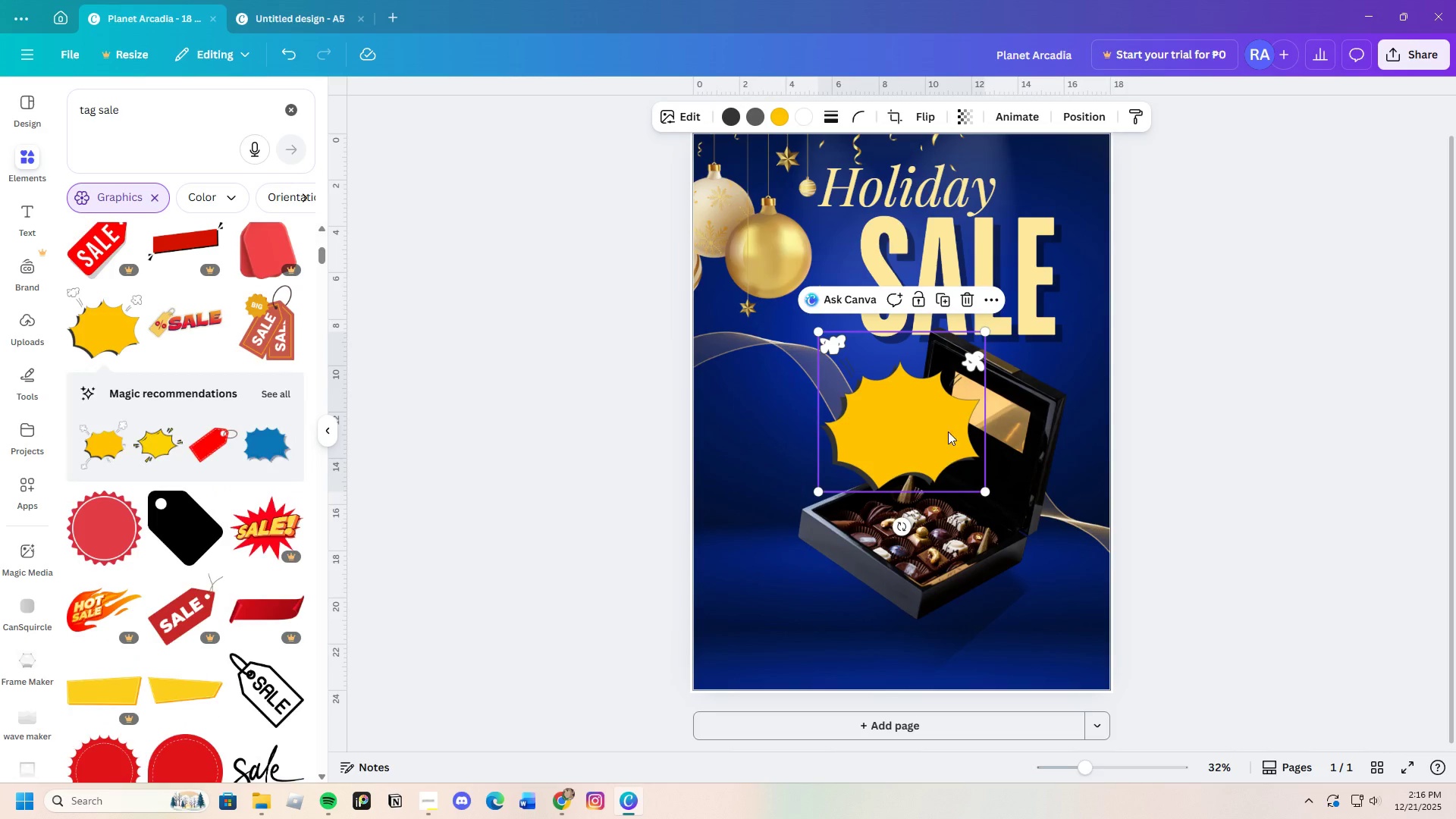 
left_click_drag(start_coordinate=[937, 427], to_coordinate=[814, 485])
 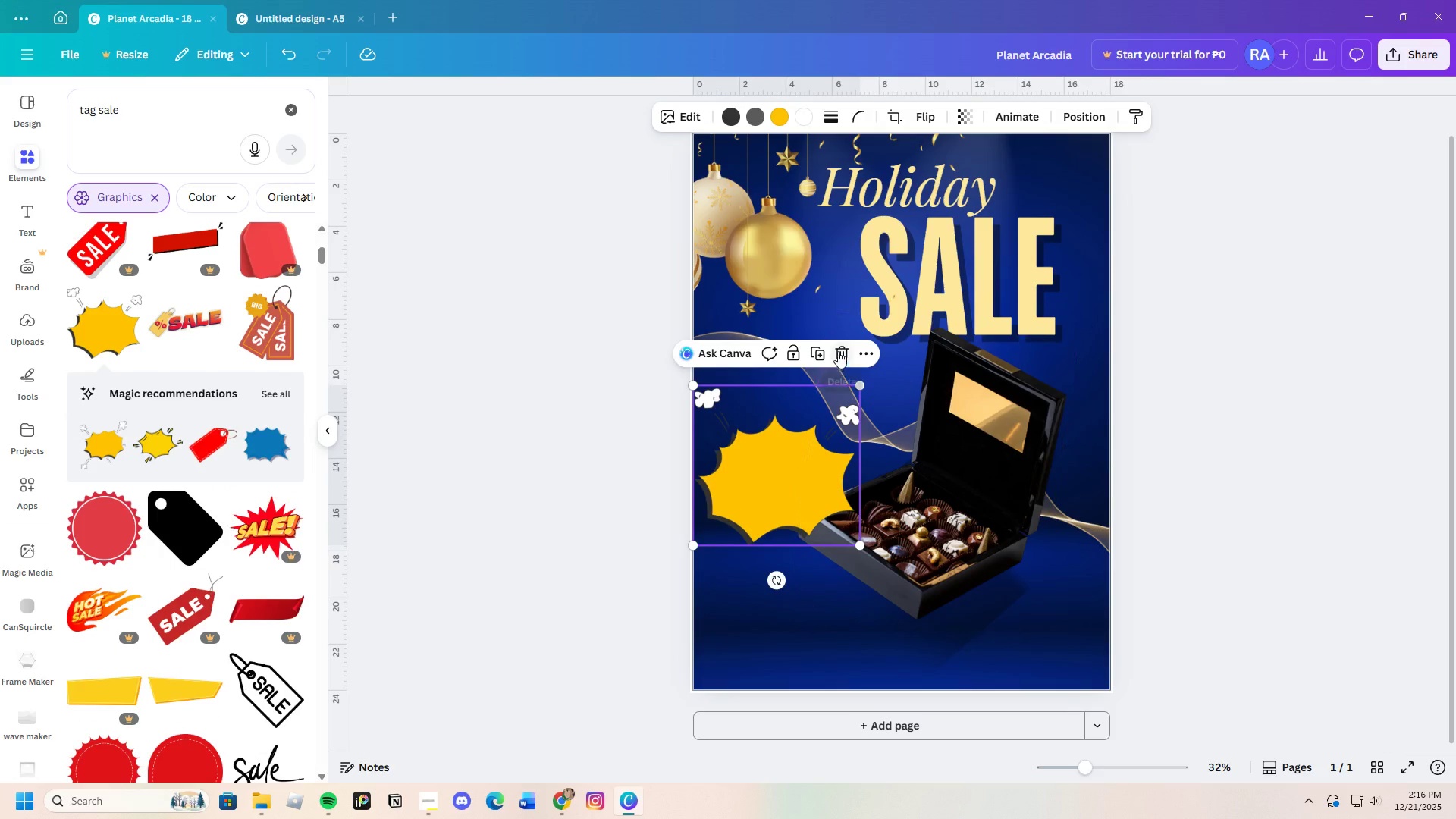 
left_click([838, 351])
 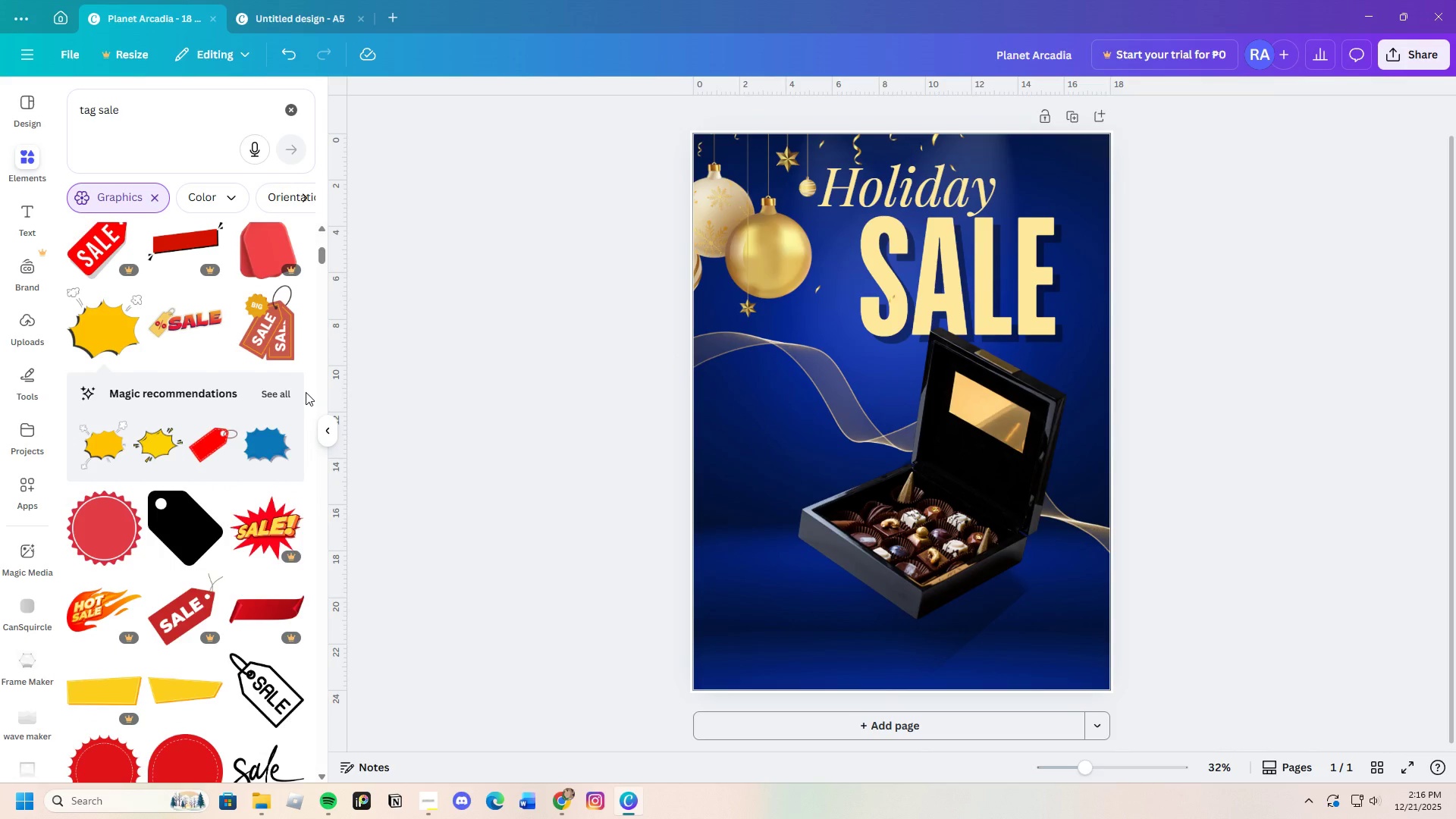 
left_click([274, 406])
 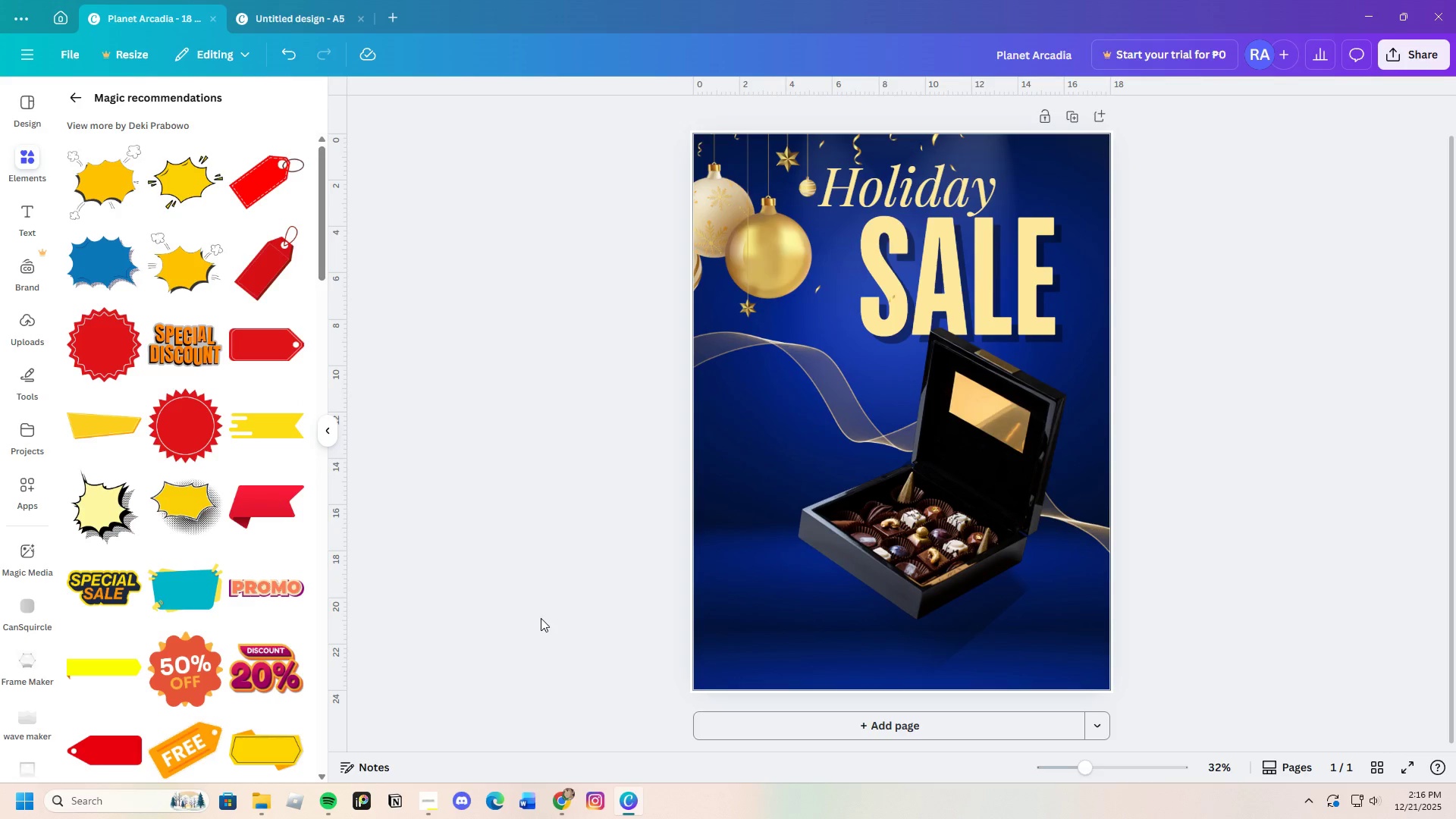 
scroll: coordinate [240, 546], scroll_direction: down, amount: 2.0
 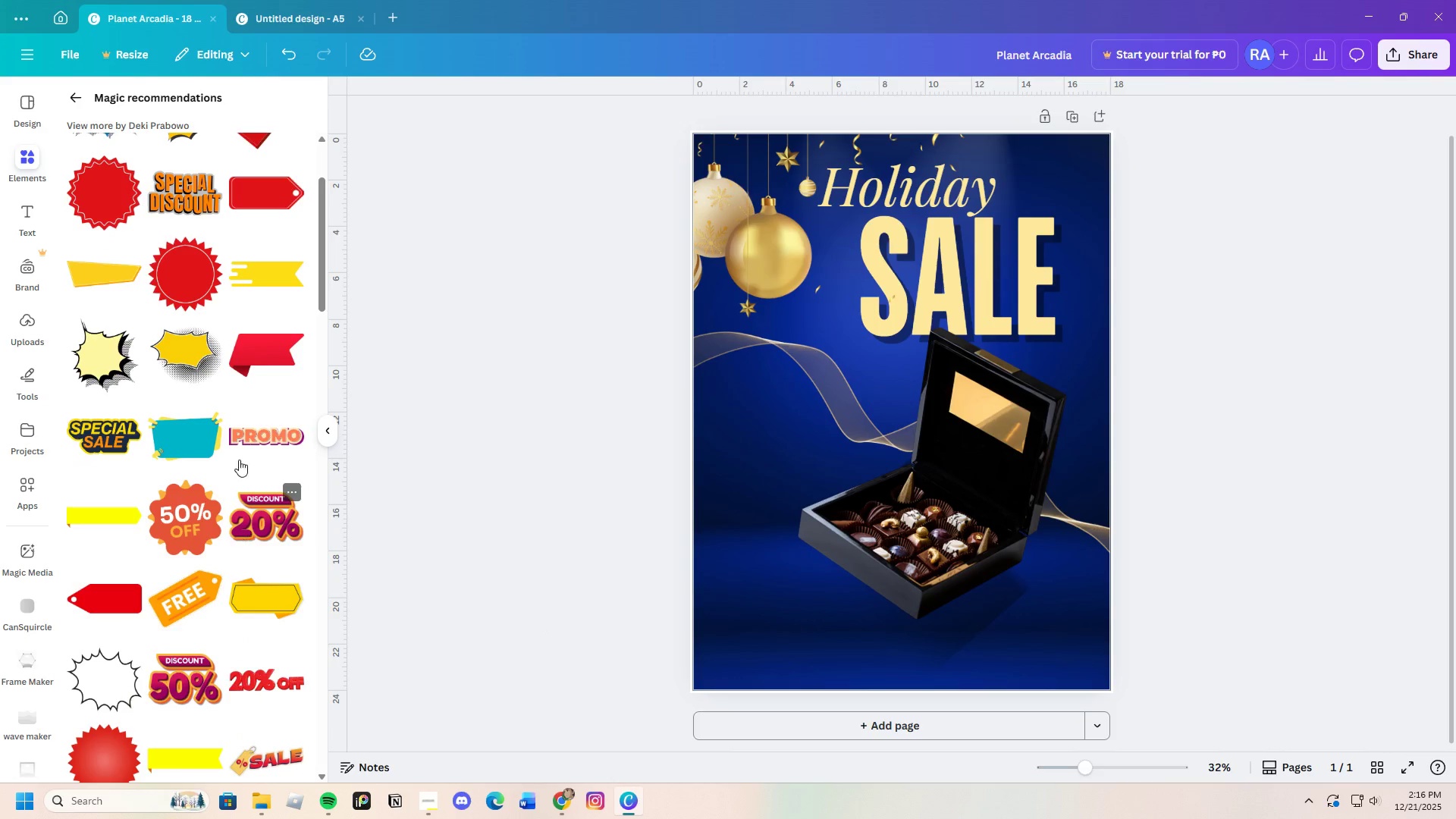 
left_click([265, 362])
 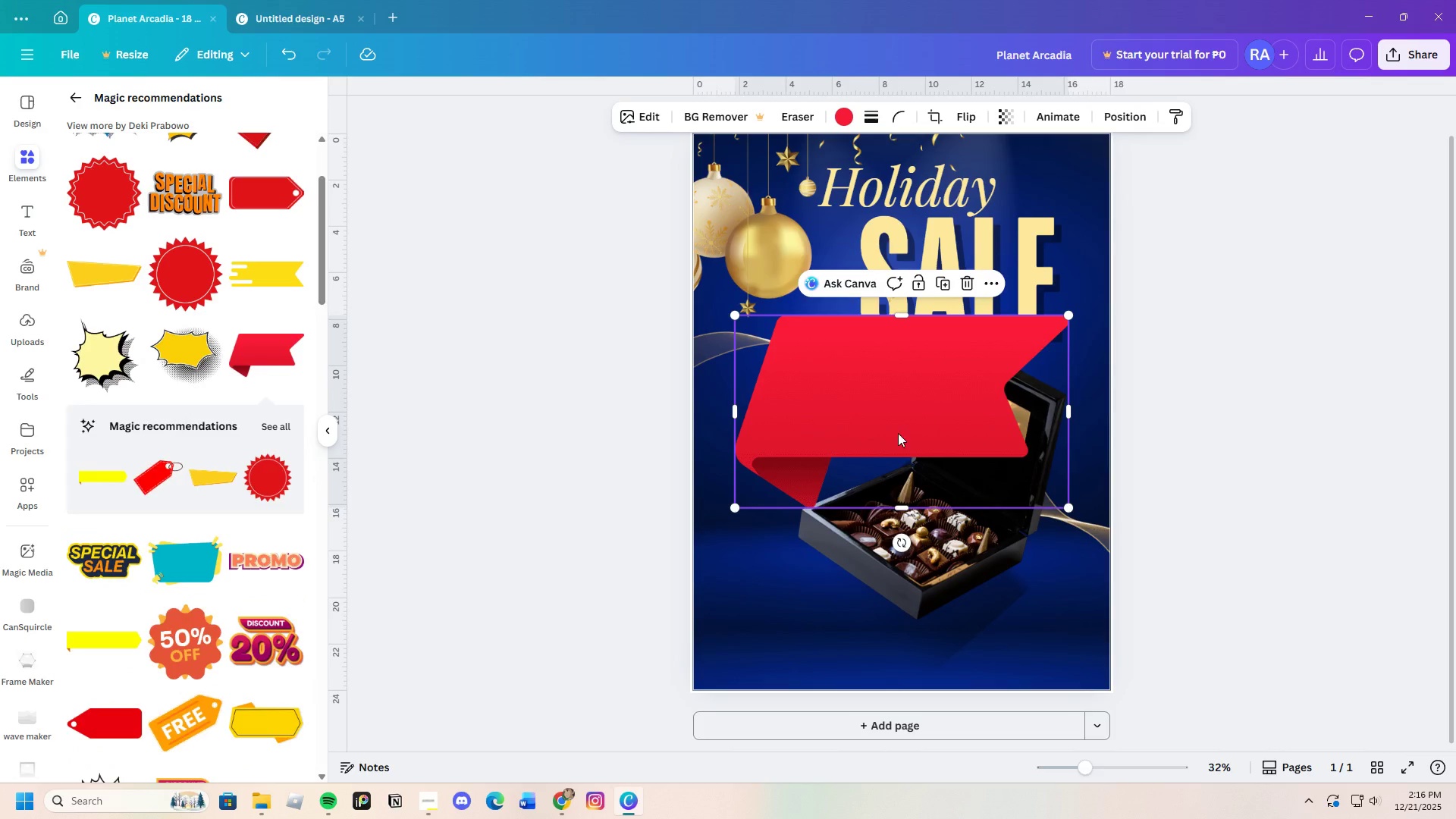 
left_click_drag(start_coordinate=[891, 425], to_coordinate=[837, 532])
 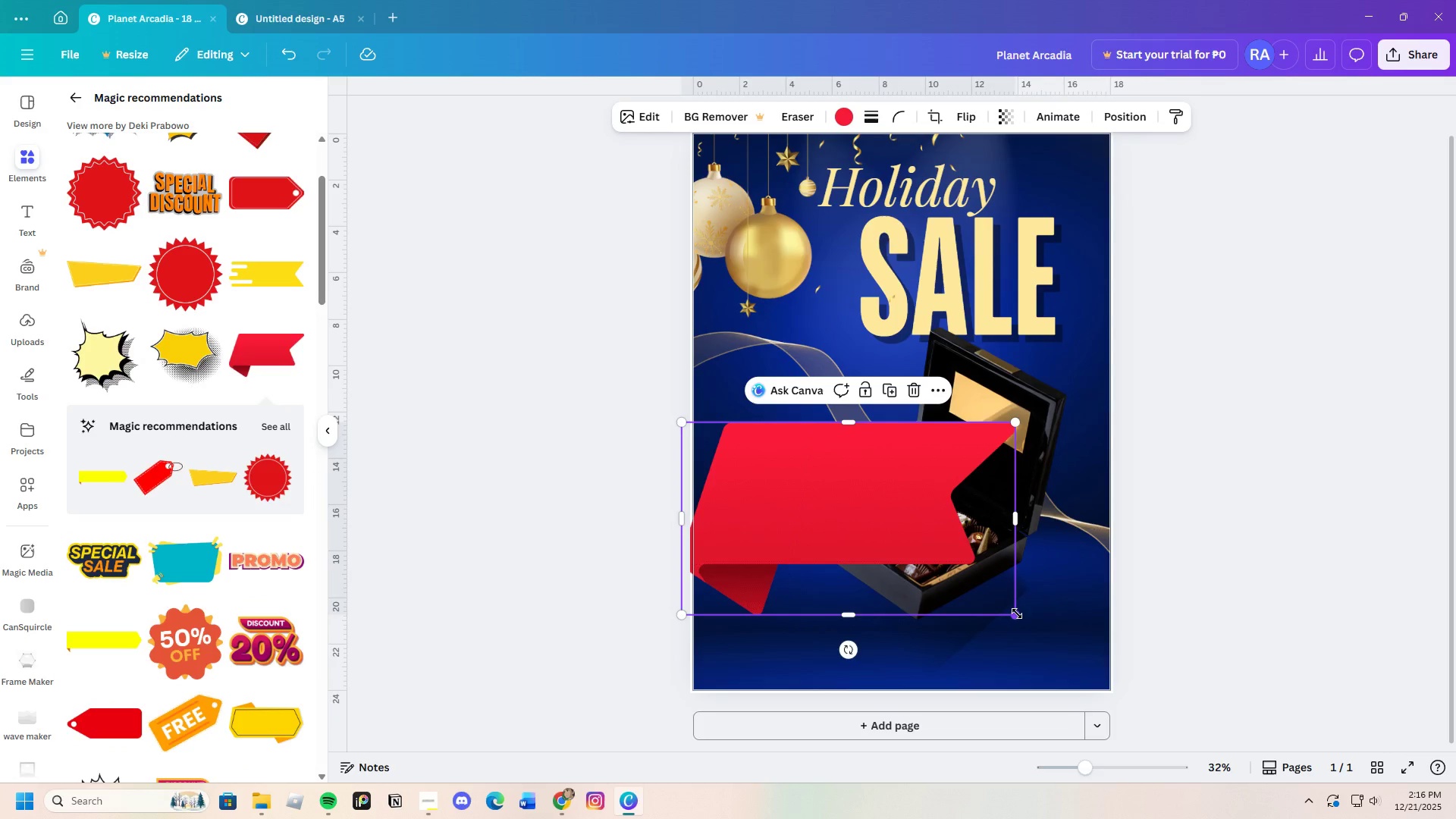 
left_click_drag(start_coordinate=[1015, 607], to_coordinate=[1019, 581])
 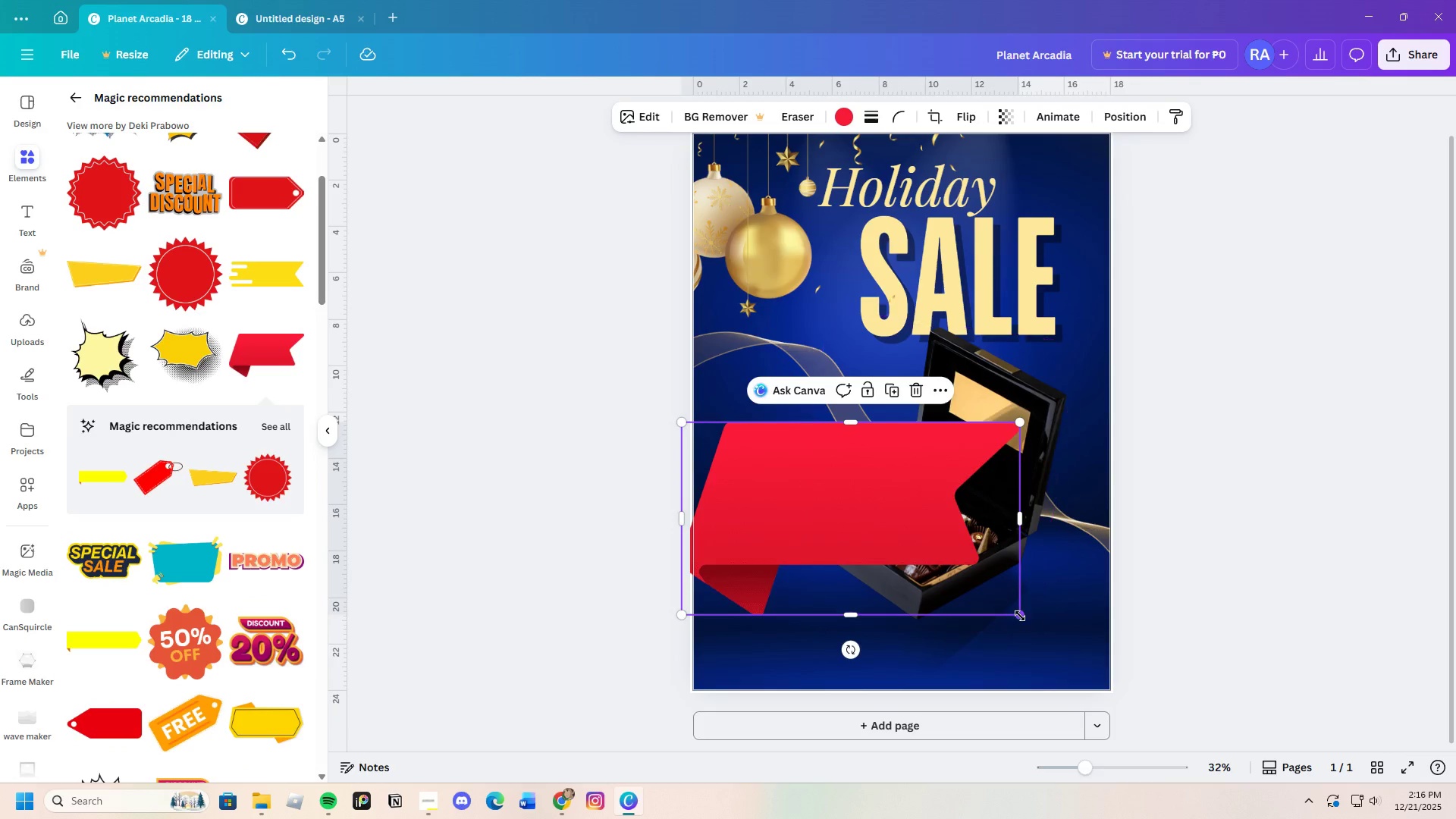 
left_click_drag(start_coordinate=[1020, 617], to_coordinate=[886, 504])
 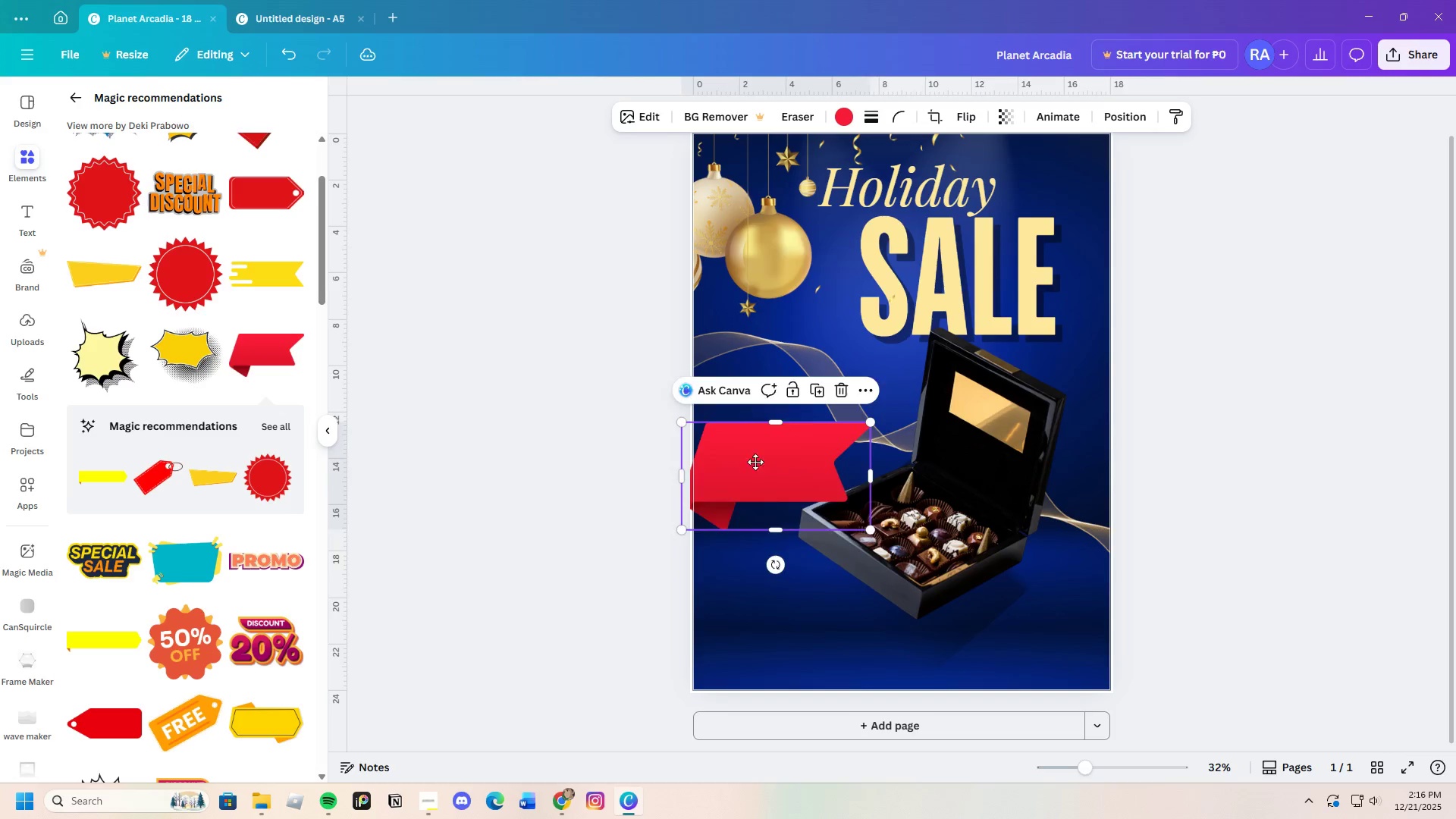 
left_click_drag(start_coordinate=[731, 450], to_coordinate=[806, 489])
 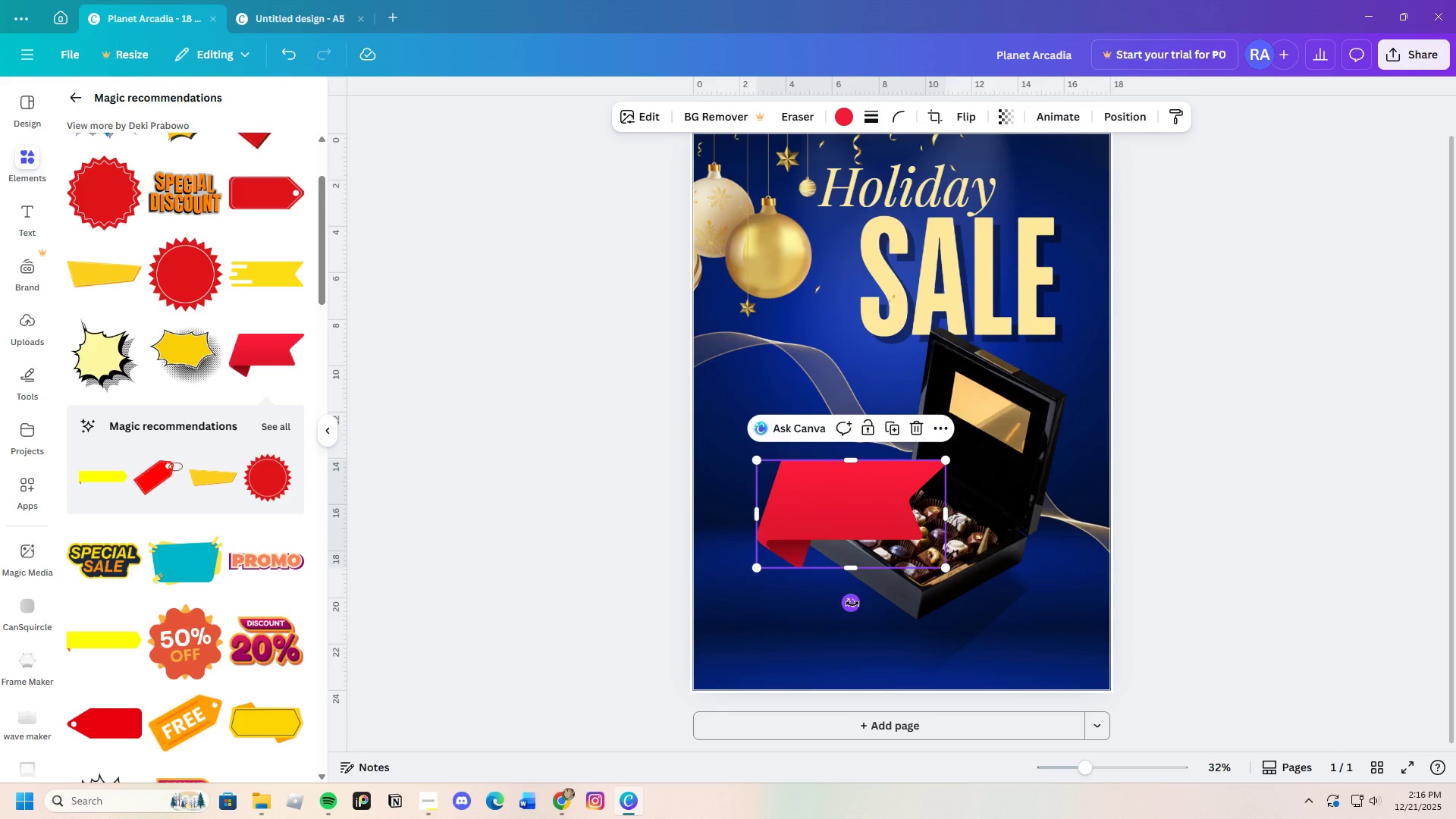 
left_click_drag(start_coordinate=[849, 601], to_coordinate=[885, 585])
 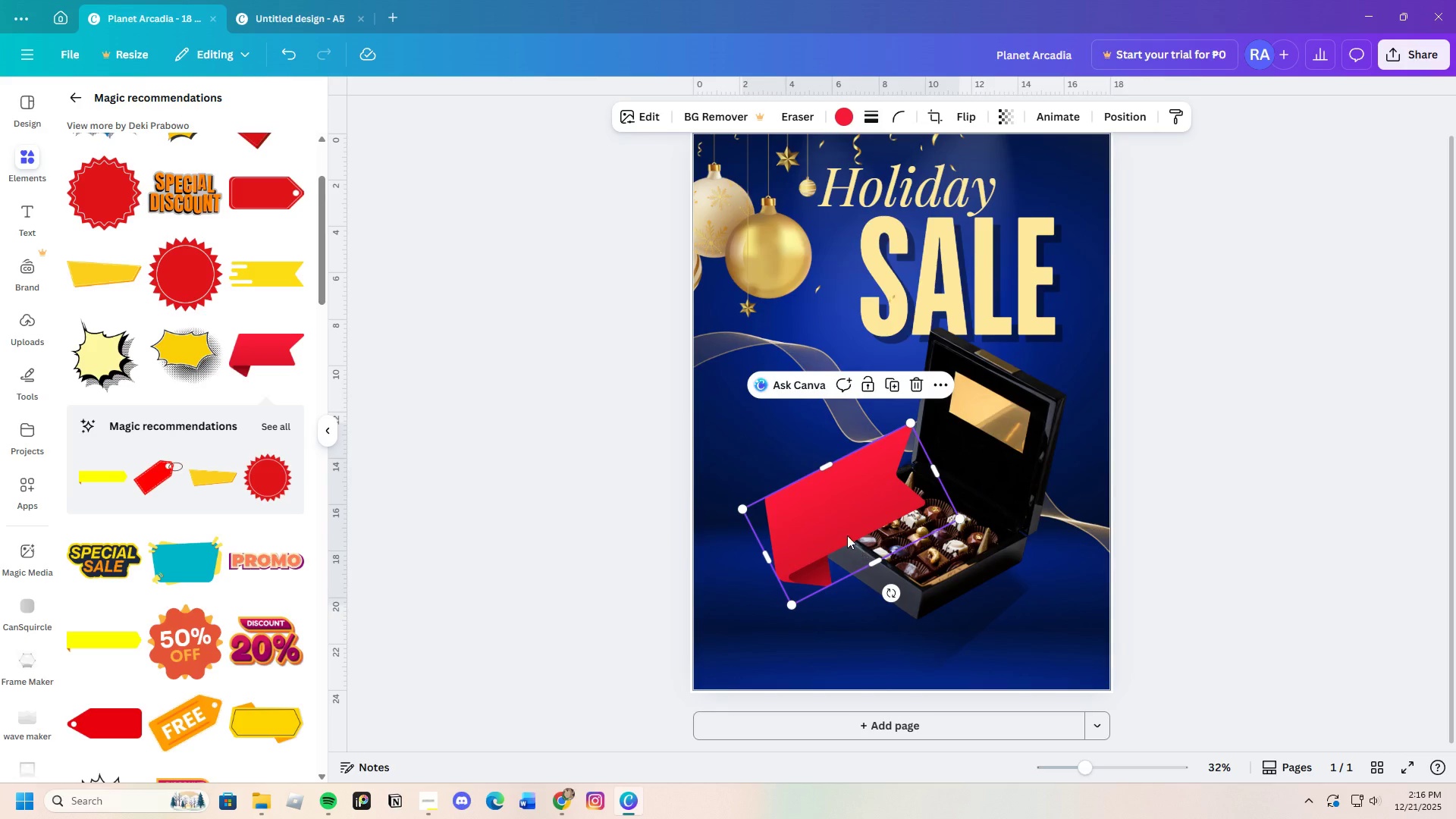 
left_click_drag(start_coordinate=[845, 530], to_coordinate=[832, 517])
 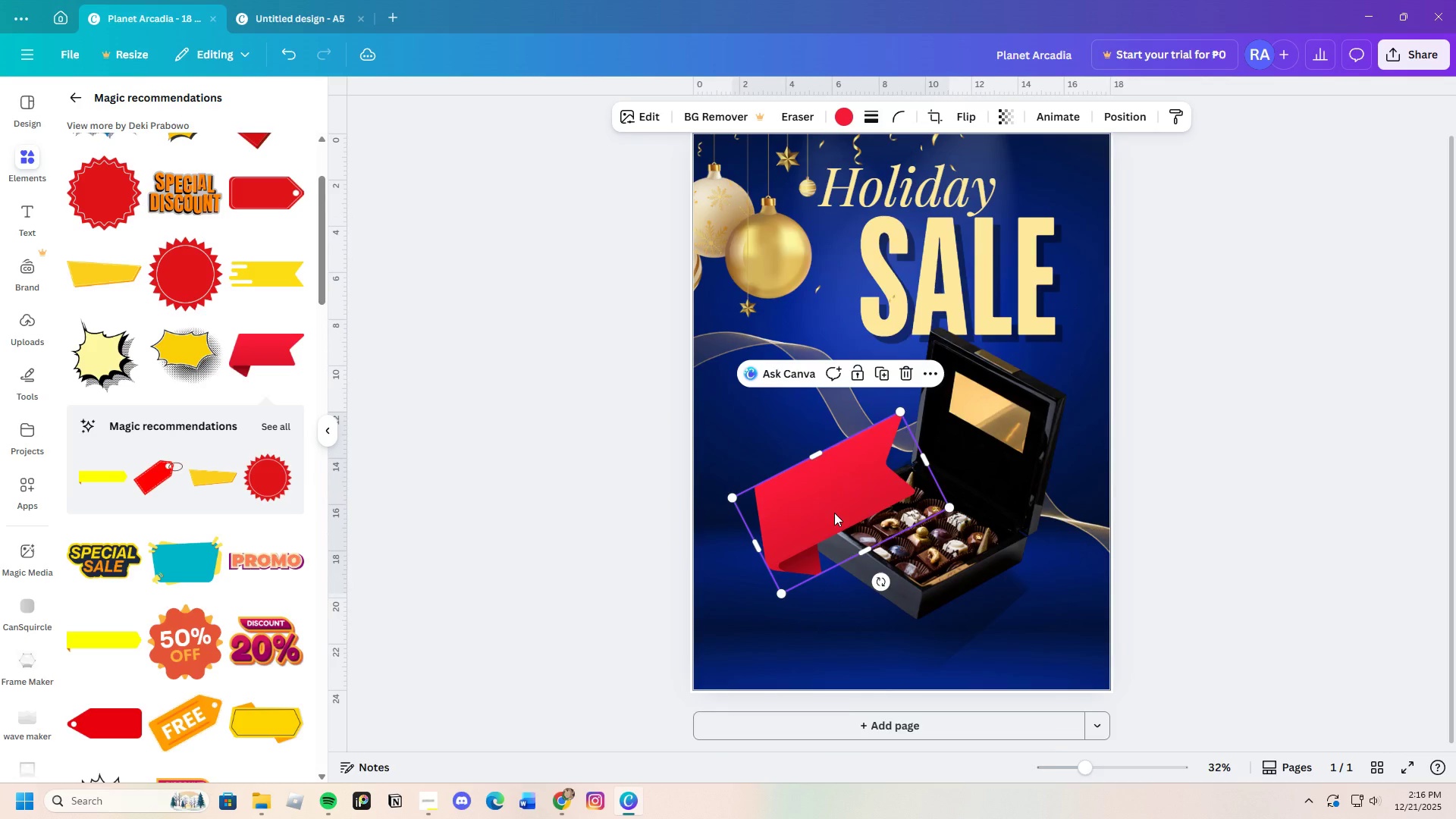 
right_click([834, 512])
 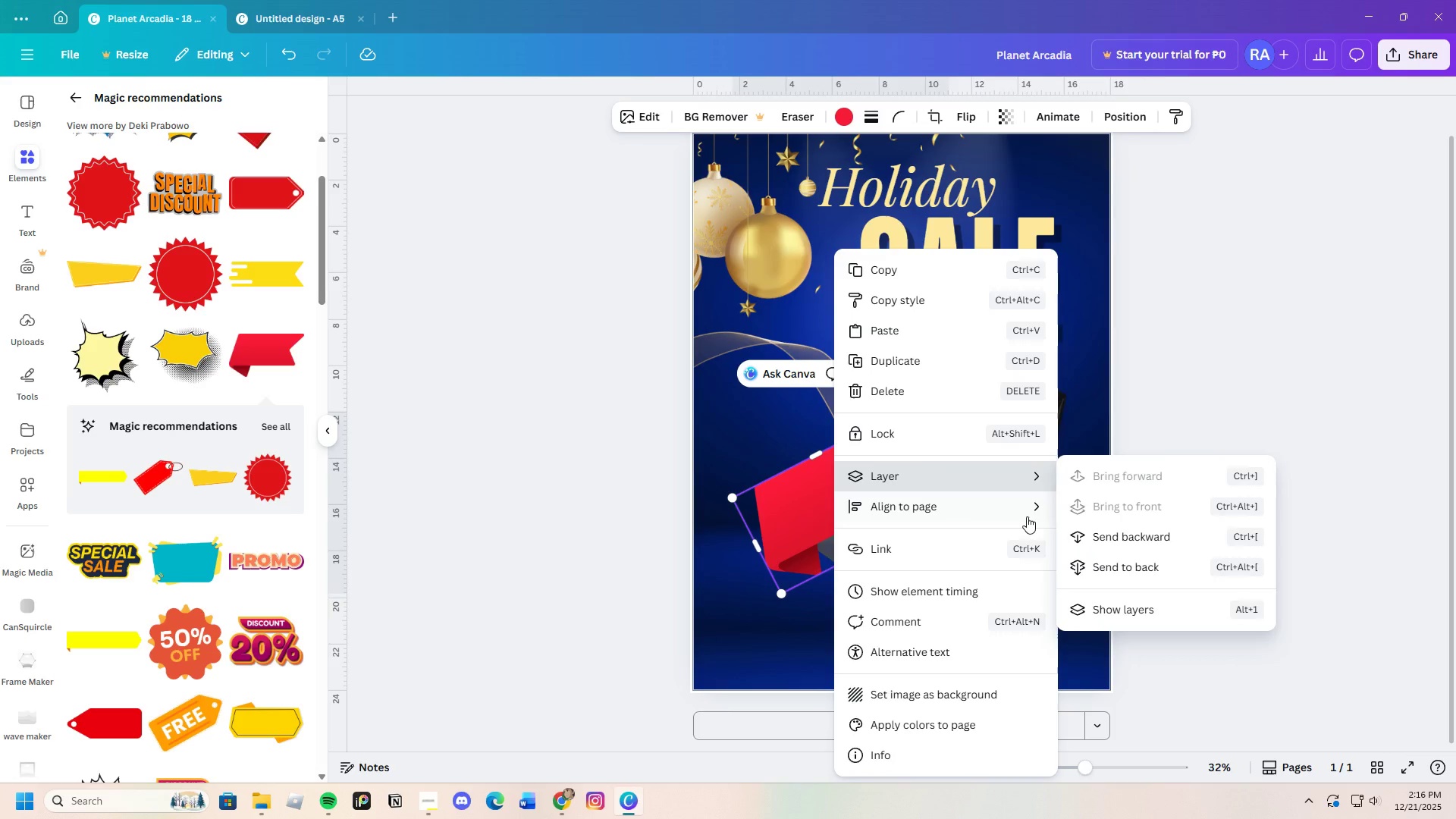 
left_click([1113, 545])
 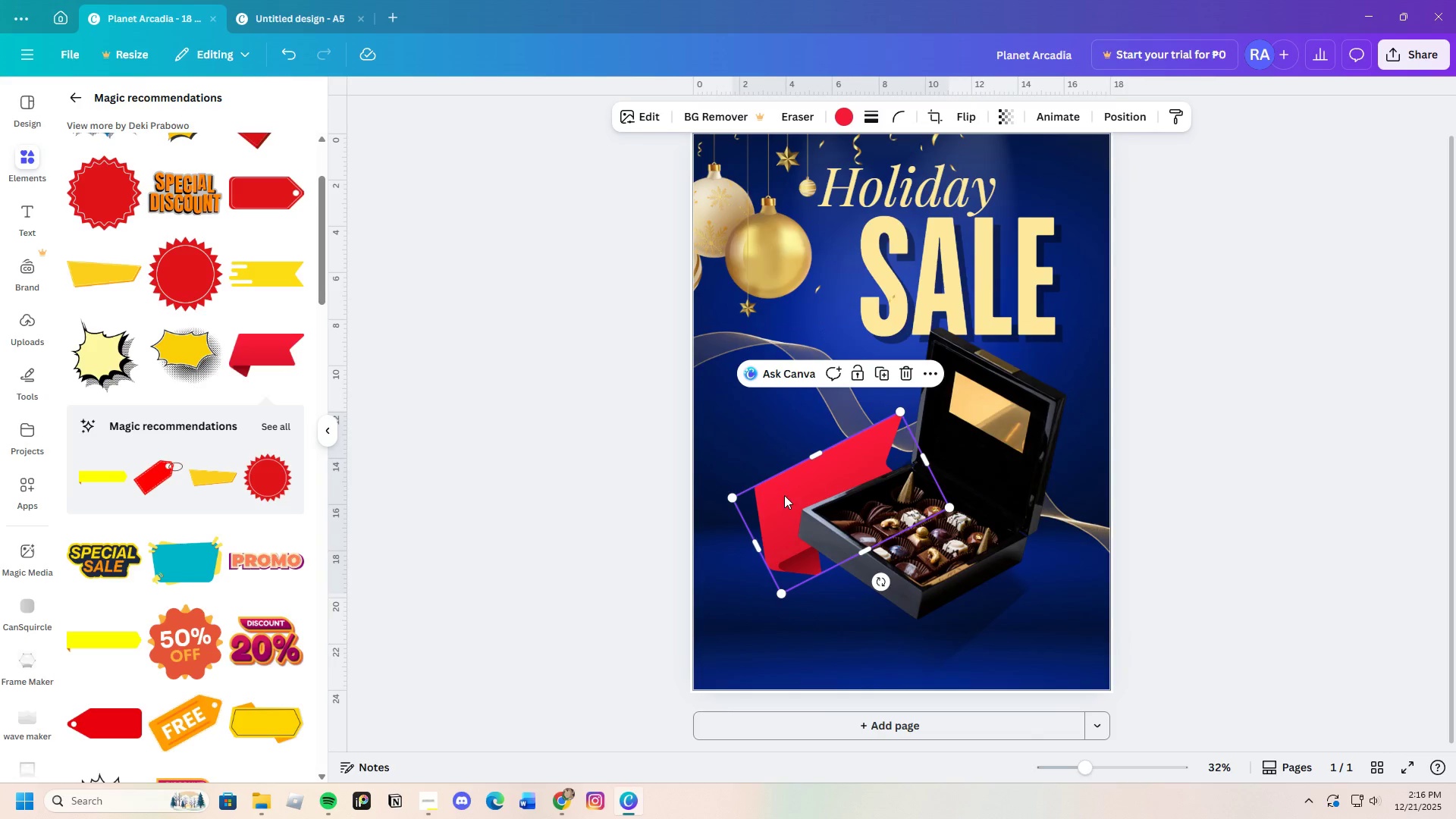 
left_click_drag(start_coordinate=[778, 491], to_coordinate=[773, 497])
 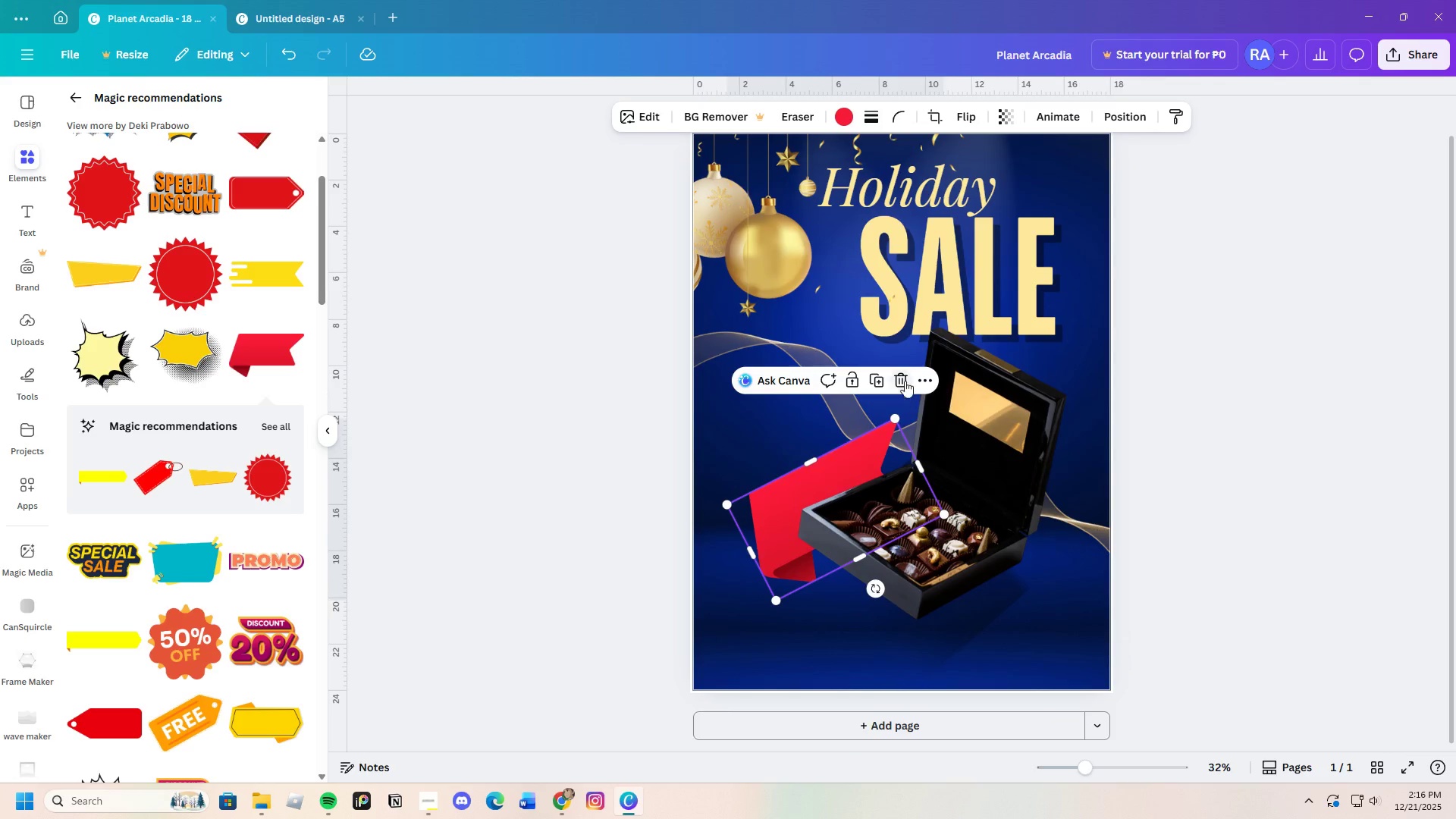 
left_click([905, 381])
 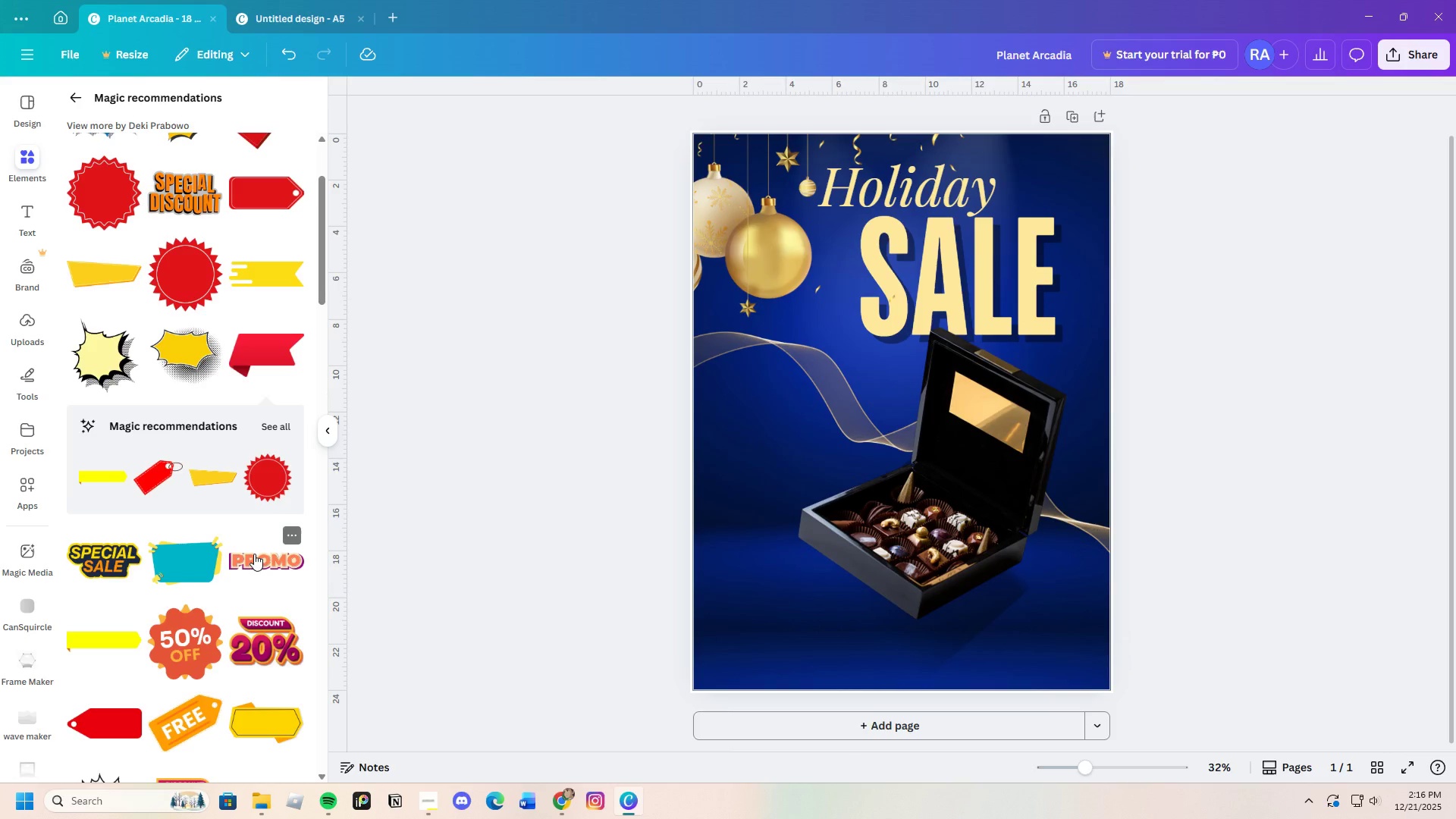 
scroll: coordinate [242, 558], scroll_direction: down, amount: 16.0
 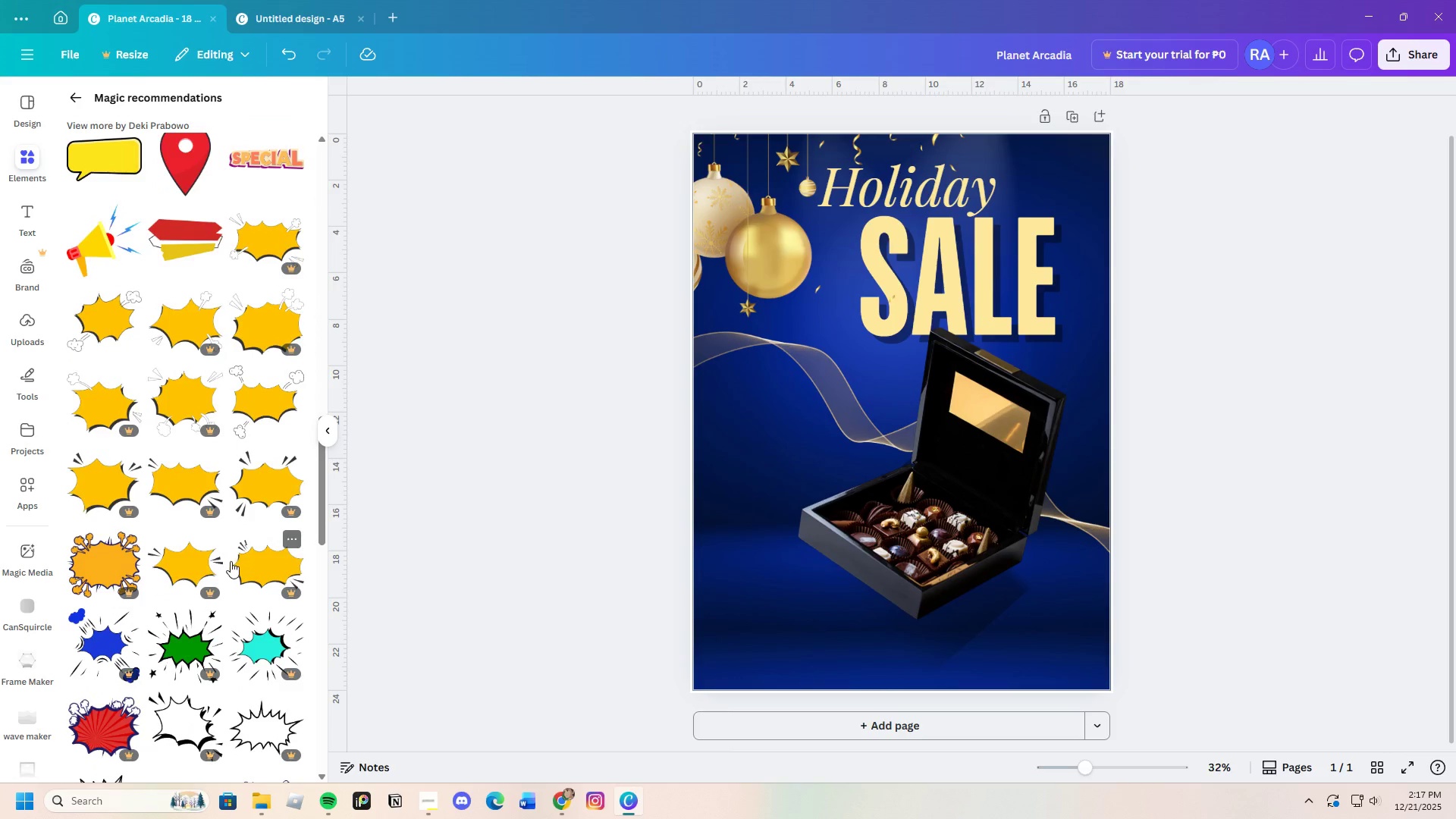 
scroll: coordinate [181, 571], scroll_direction: down, amount: 14.0
 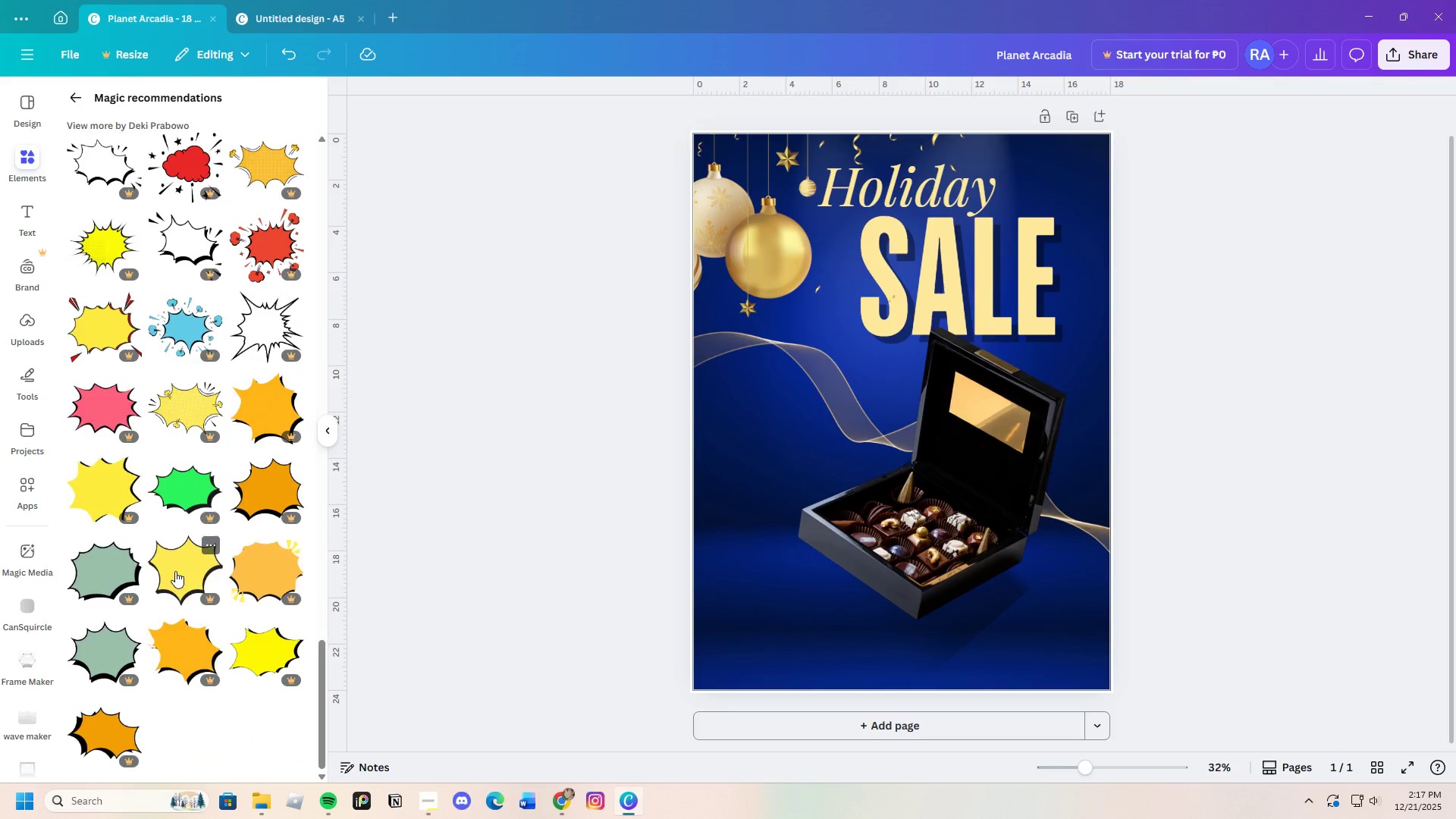 
scroll: coordinate [175, 571], scroll_direction: up, amount: 4.0
 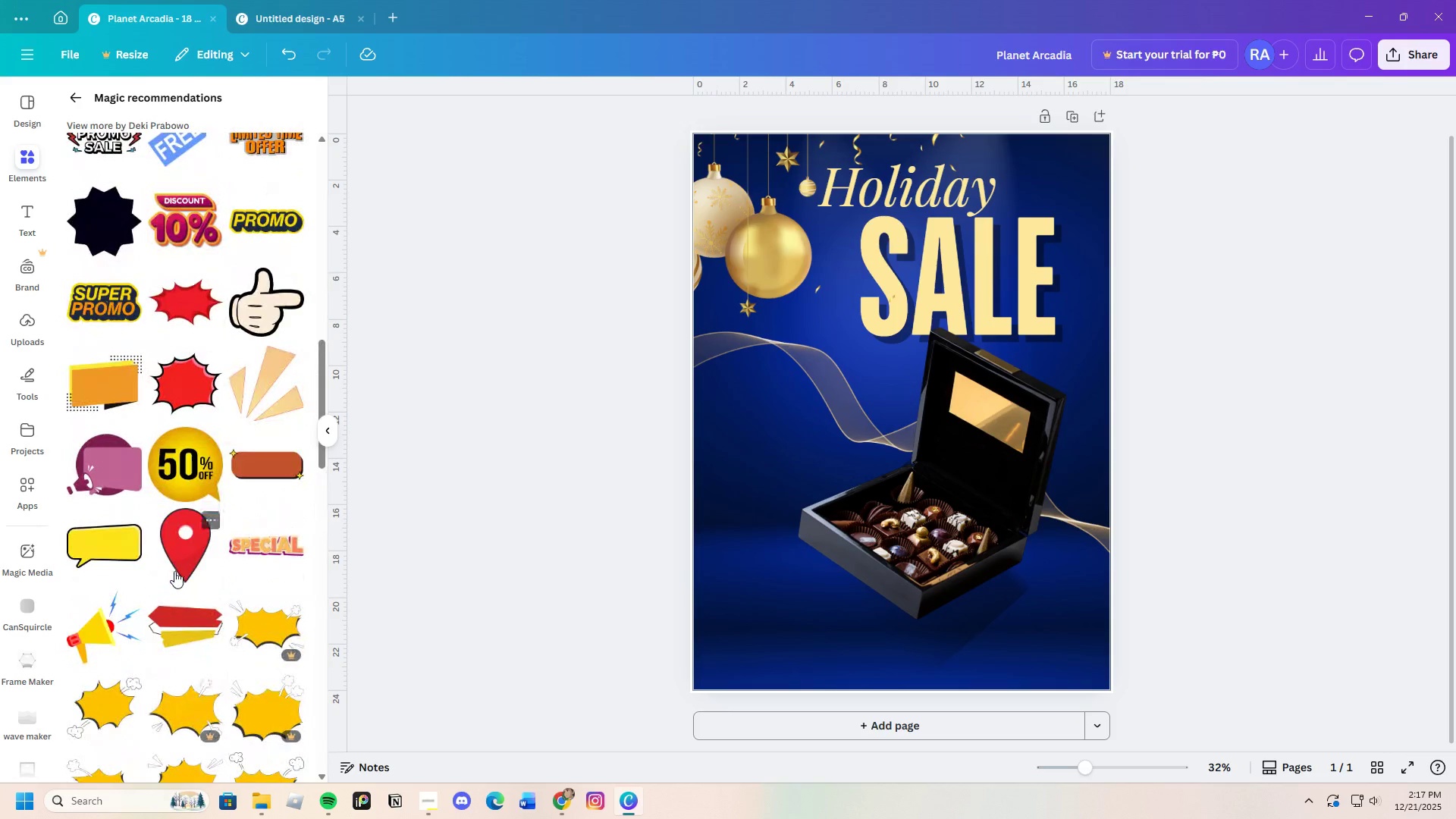 
left_click([90, 473])
 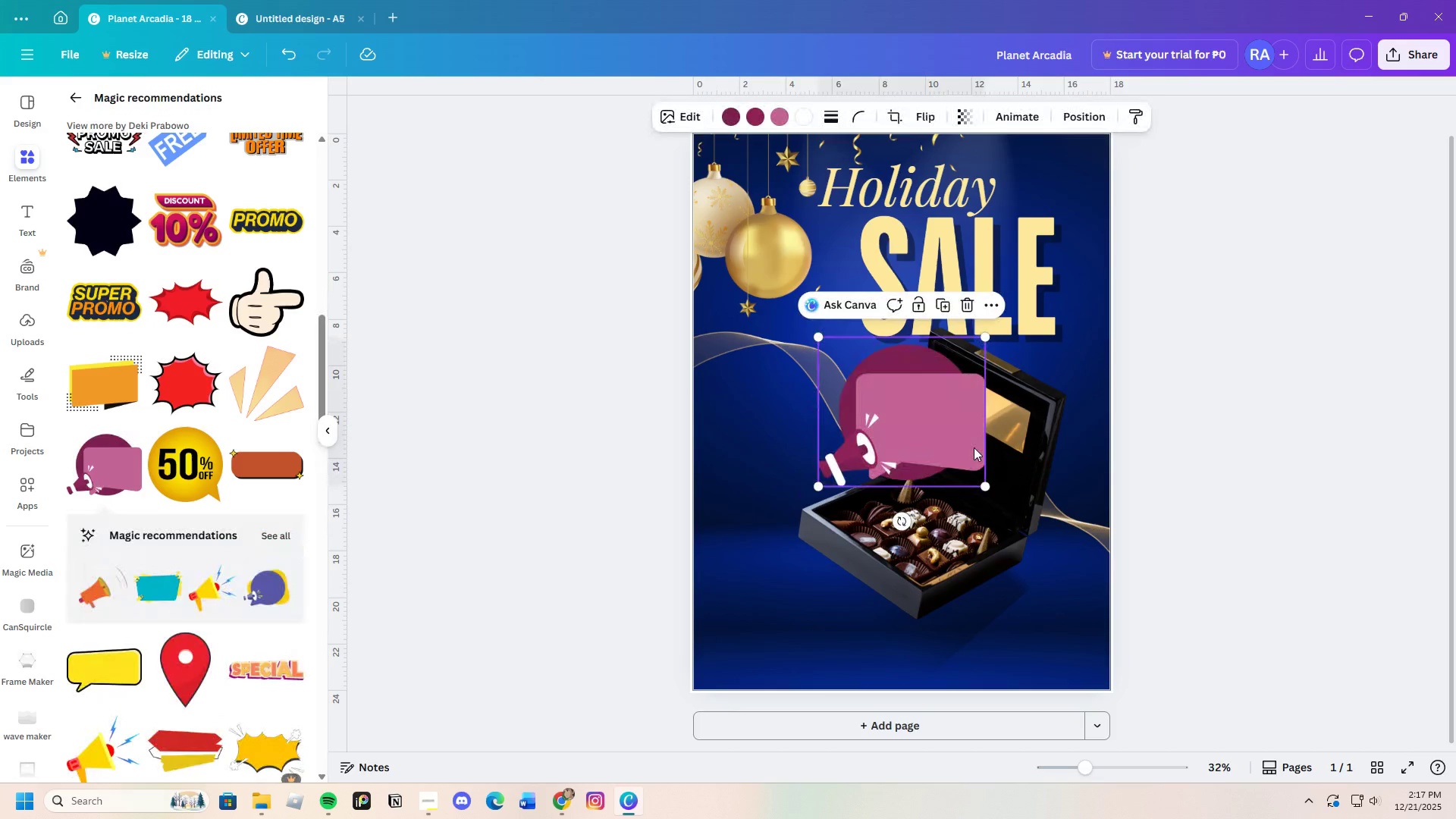 
left_click_drag(start_coordinate=[962, 447], to_coordinate=[843, 487])
 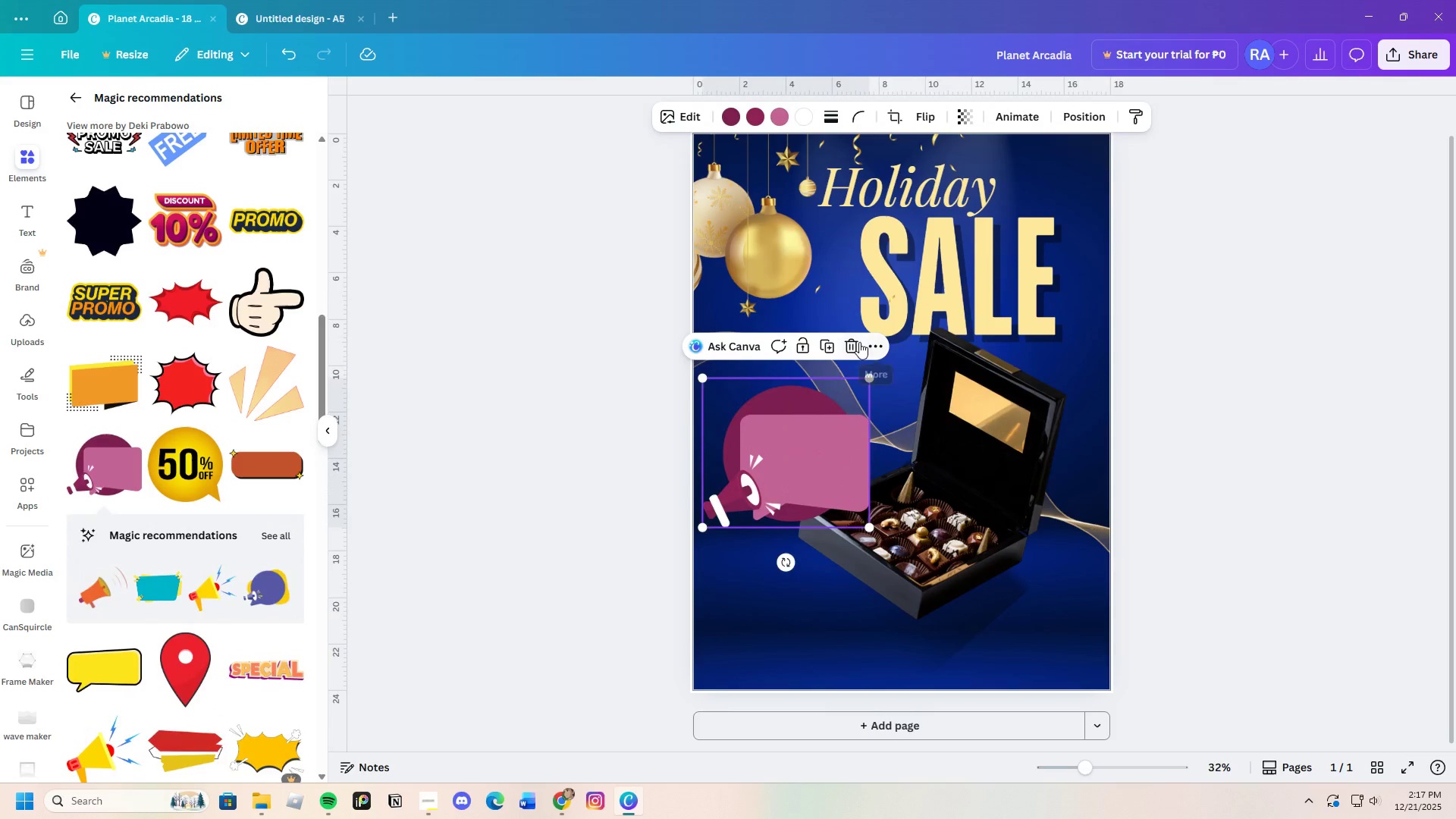 
left_click([855, 345])
 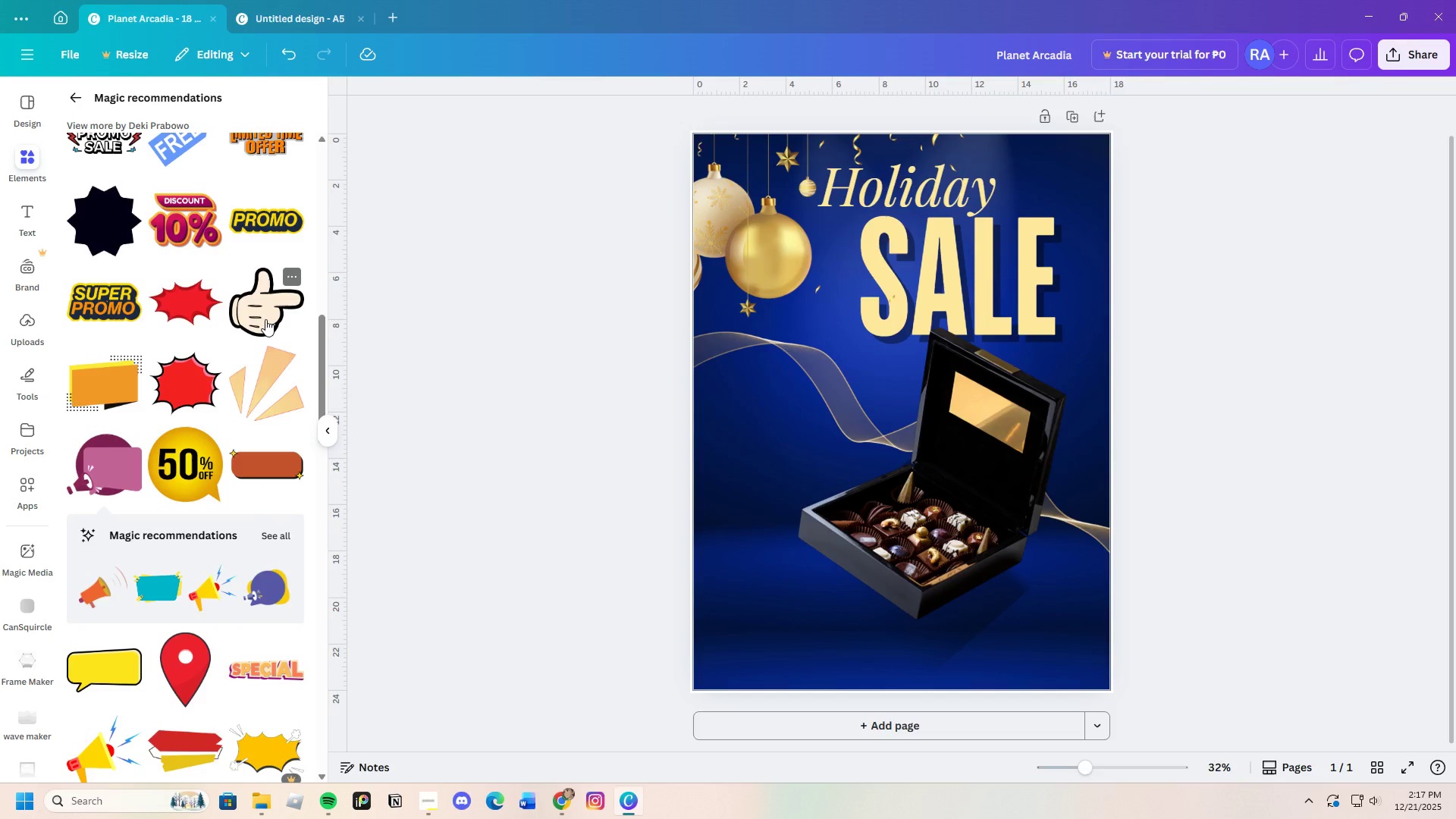 
scroll: coordinate [216, 453], scroll_direction: up, amount: 2.0
 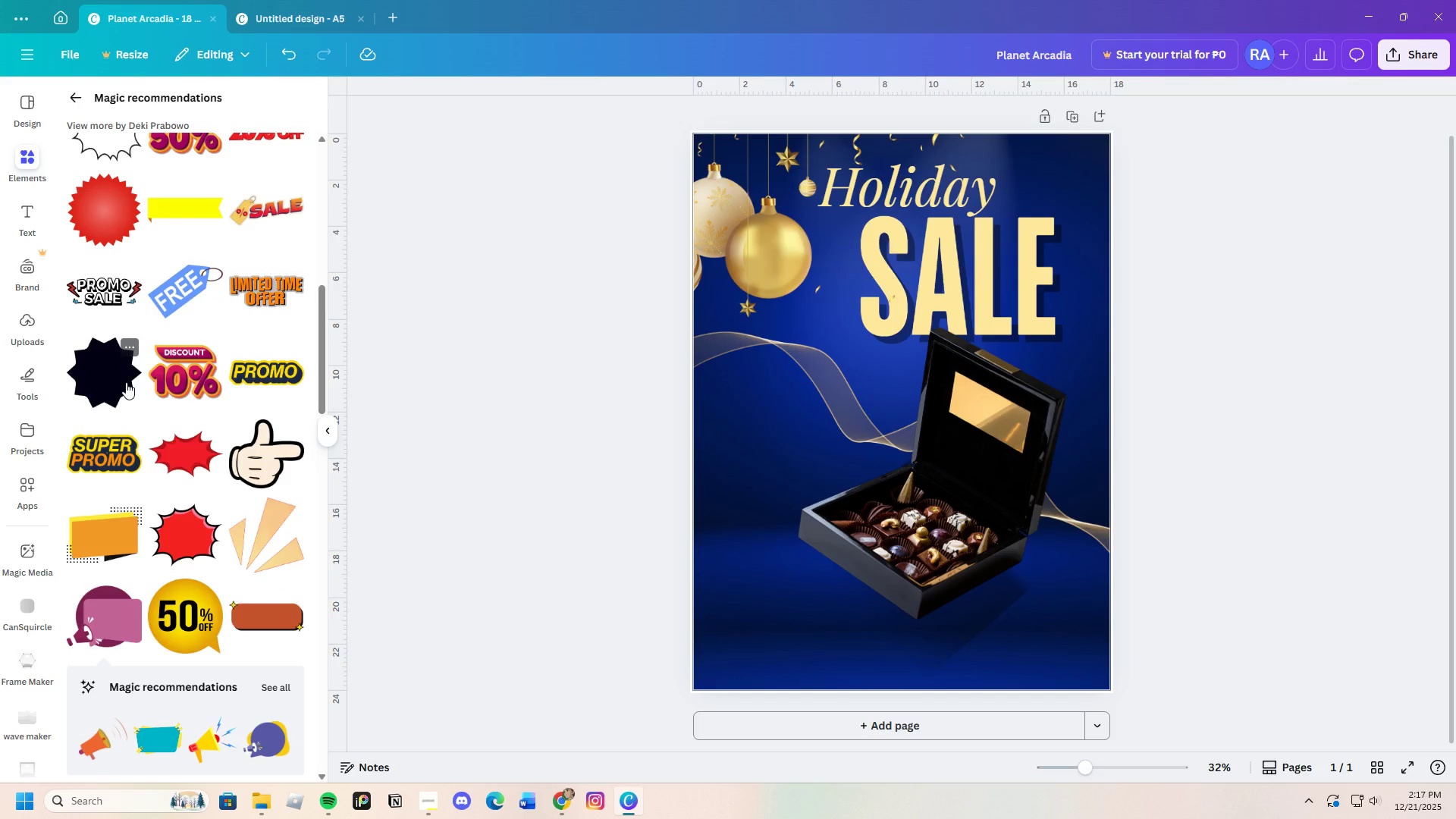 
left_click([126, 382])
 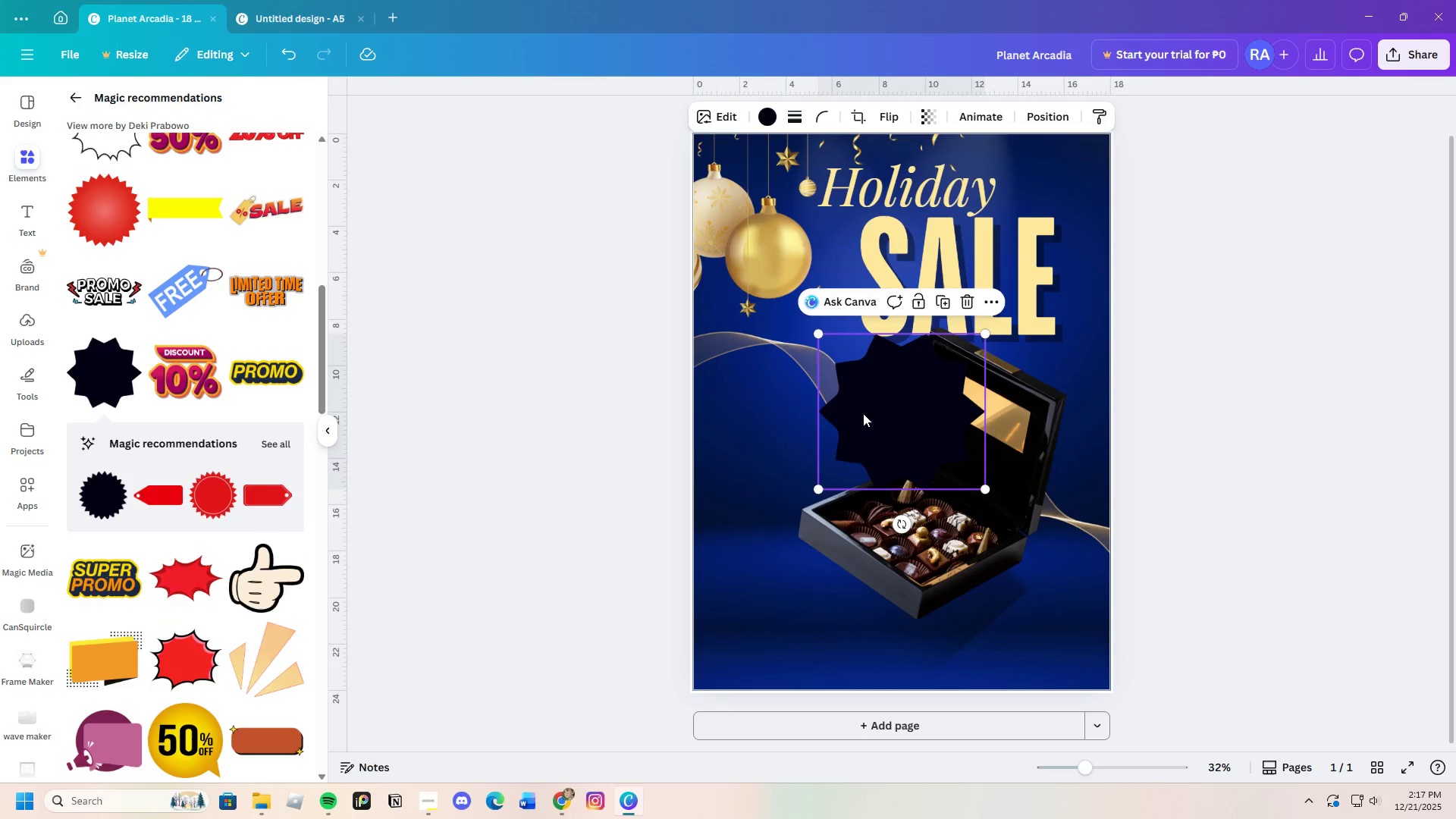 
left_click_drag(start_coordinate=[846, 416], to_coordinate=[727, 530])
 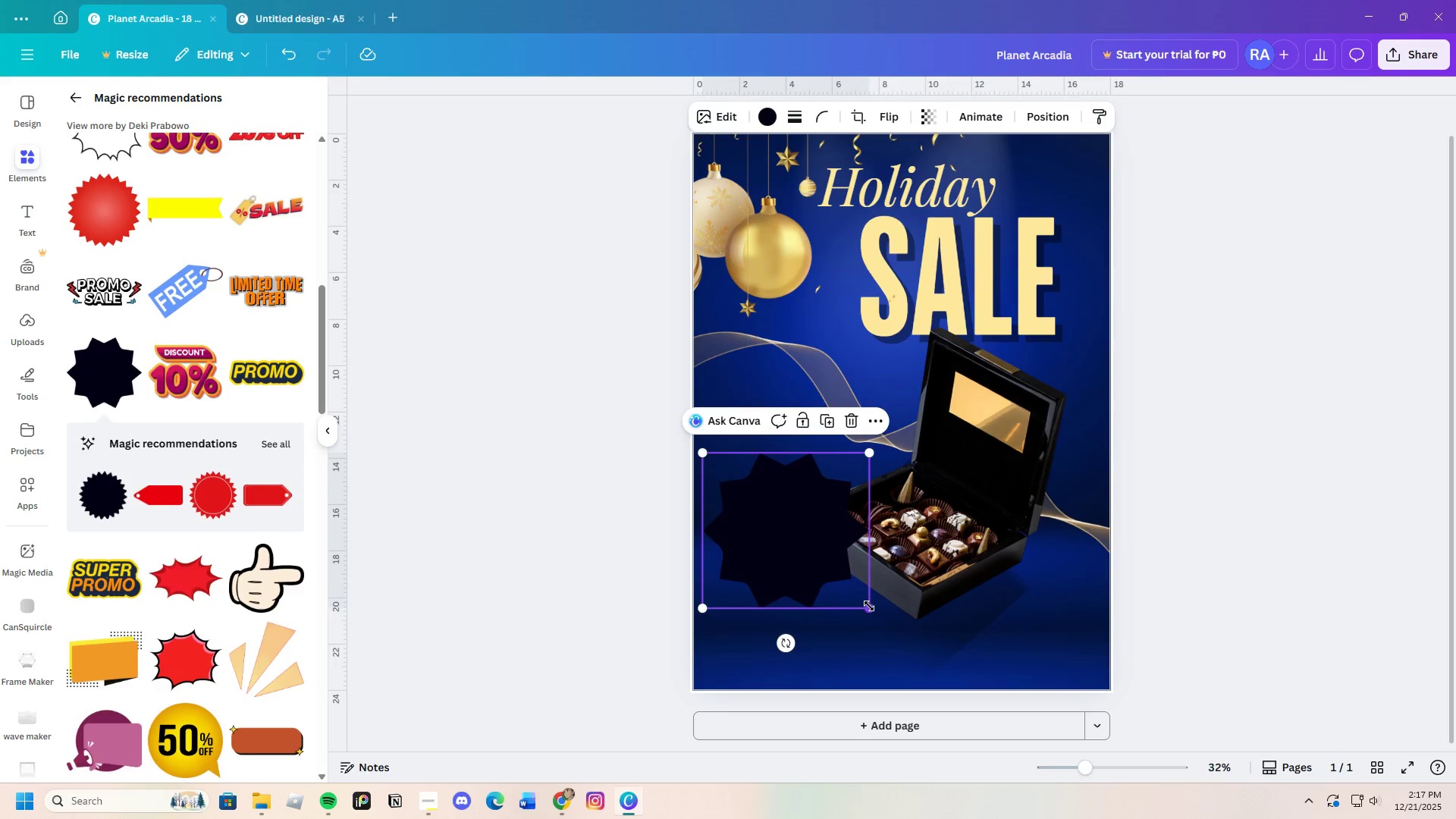 
left_click_drag(start_coordinate=[869, 606], to_coordinate=[845, 557])
 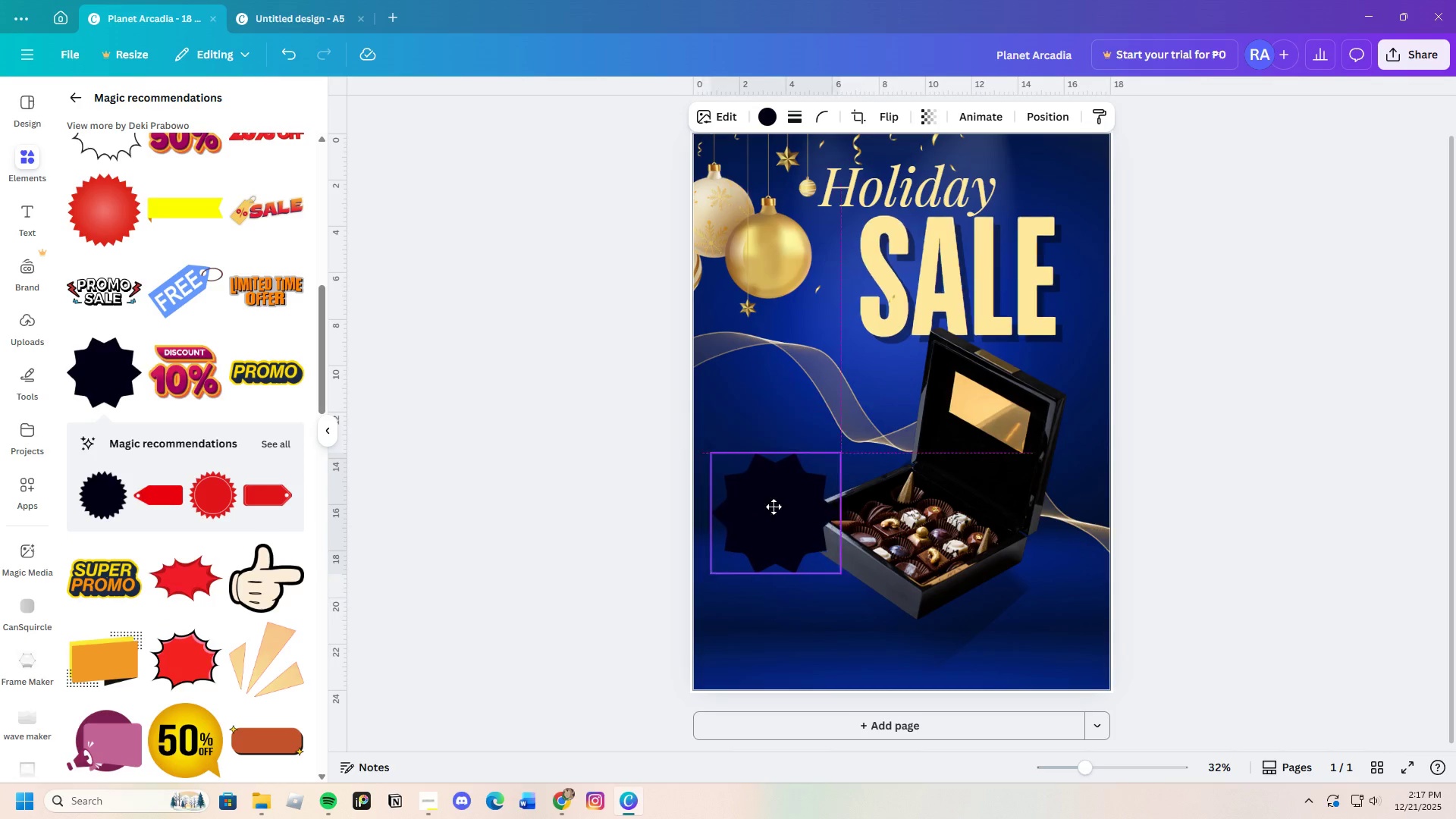 
left_click_drag(start_coordinate=[758, 506], to_coordinate=[788, 509])
 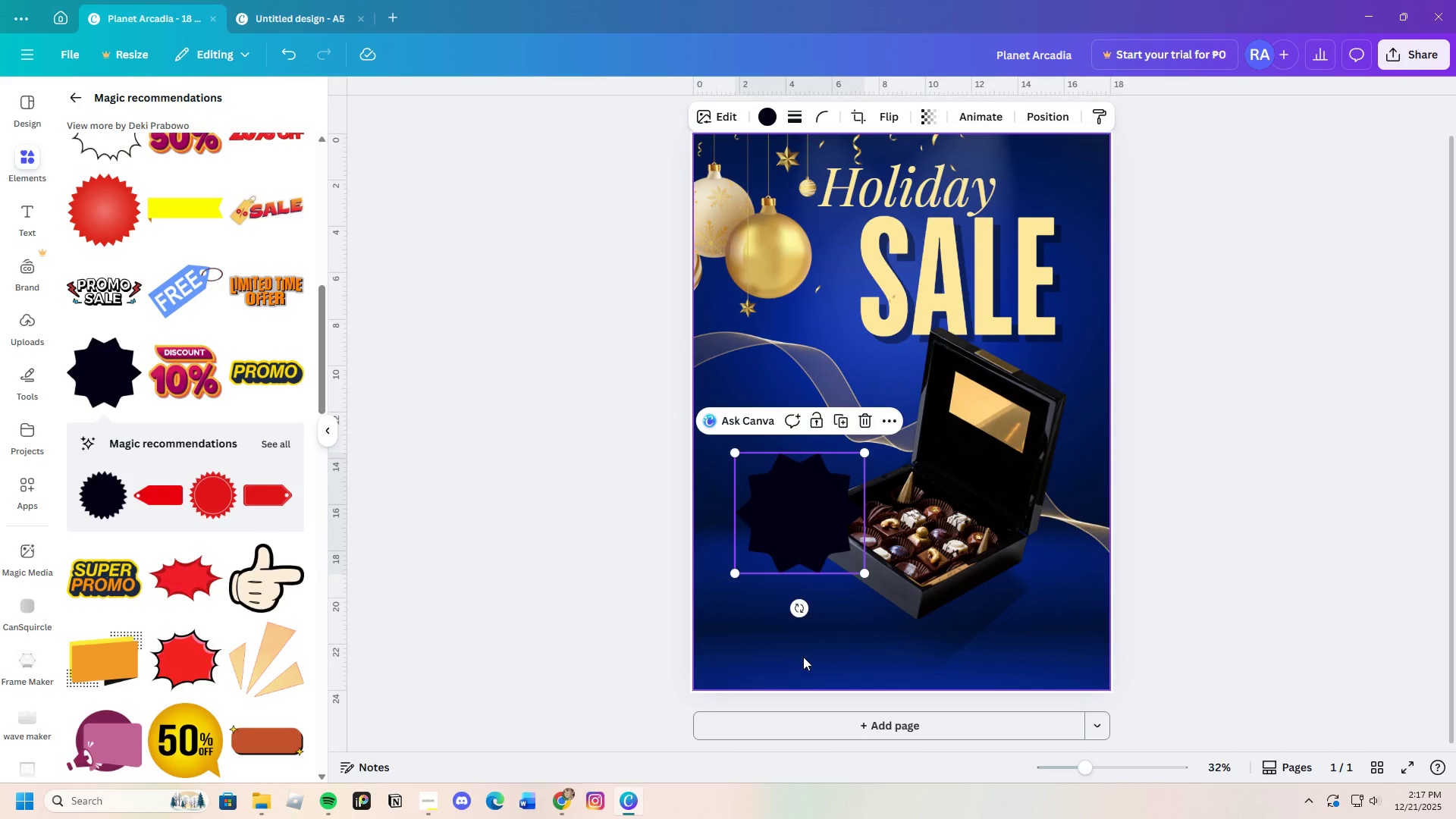 
left_click([804, 657])
 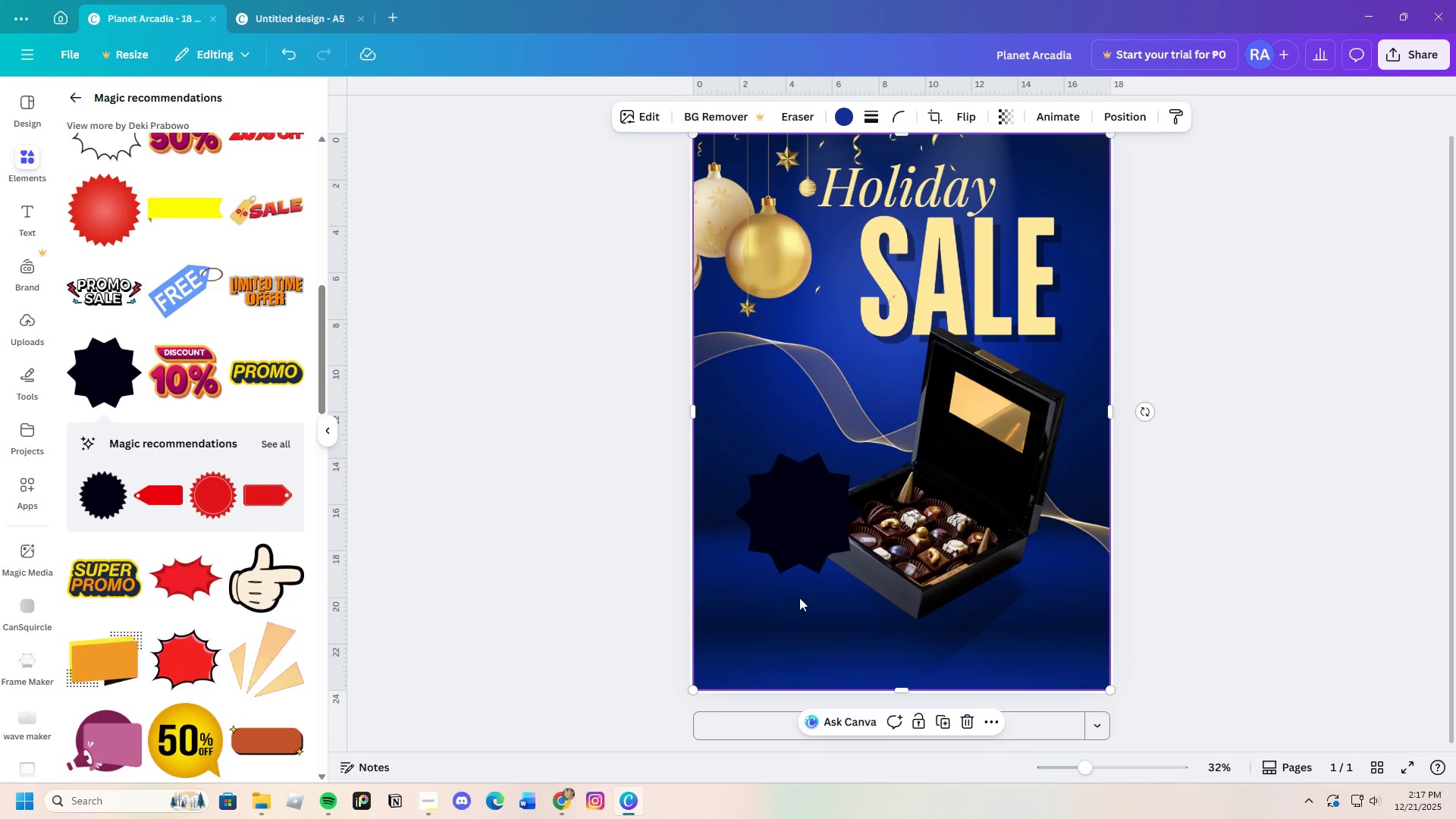 
left_click([786, 514])
 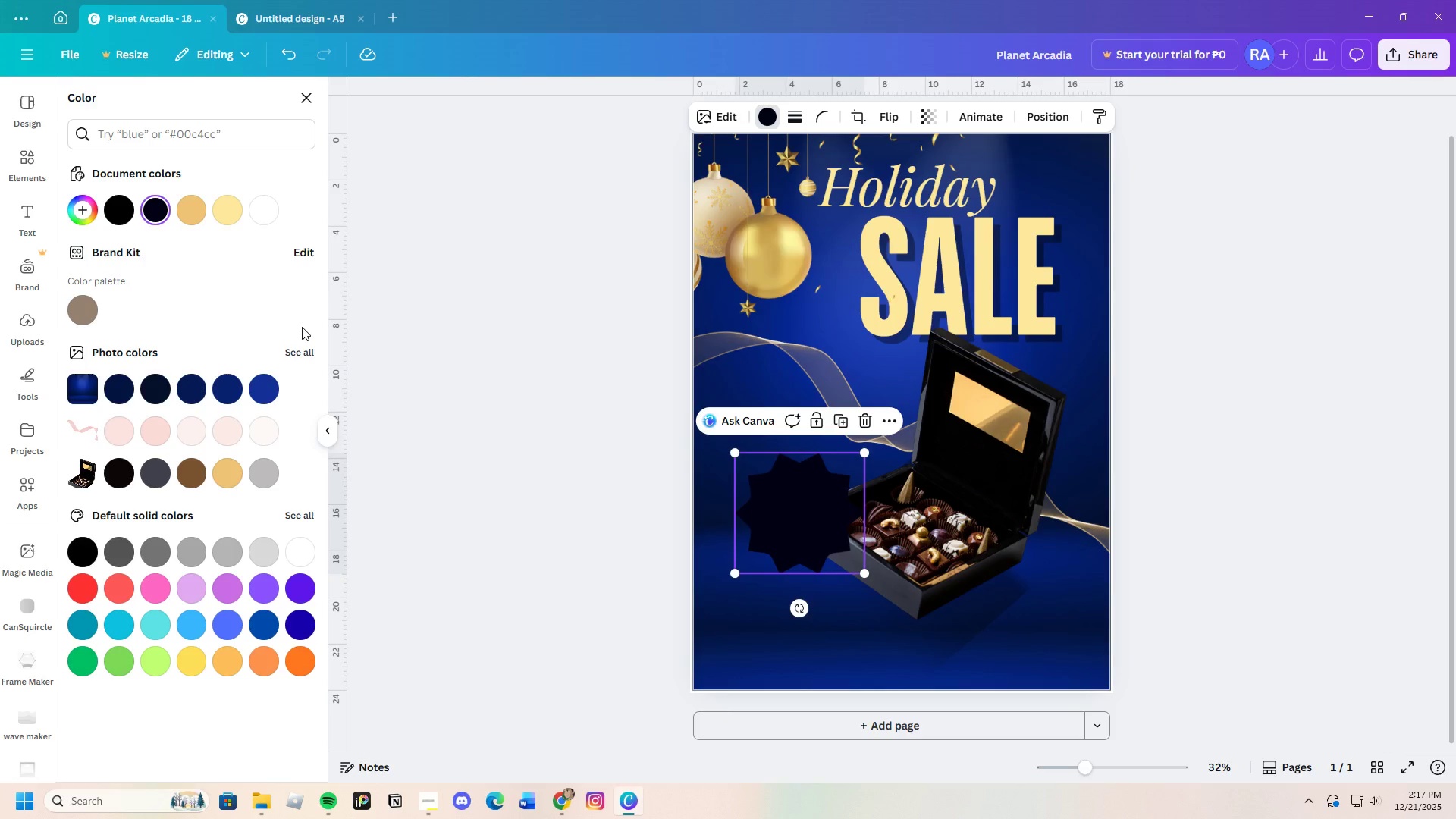 
left_click([223, 218])
 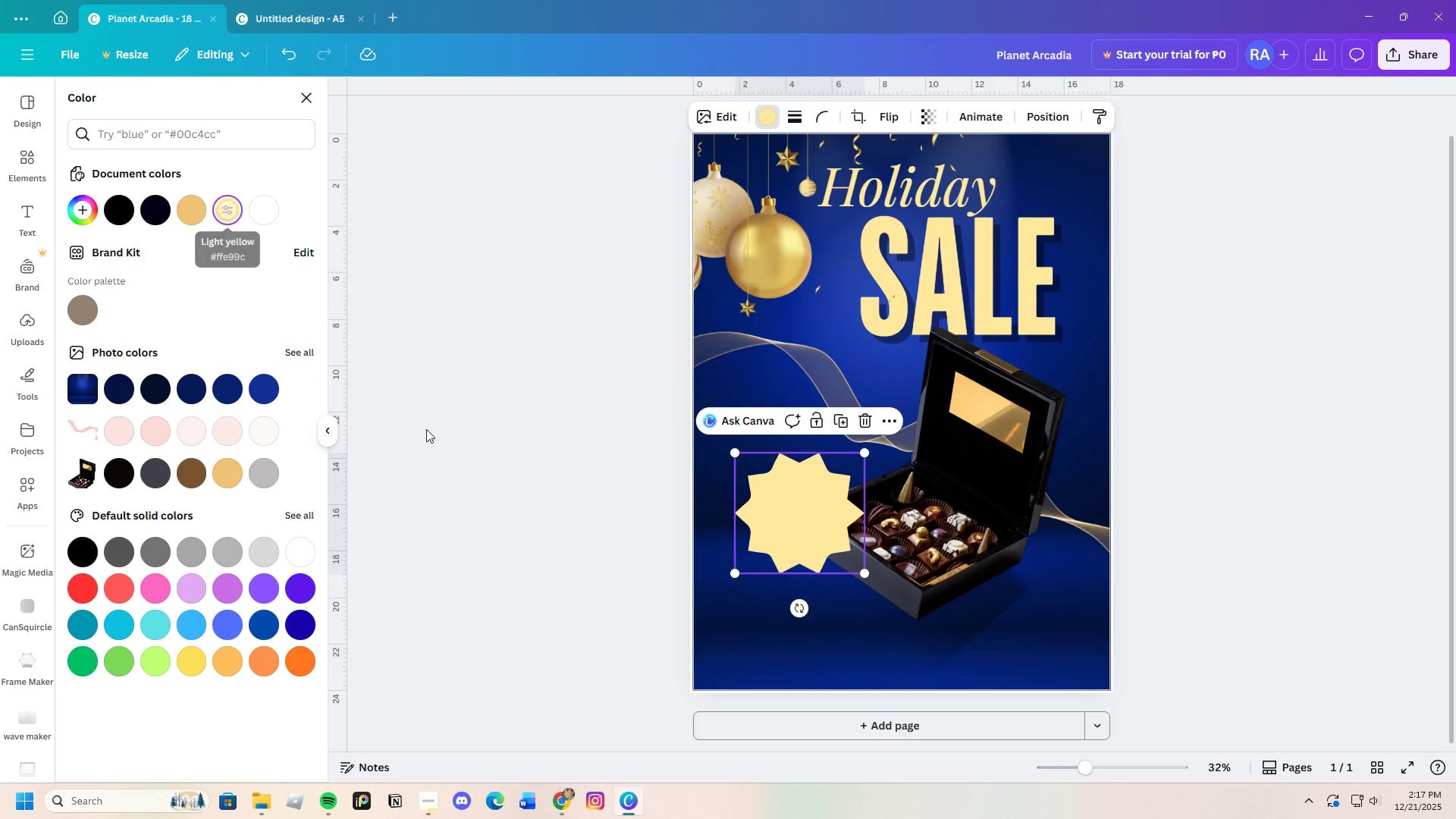 
left_click([469, 488])
 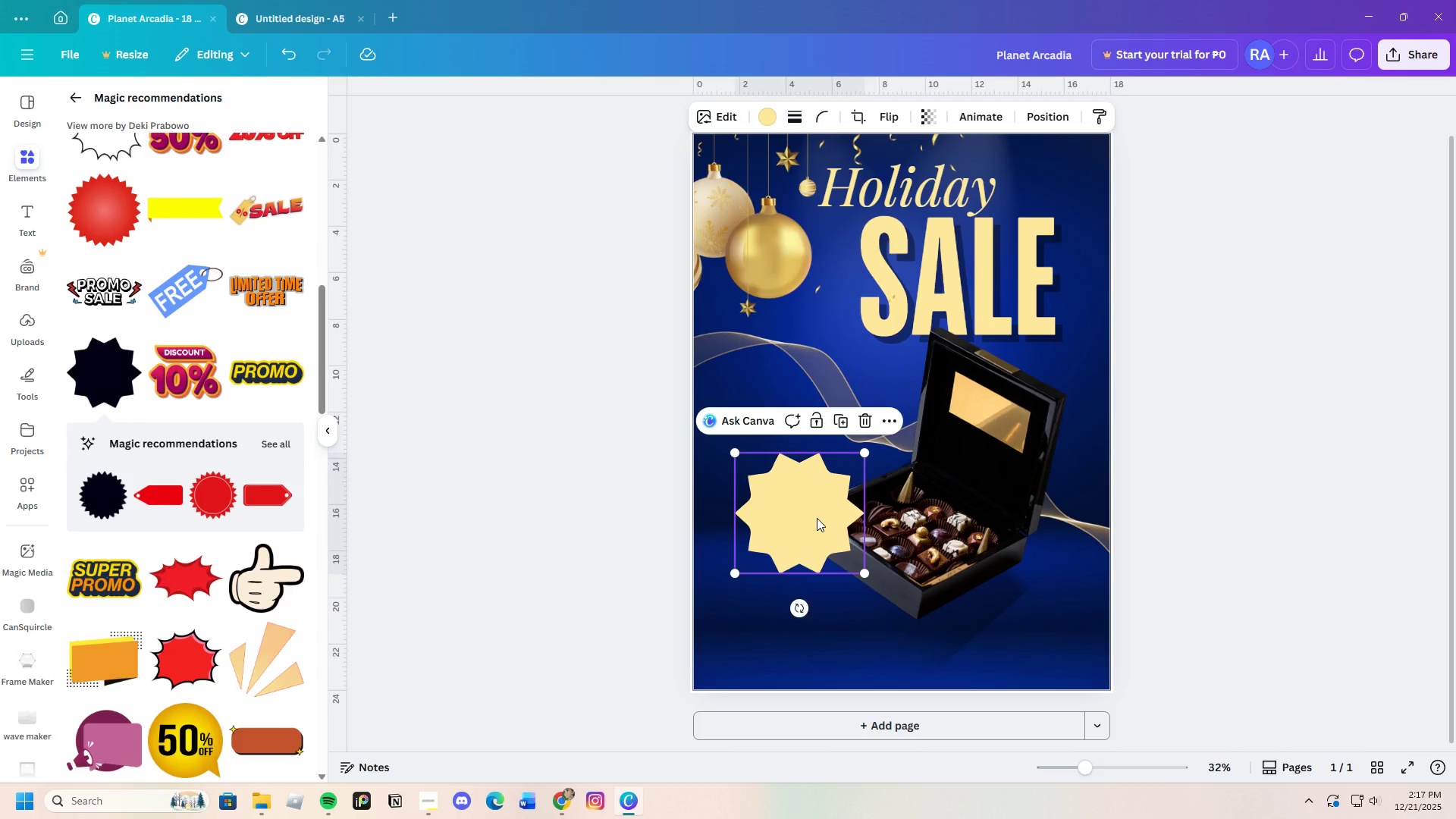 
left_click_drag(start_coordinate=[817, 518], to_coordinate=[789, 496])
 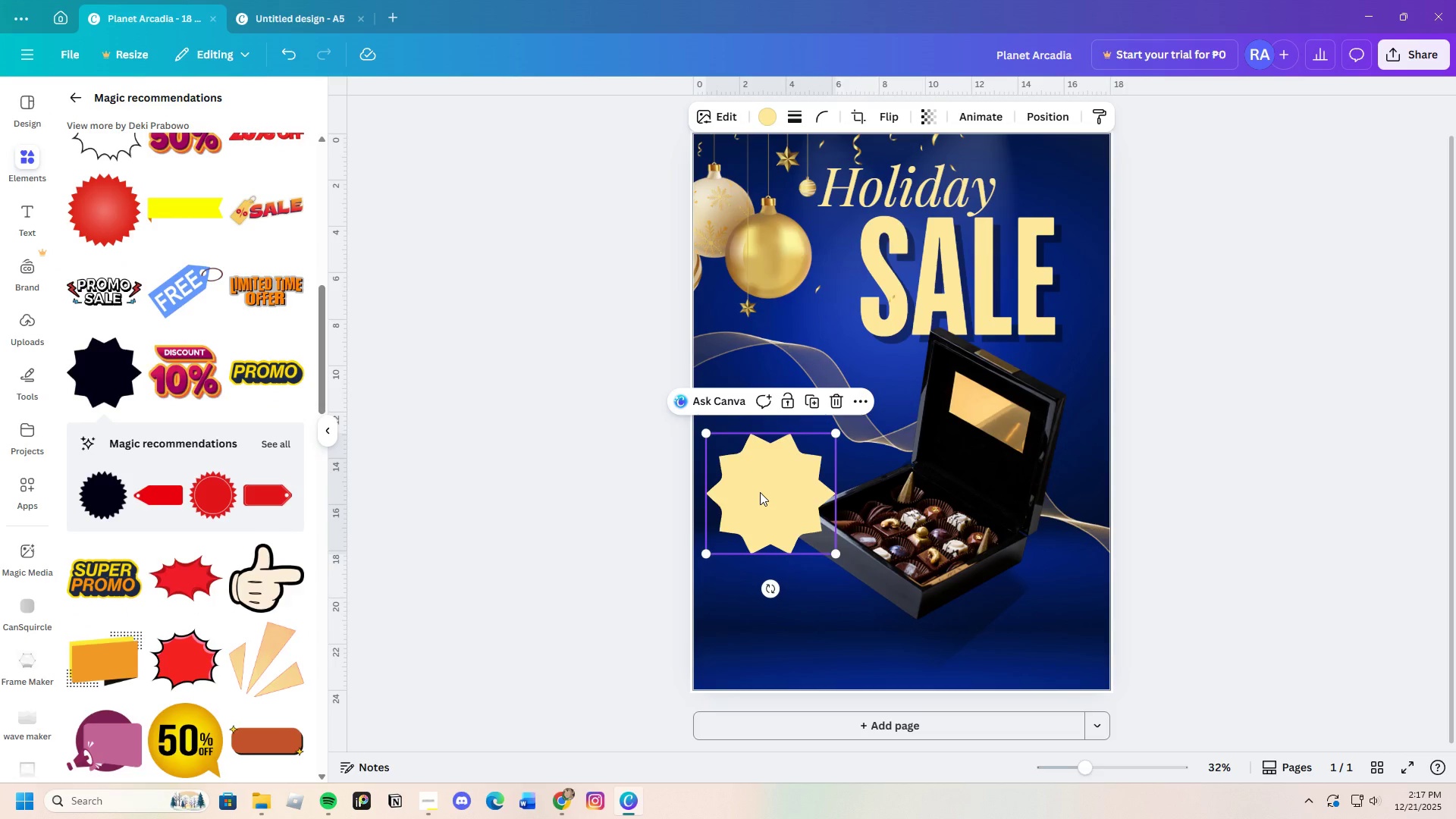 
left_click_drag(start_coordinate=[760, 492], to_coordinate=[766, 504])
 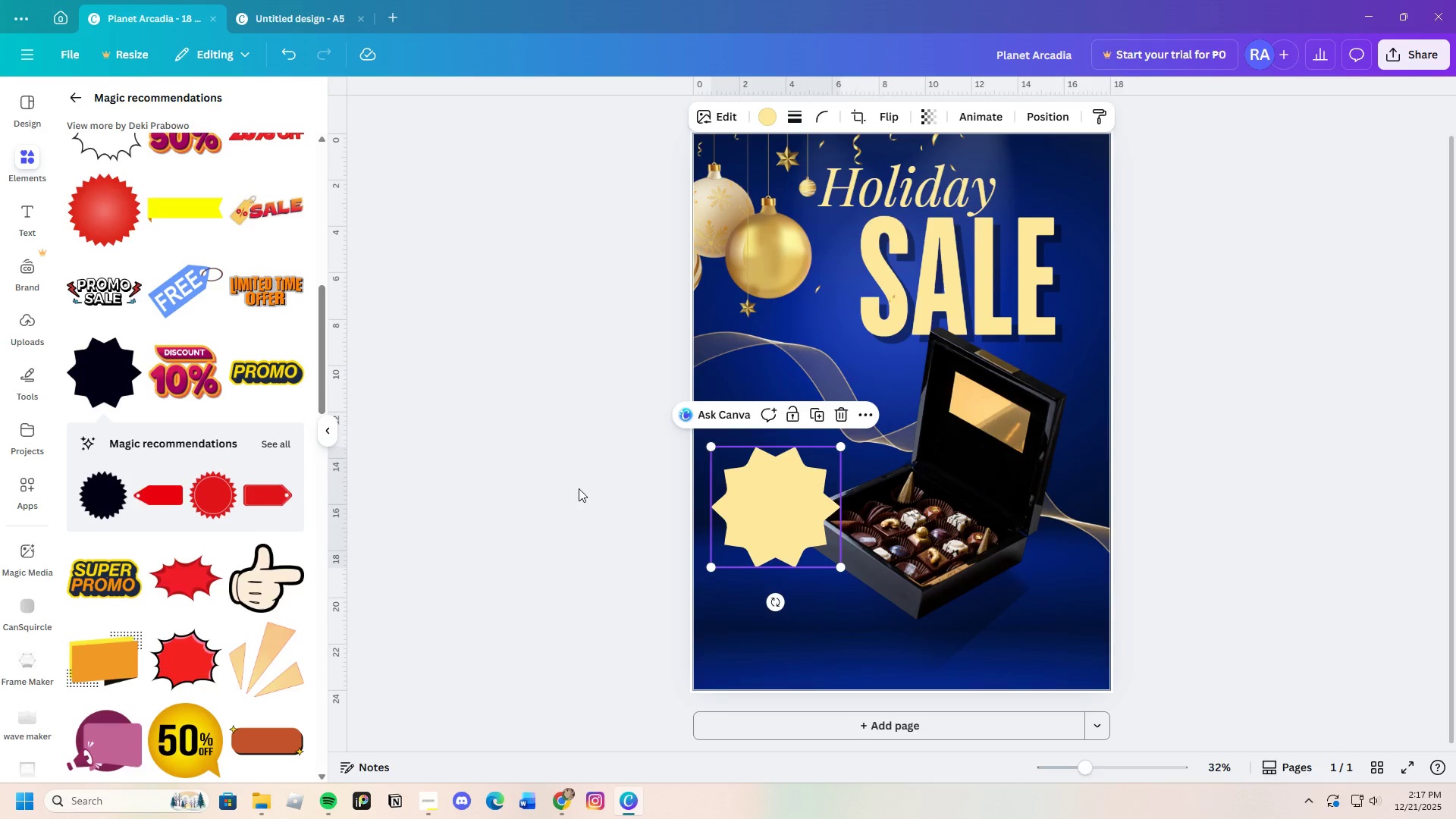 
left_click([526, 471])
 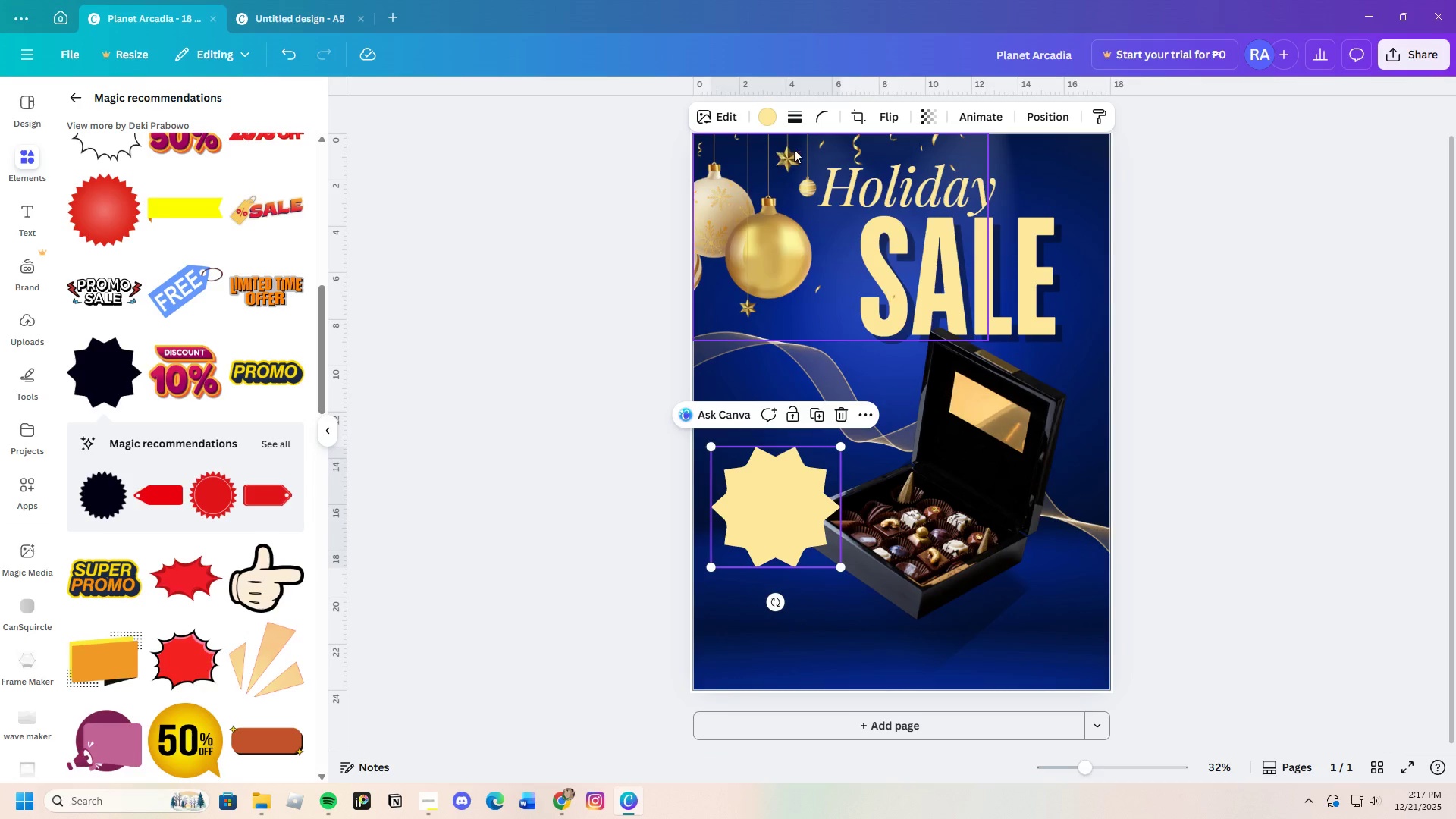 
left_click([758, 115])
 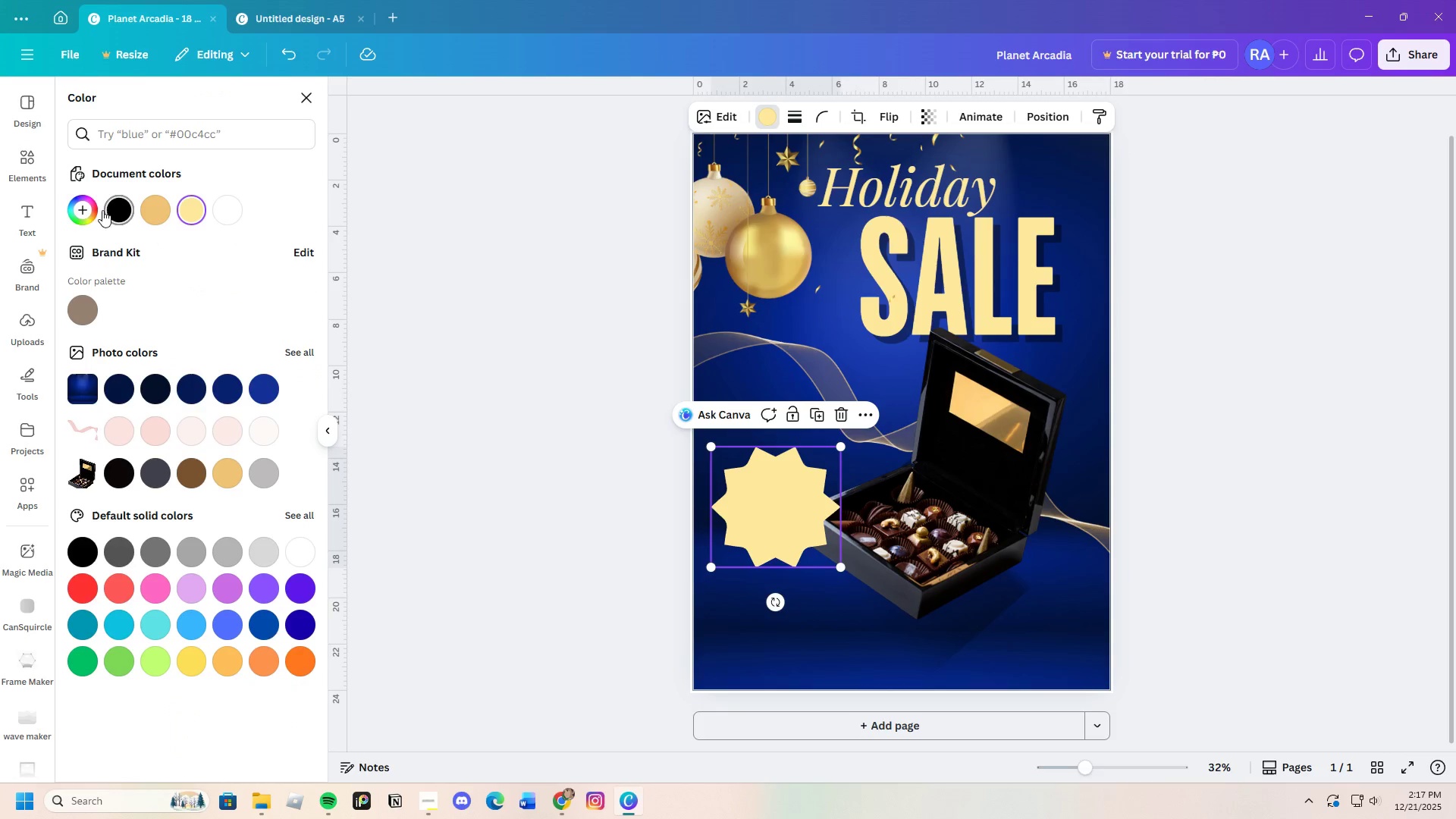 
left_click([77, 211])
 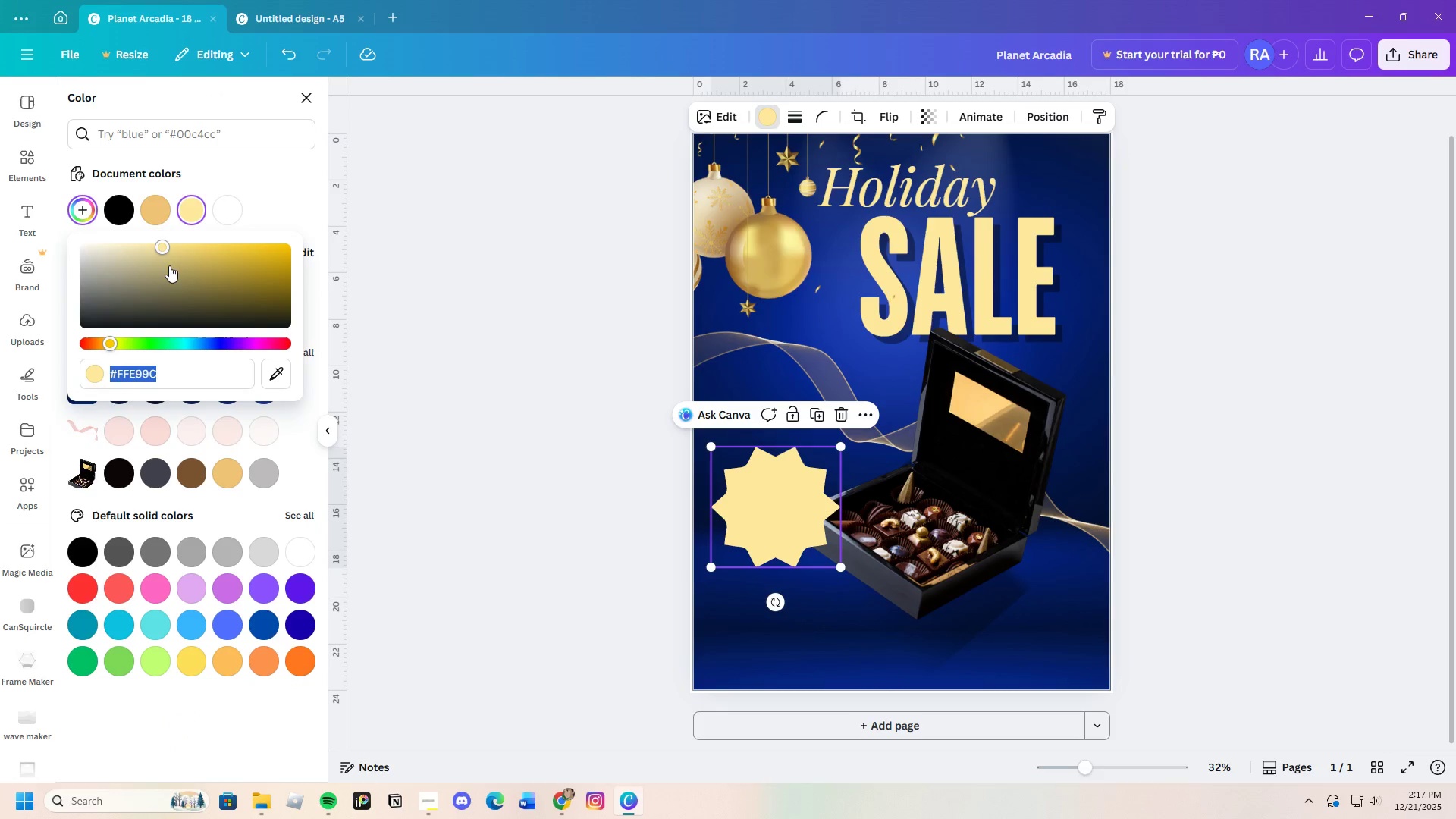 
left_click_drag(start_coordinate=[182, 259], to_coordinate=[190, 260])
 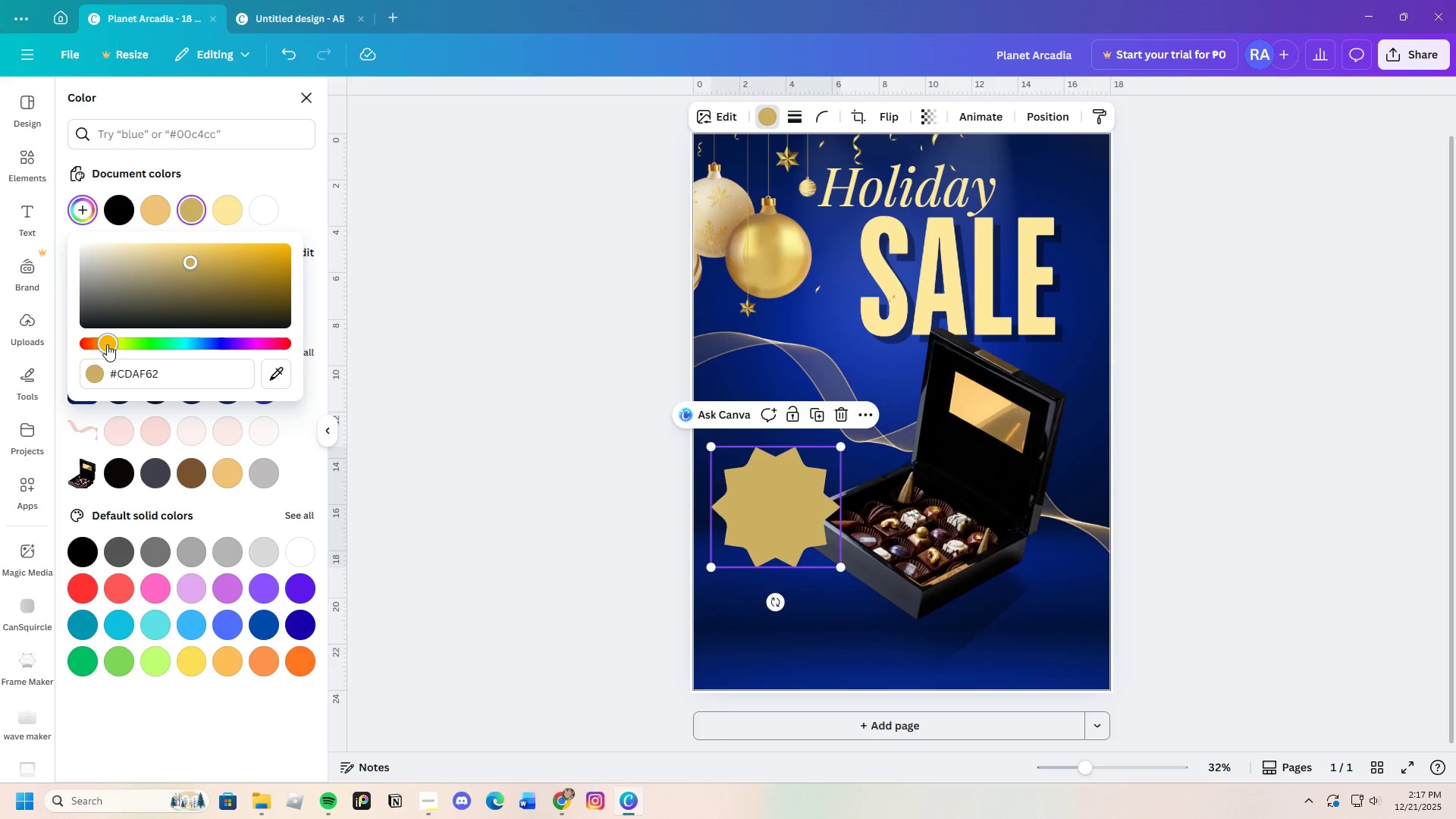 
left_click_drag(start_coordinate=[183, 252], to_coordinate=[240, 244])
 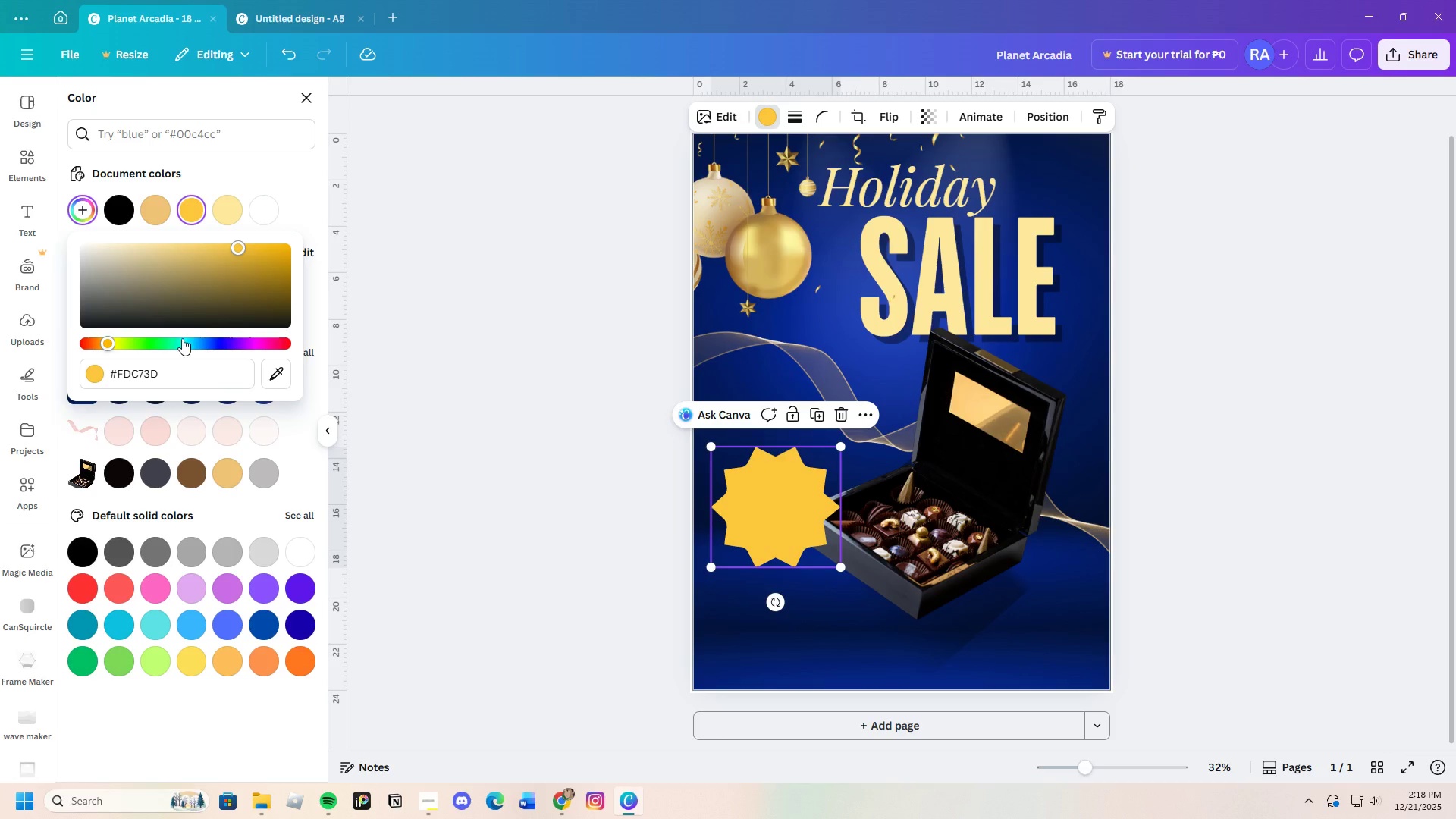 
left_click([432, 353])
 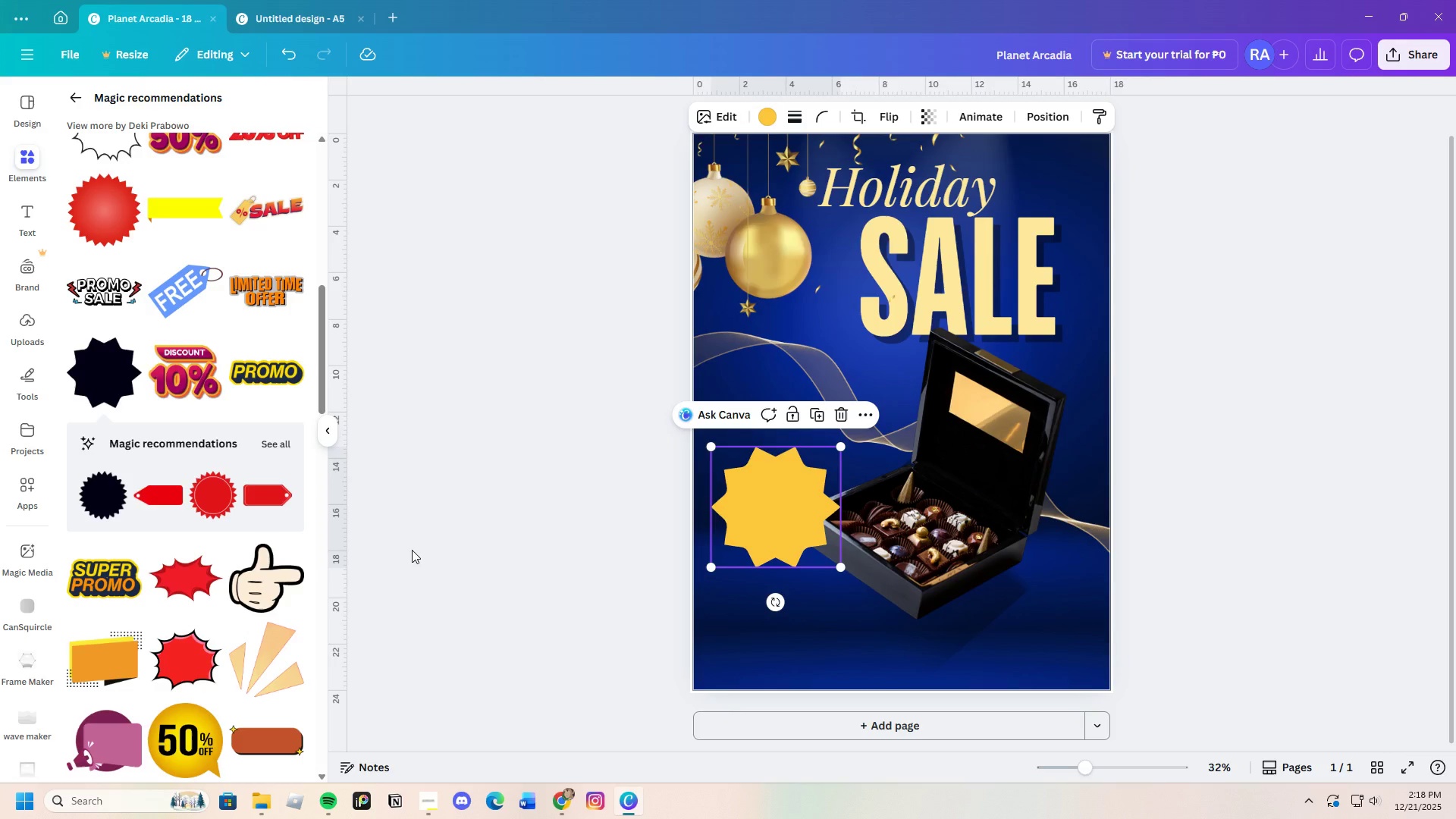 
wait(23.36)
 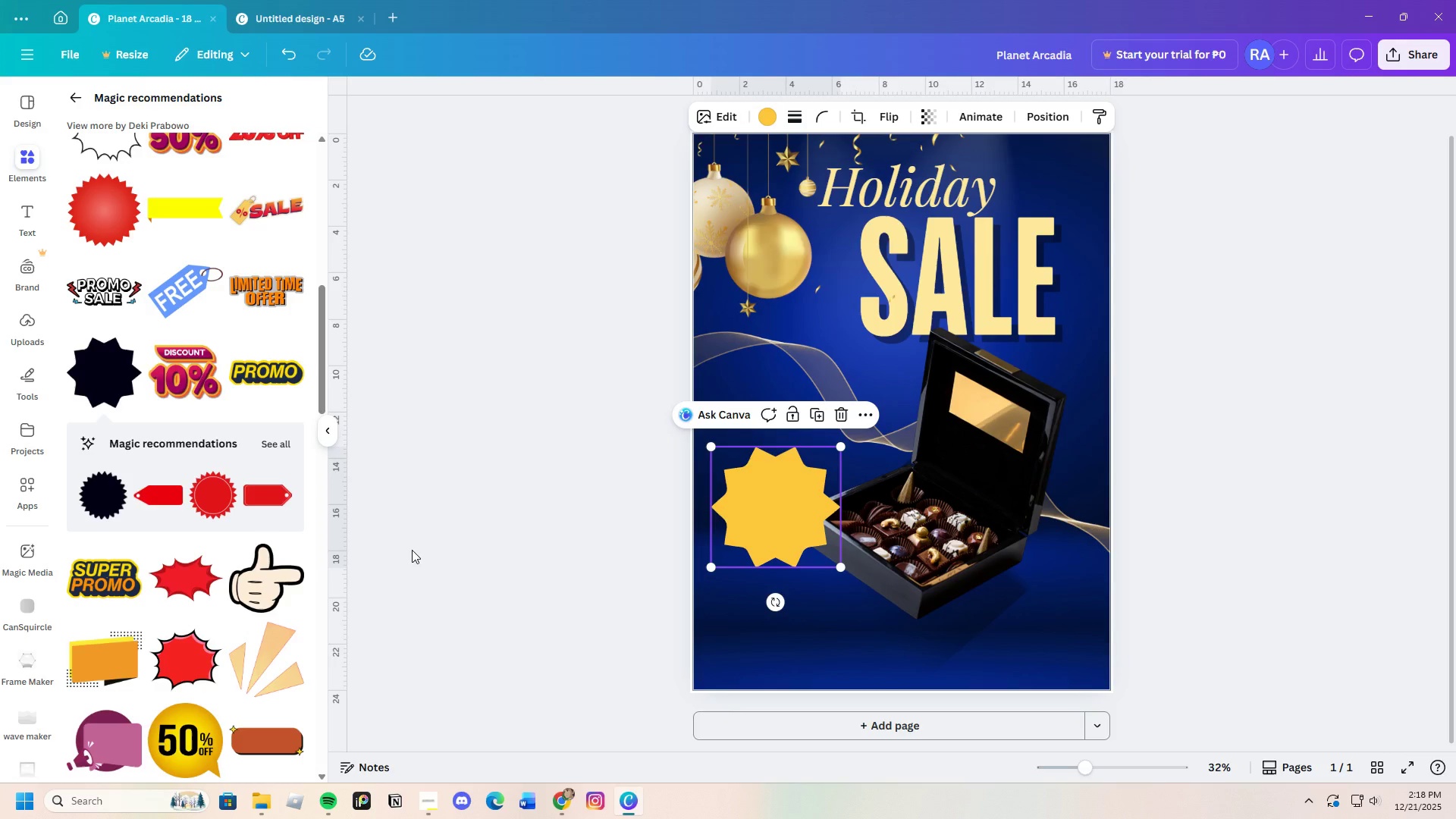 
left_click([847, 420])
 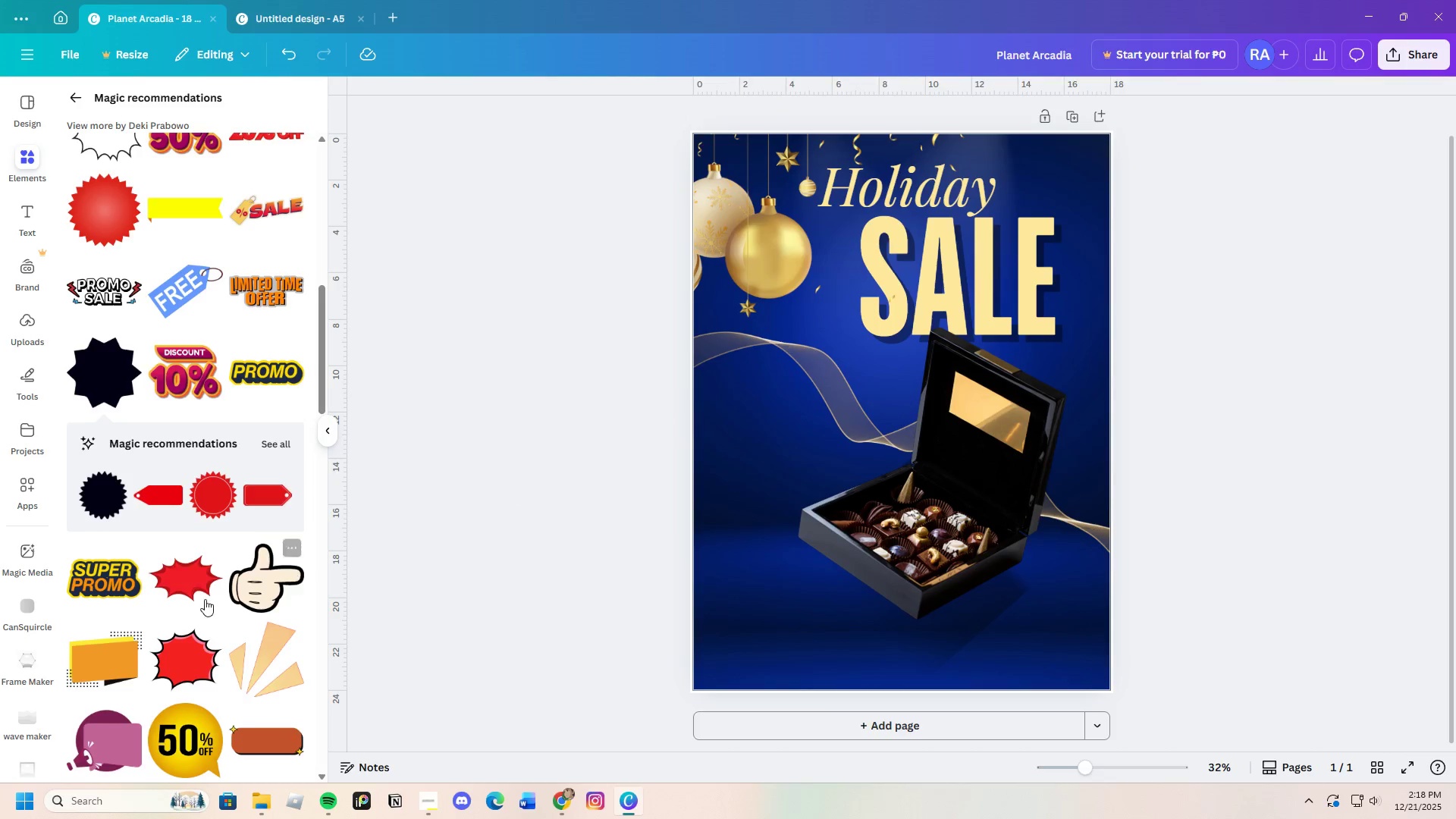 
scroll: coordinate [188, 582], scroll_direction: down, amount: 22.0
 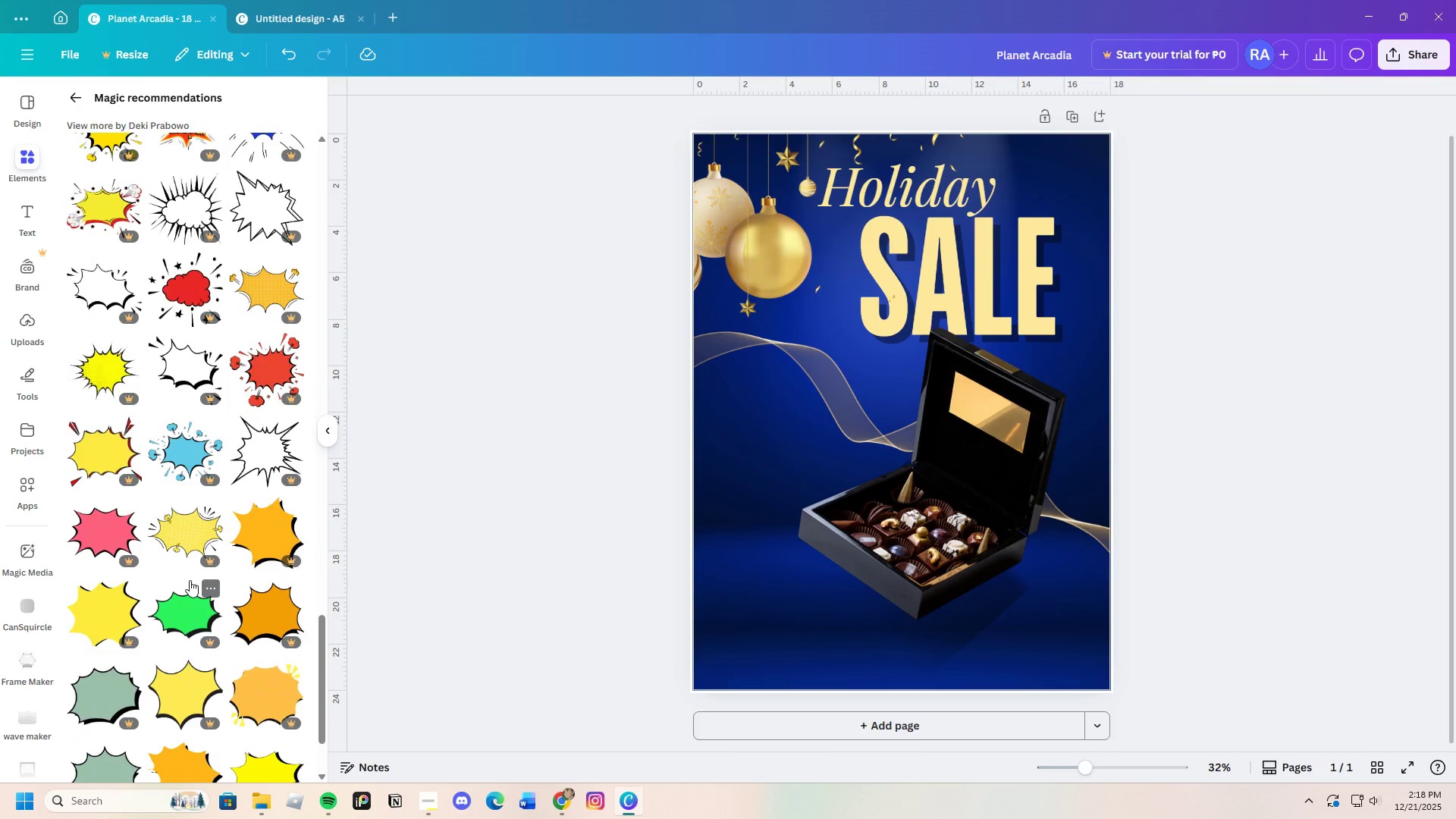 
scroll: coordinate [203, 493], scroll_direction: up, amount: 30.0
 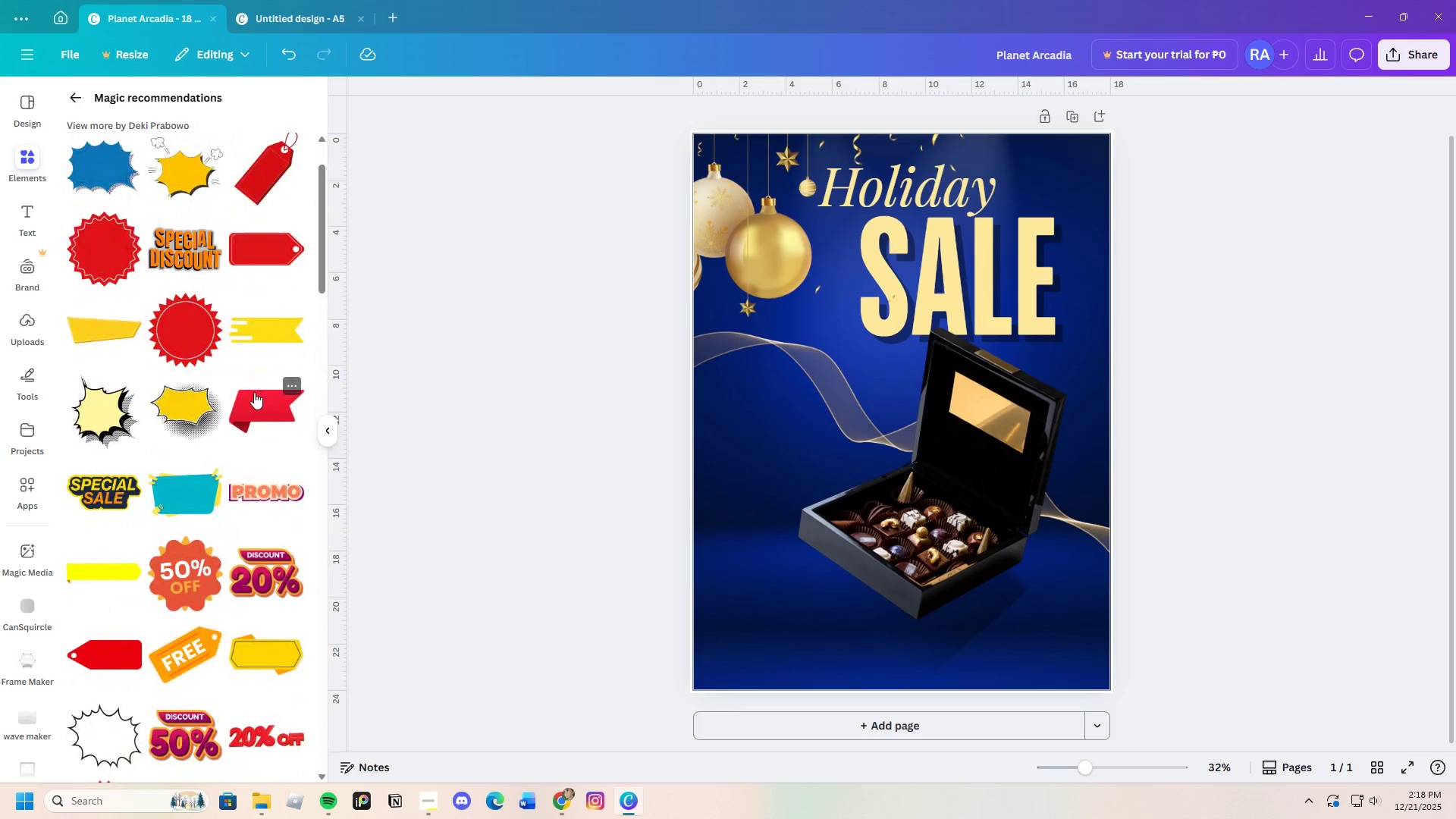 
left_click([254, 392])
 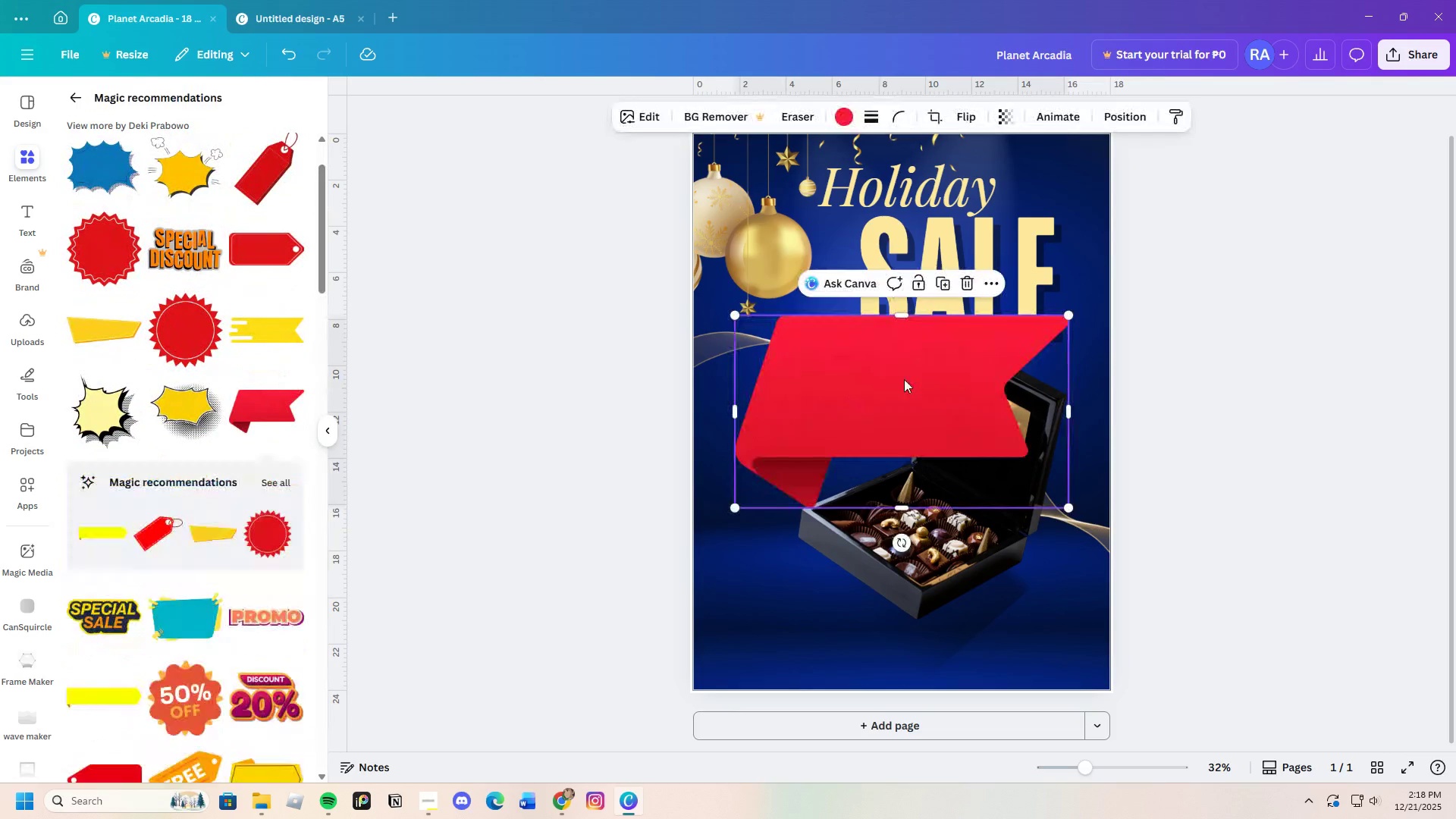 
left_click_drag(start_coordinate=[904, 381], to_coordinate=[689, 514])
 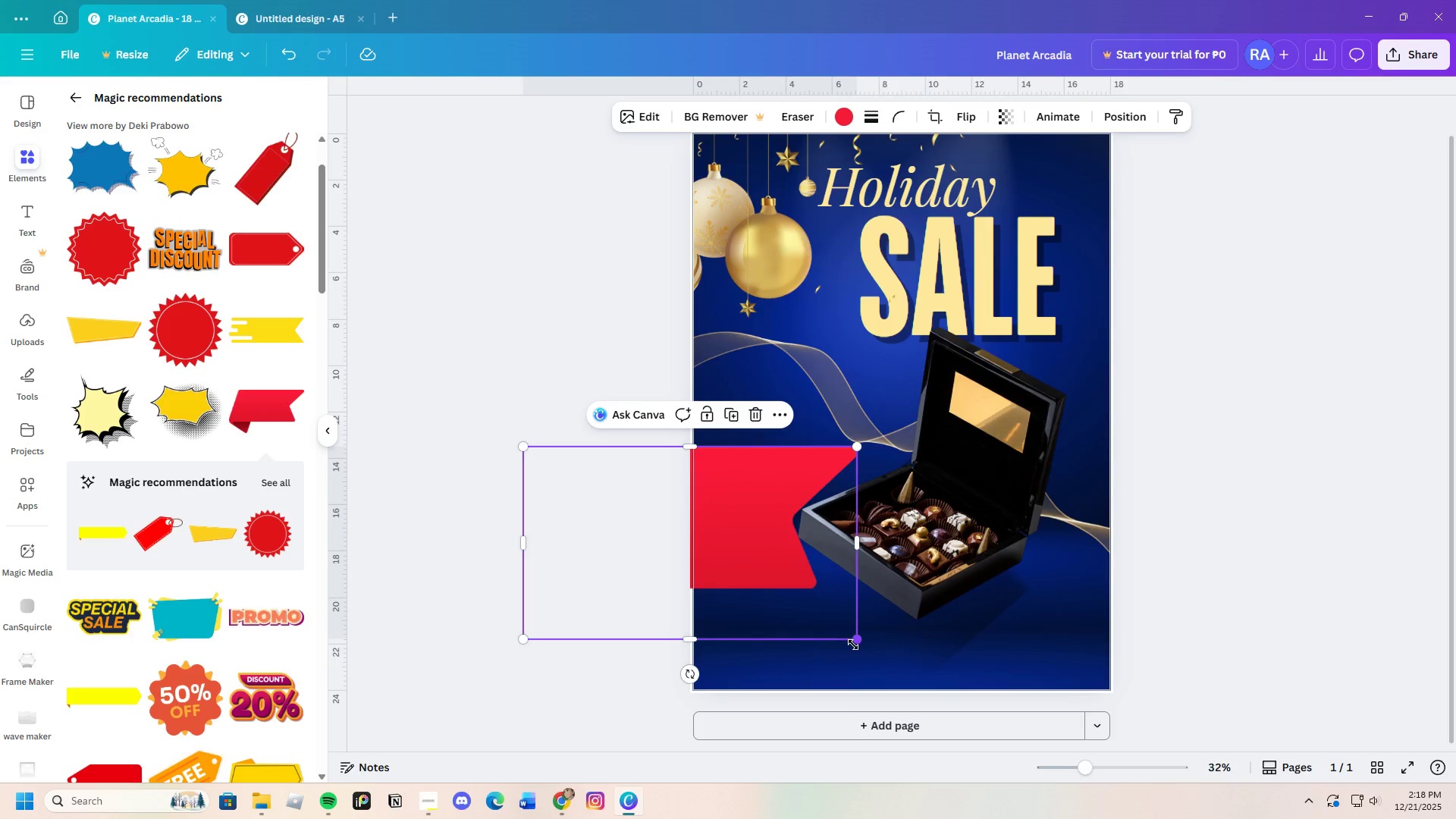 
left_click_drag(start_coordinate=[855, 642], to_coordinate=[788, 586])
 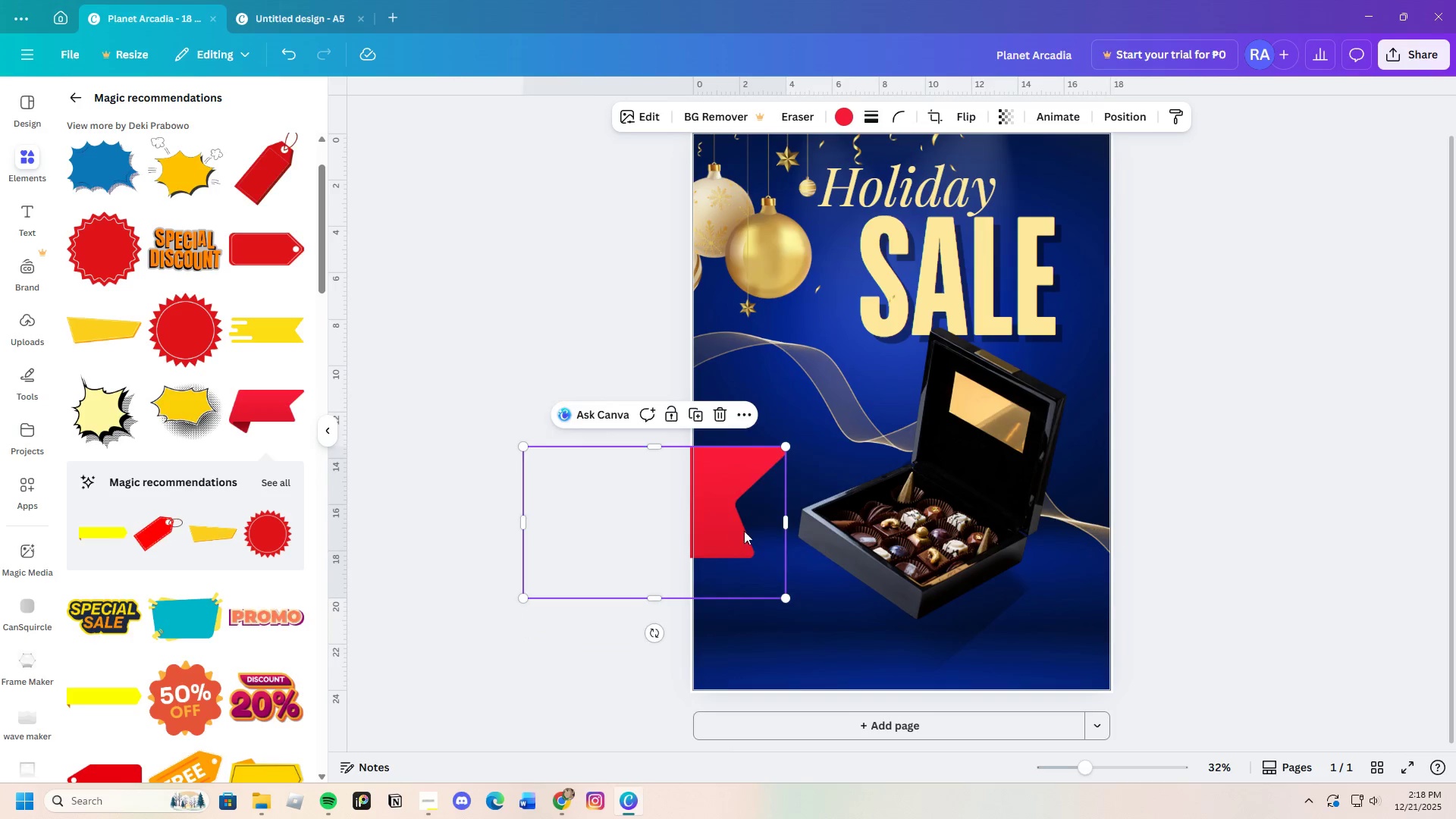 
left_click_drag(start_coordinate=[730, 532], to_coordinate=[871, 547])
 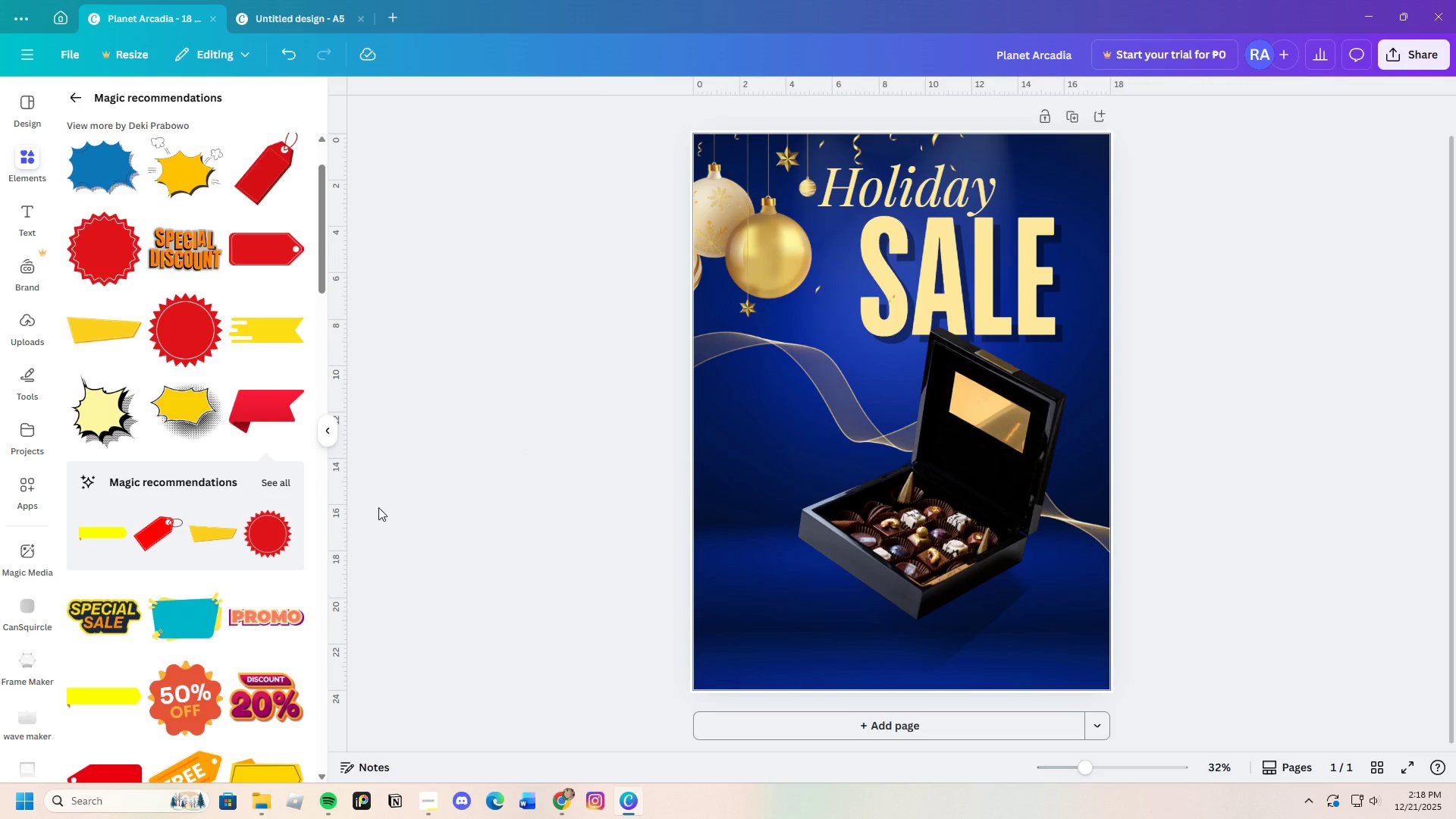 
scroll: coordinate [89, 510], scroll_direction: up, amount: 4.0
 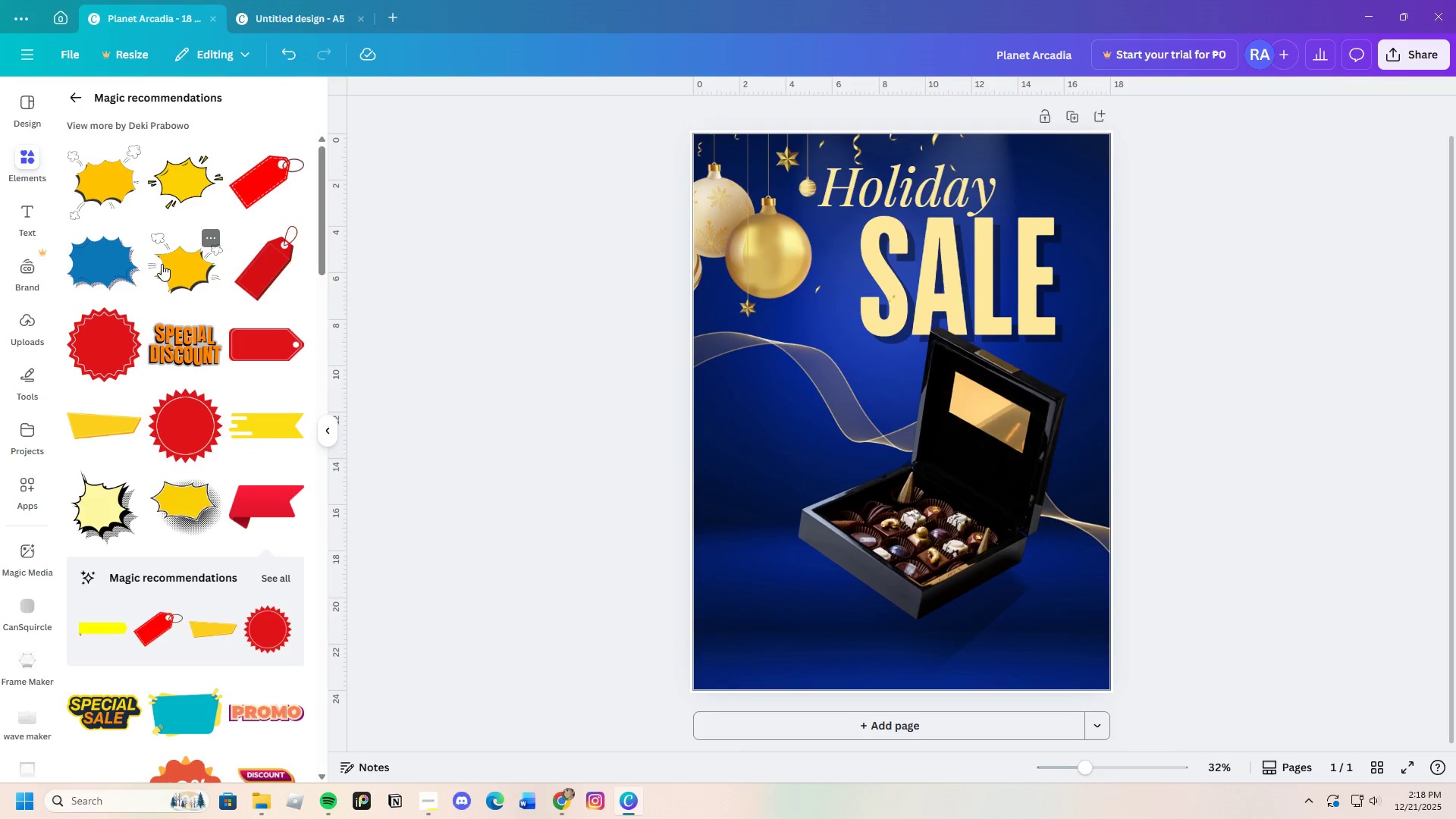 
left_click([71, 96])
 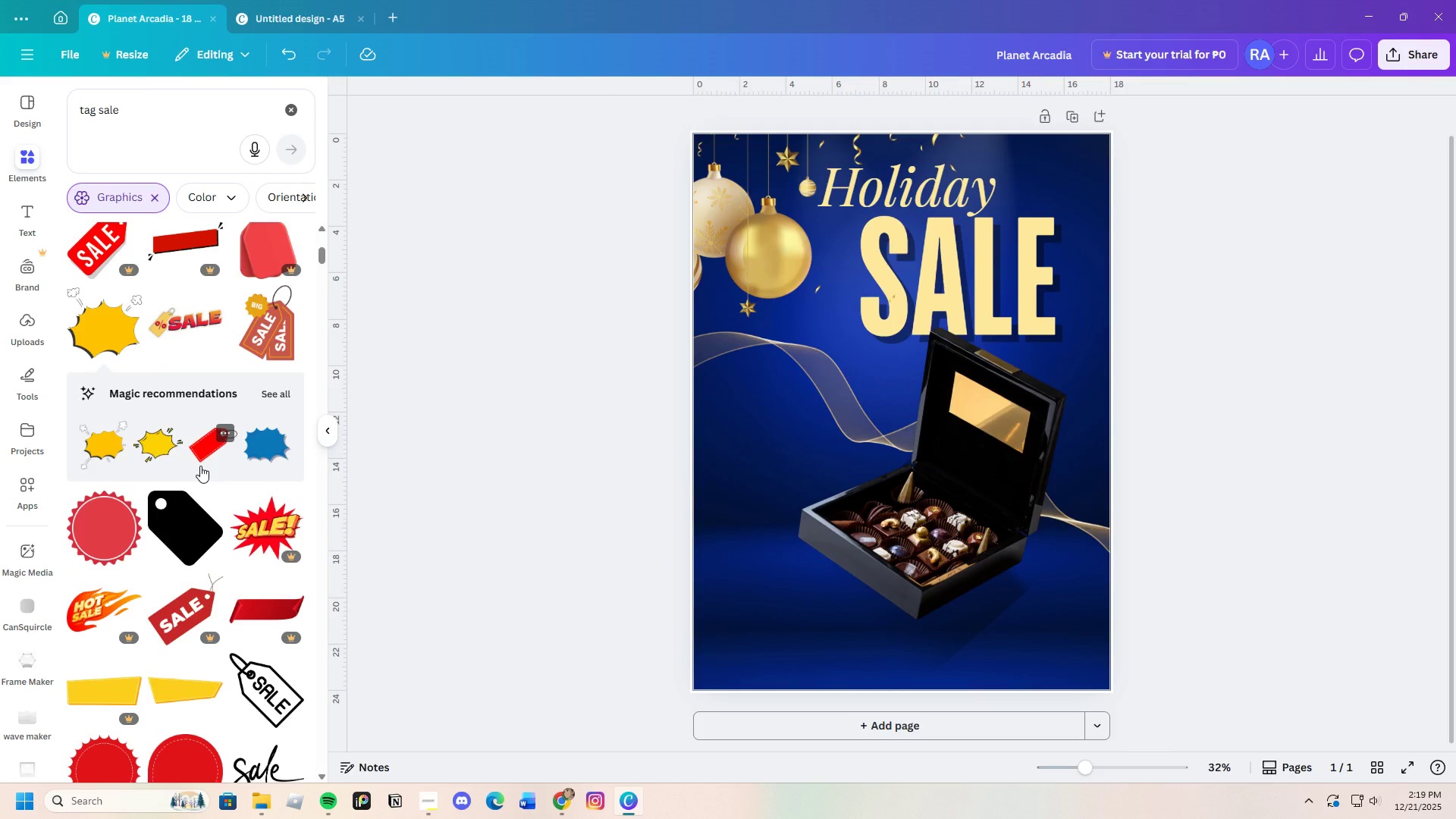 
scroll: coordinate [196, 521], scroll_direction: down, amount: 7.0
 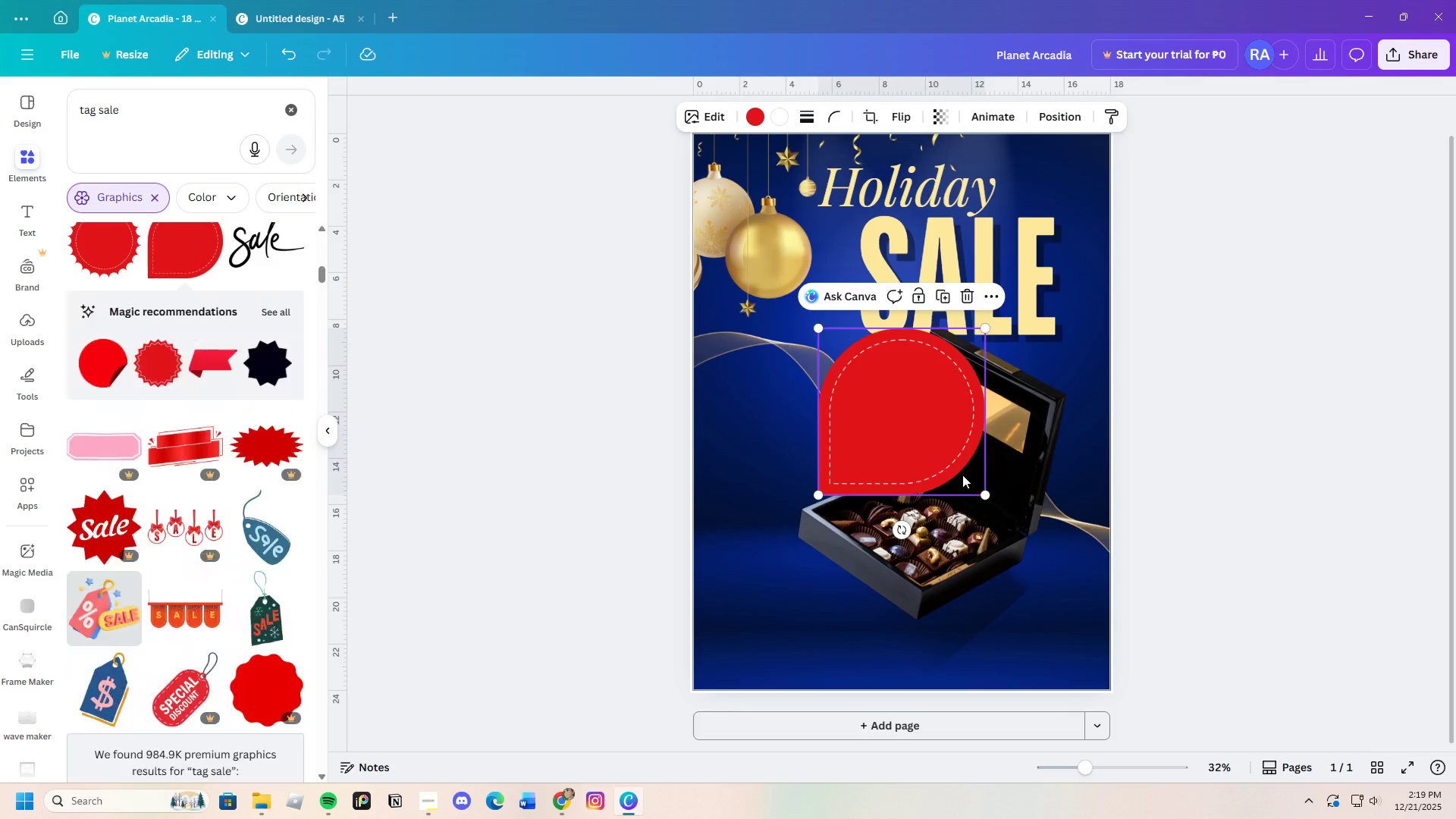 
left_click_drag(start_coordinate=[898, 423], to_coordinate=[790, 519])
 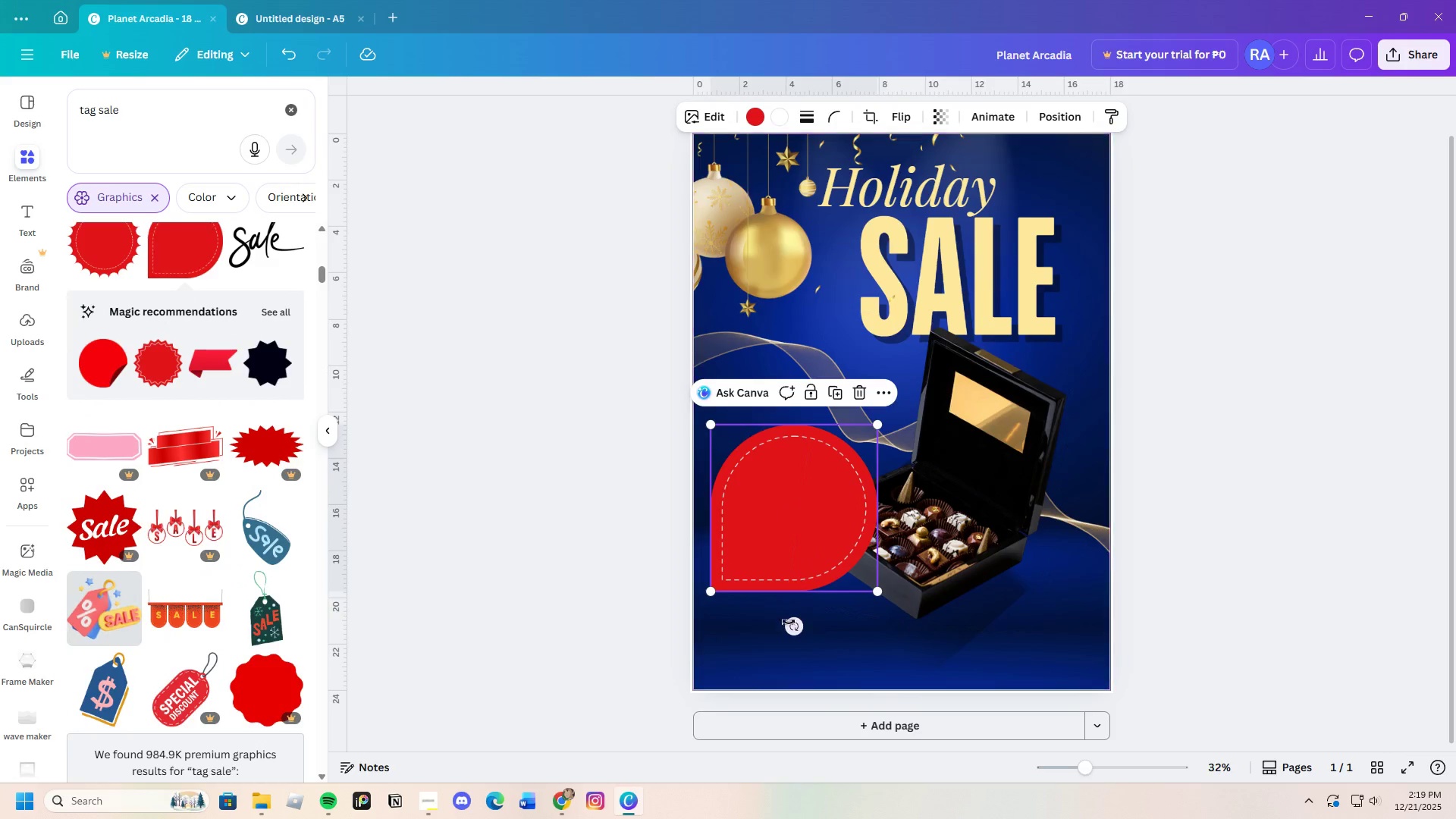 
left_click_drag(start_coordinate=[793, 625], to_coordinate=[903, 510])
 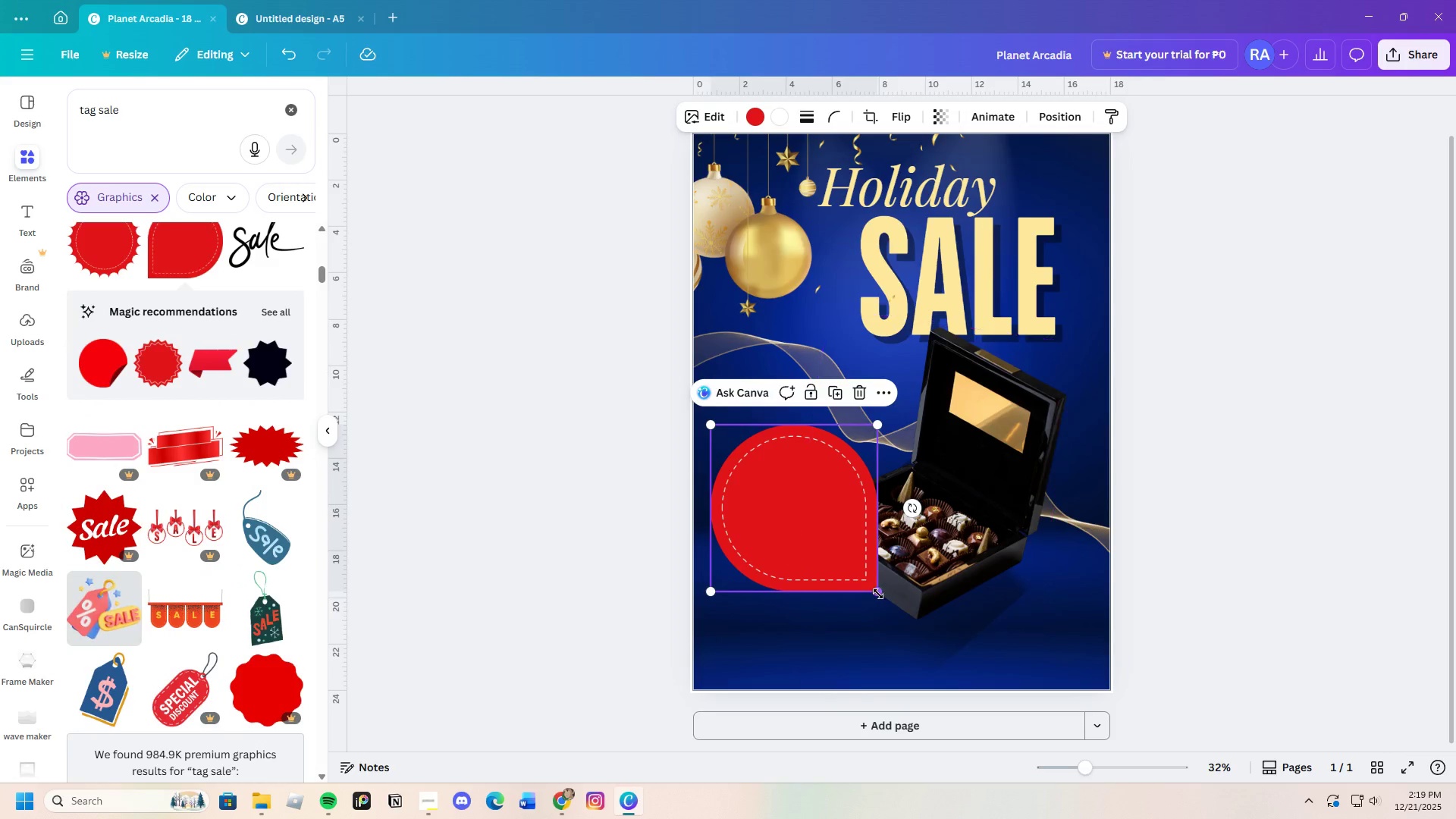 
left_click_drag(start_coordinate=[875, 589], to_coordinate=[853, 556])
 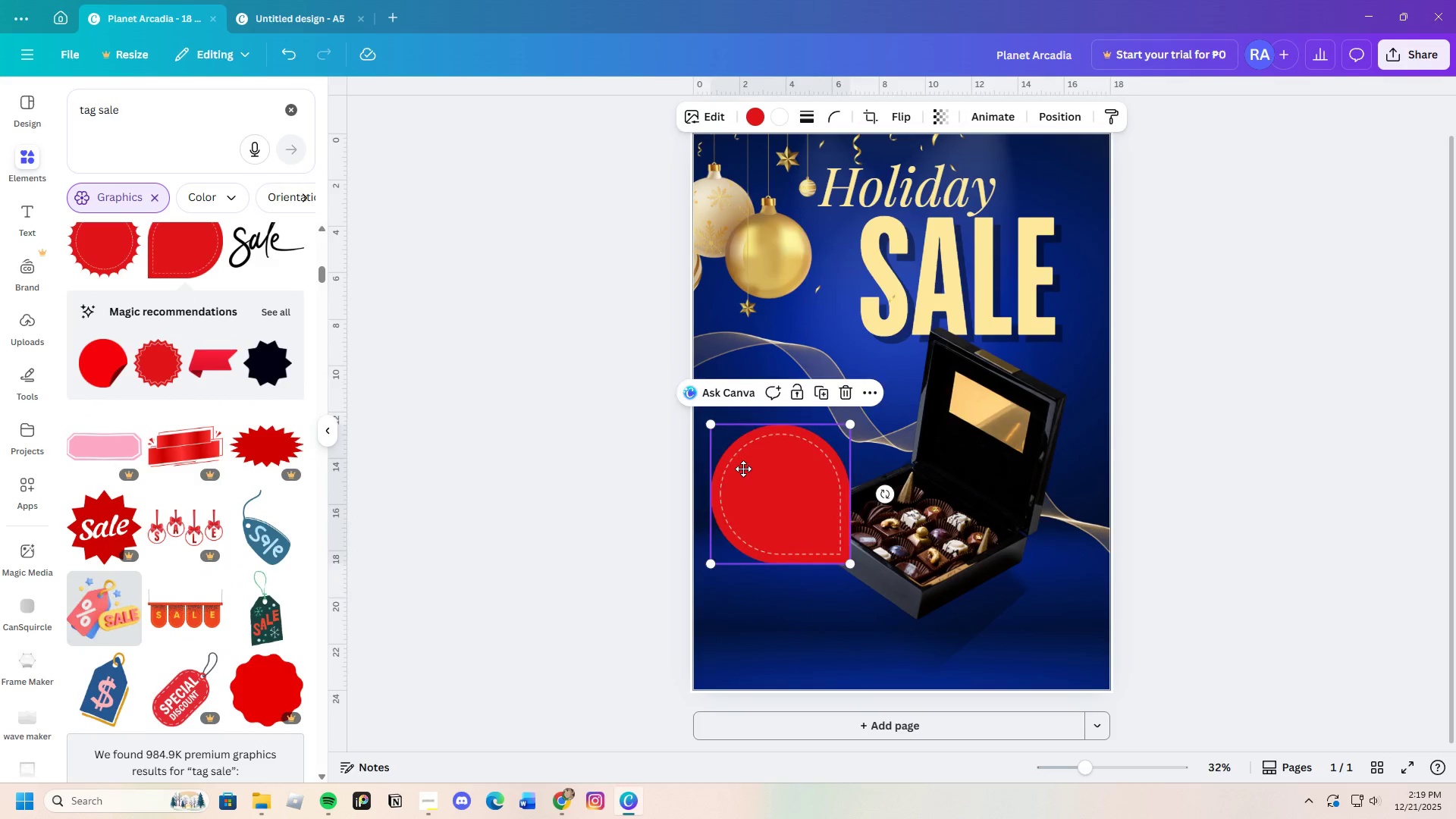 
left_click_drag(start_coordinate=[753, 471], to_coordinate=[753, 482])
 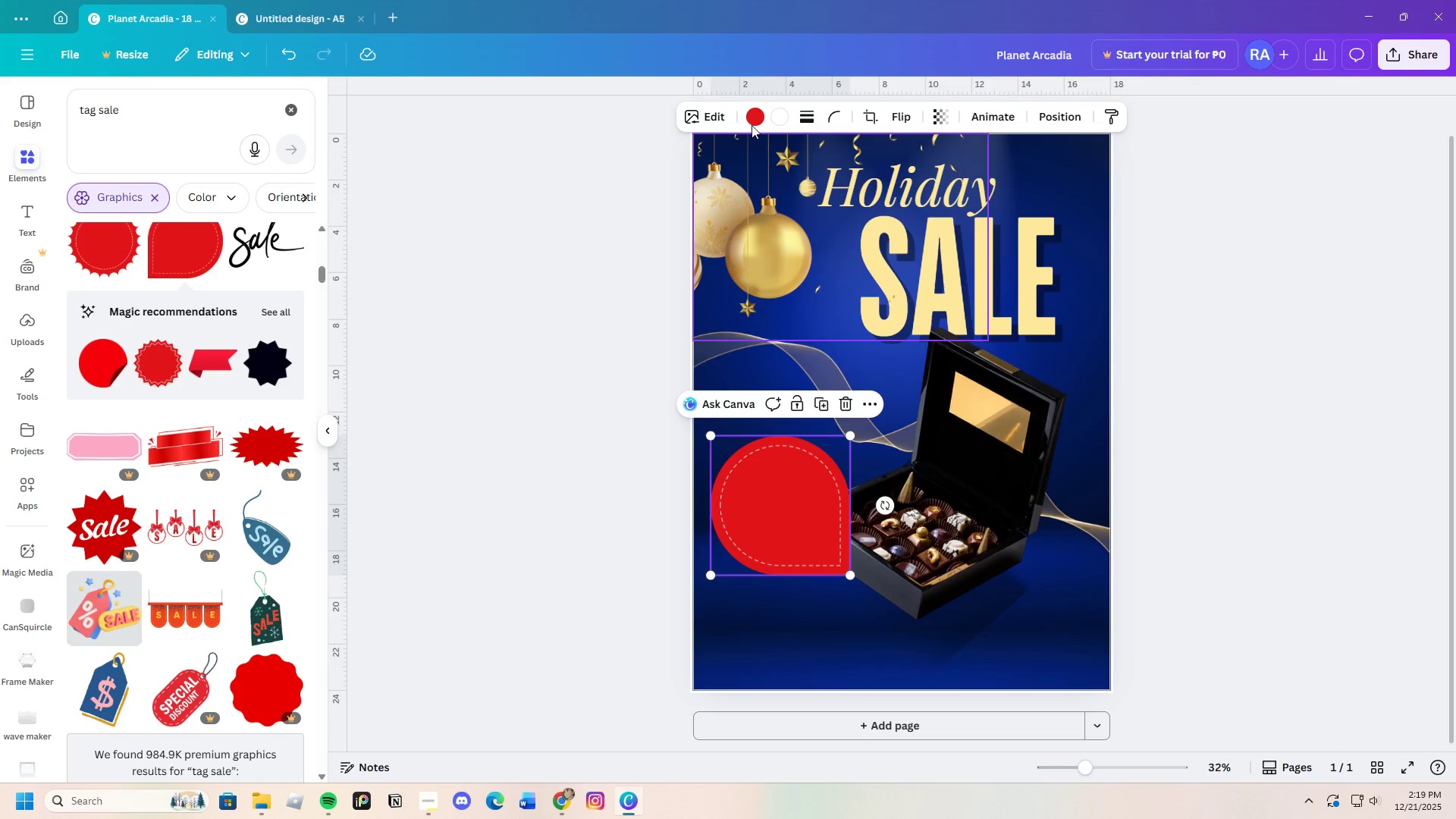 
left_click([754, 111])
 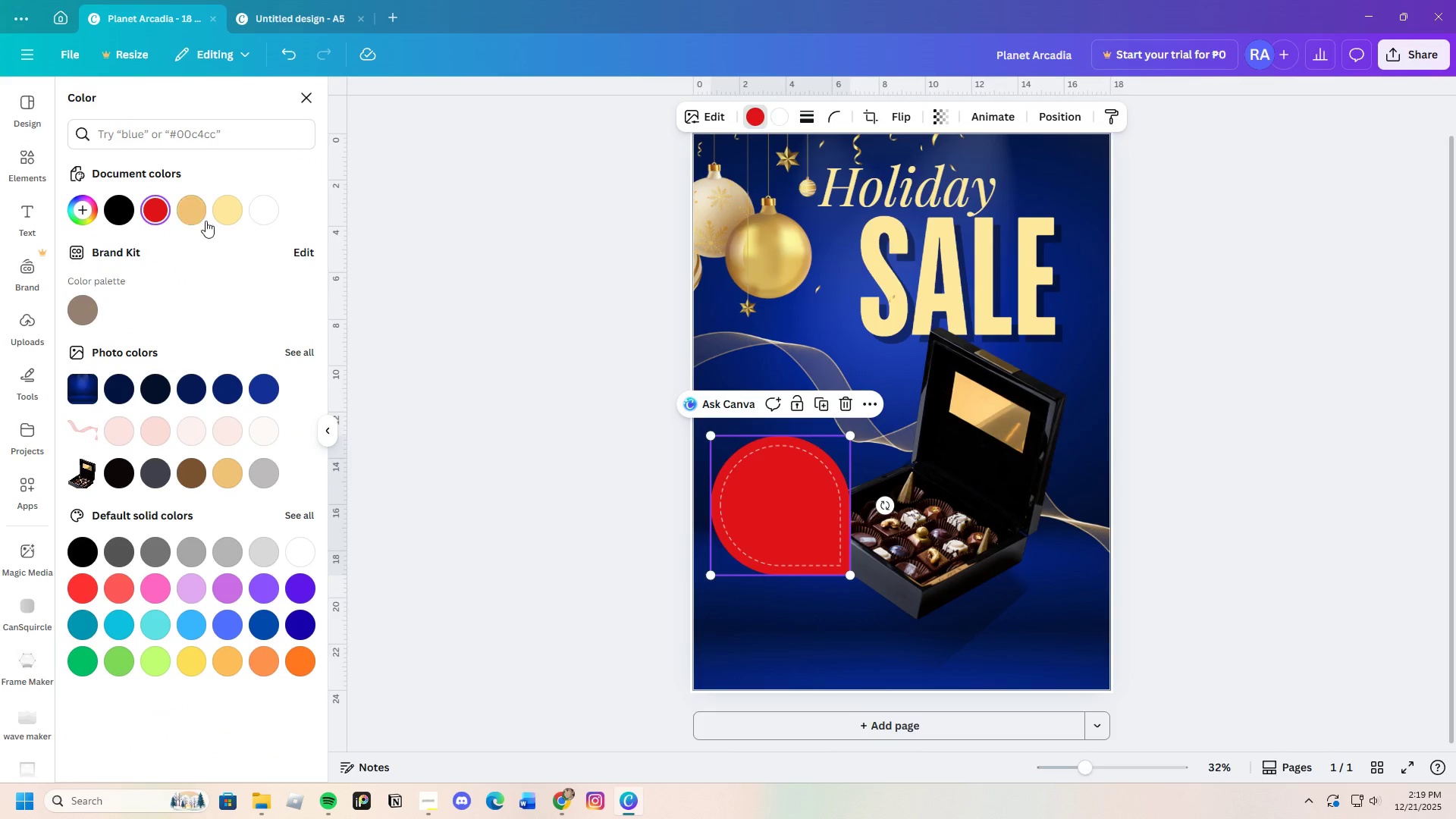 
left_click([197, 218])
 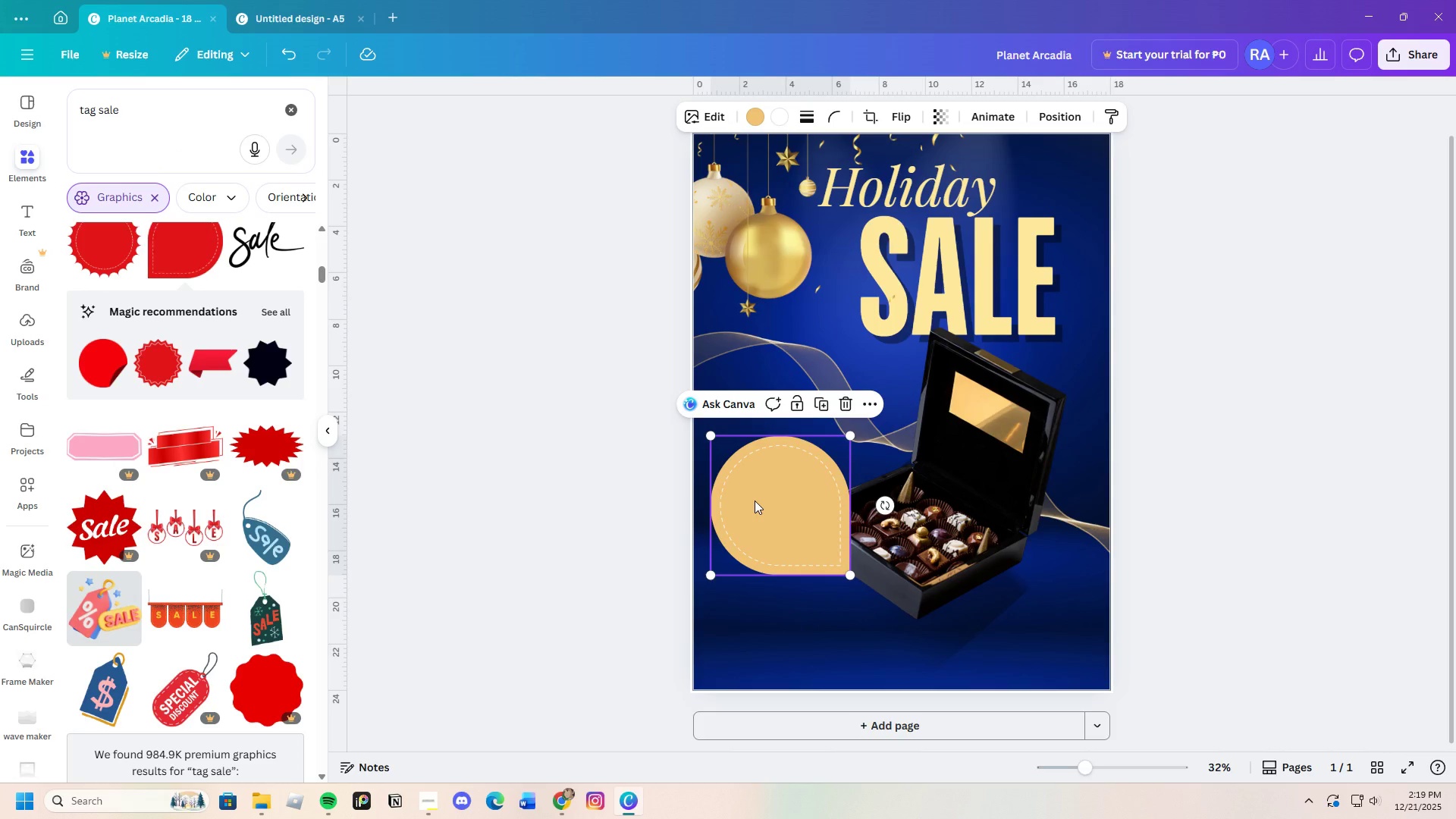 
left_click([646, 475])
 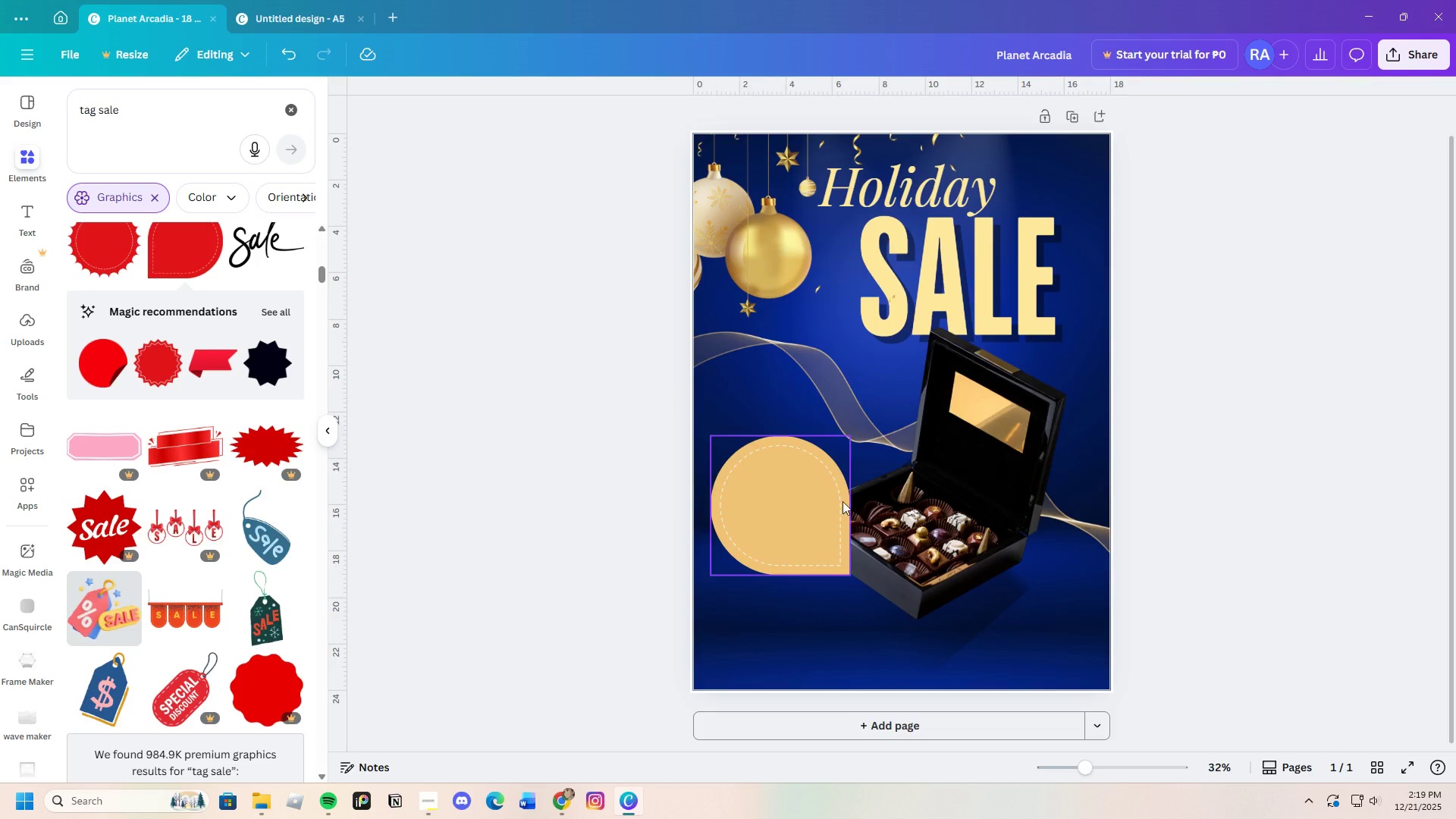 
left_click_drag(start_coordinate=[785, 497], to_coordinate=[777, 510])
 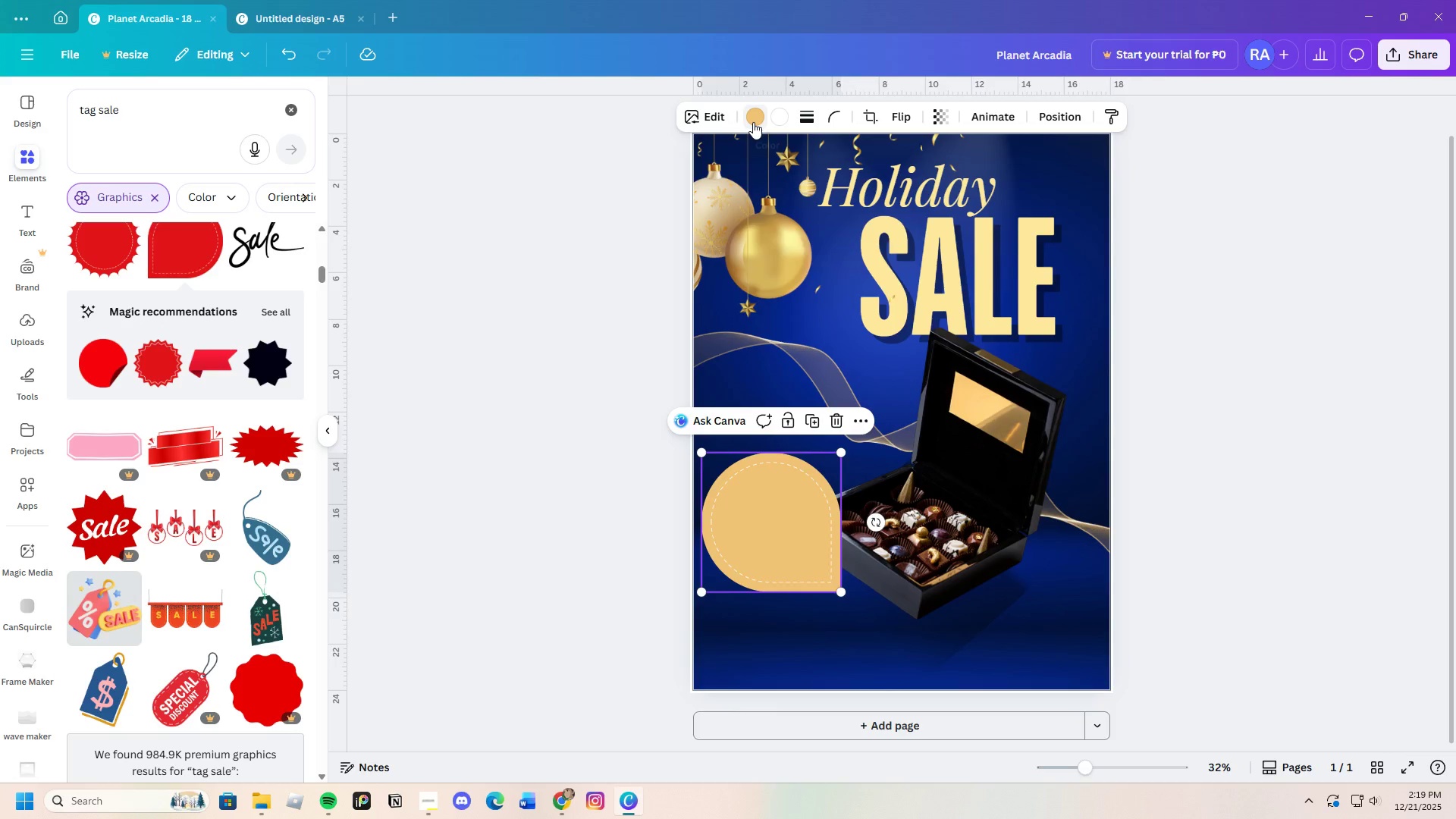 
left_click([755, 118])
 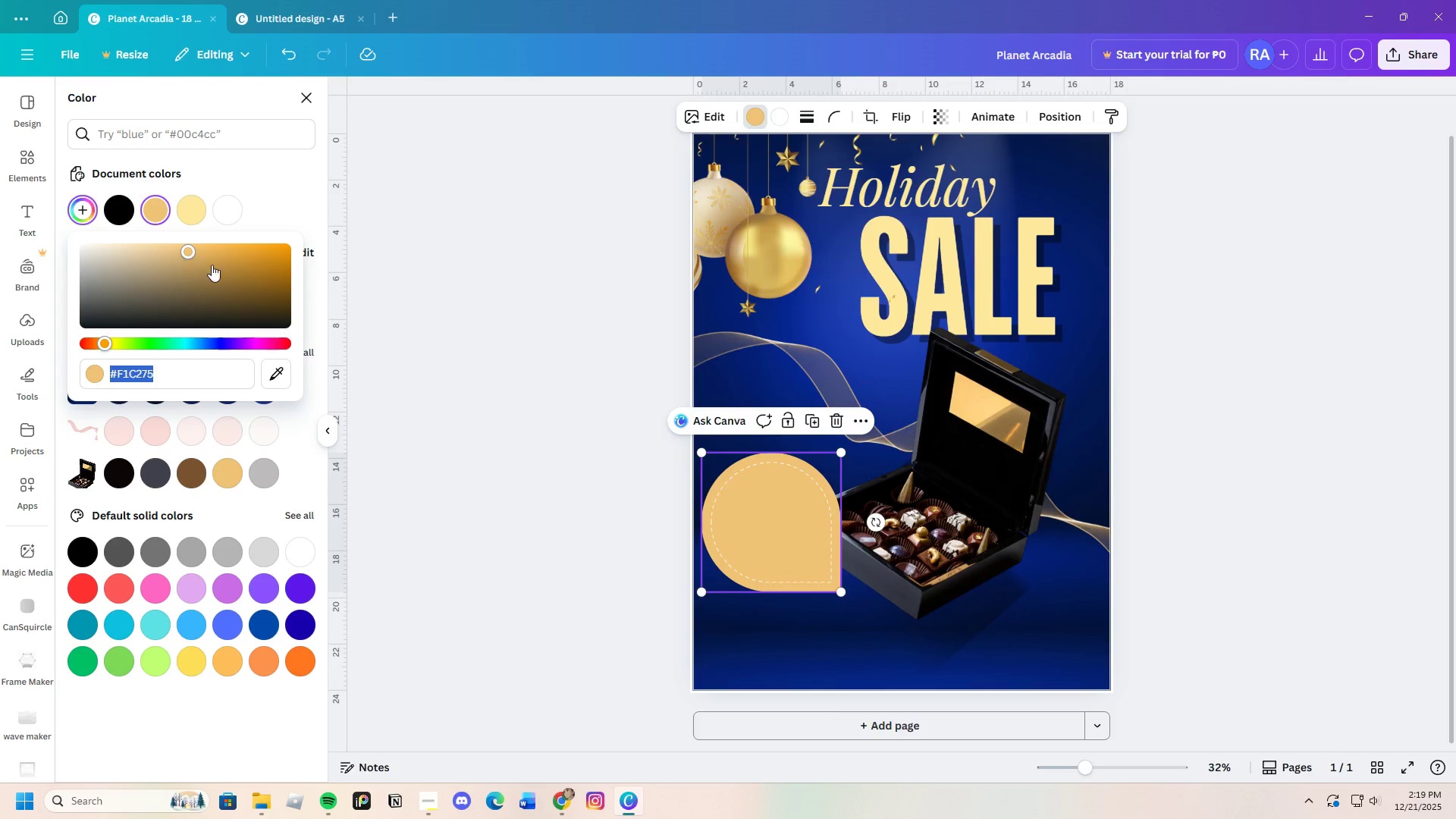 
left_click_drag(start_coordinate=[199, 243], to_coordinate=[223, 250])
 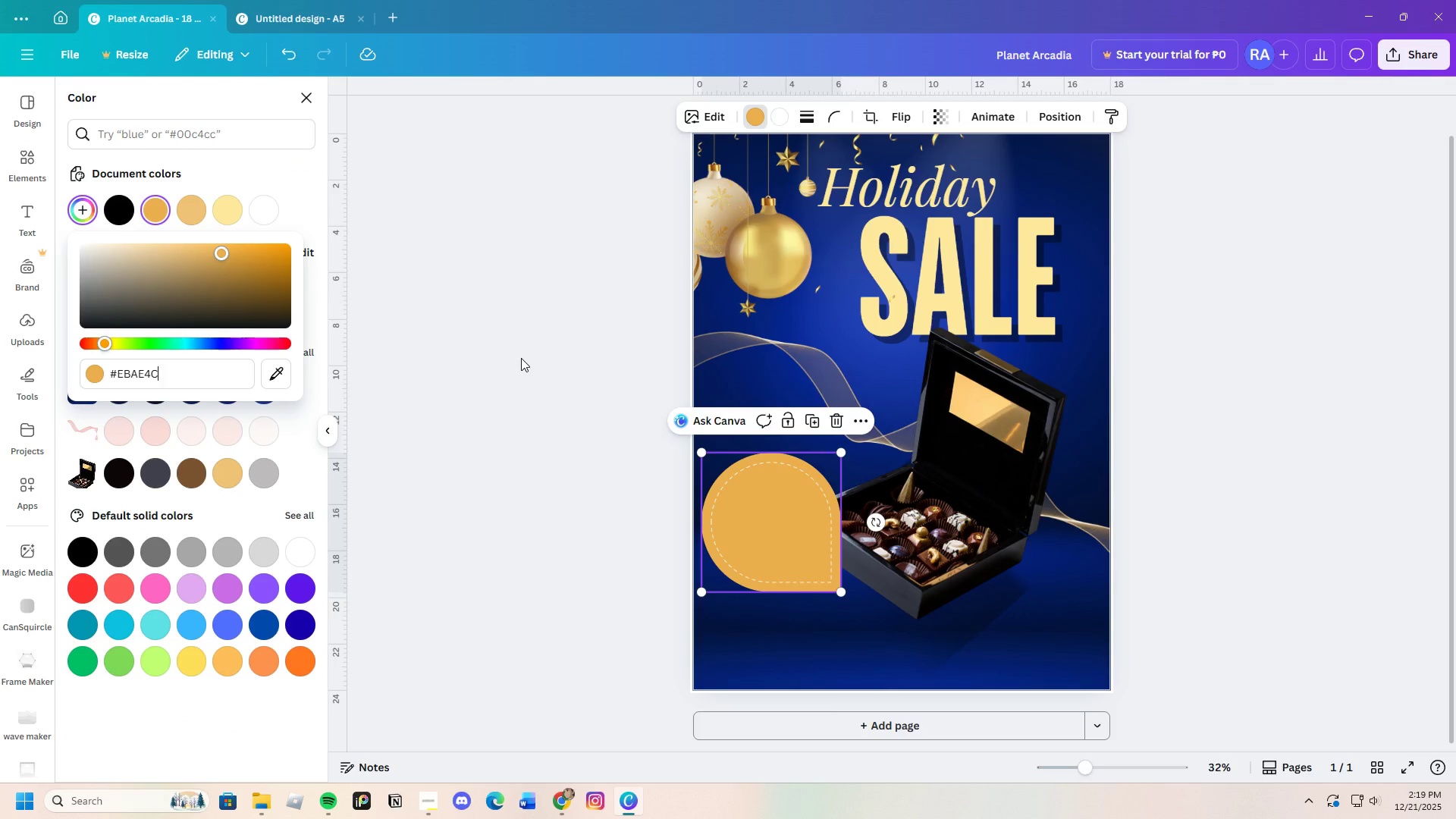 
left_click([521, 358])
 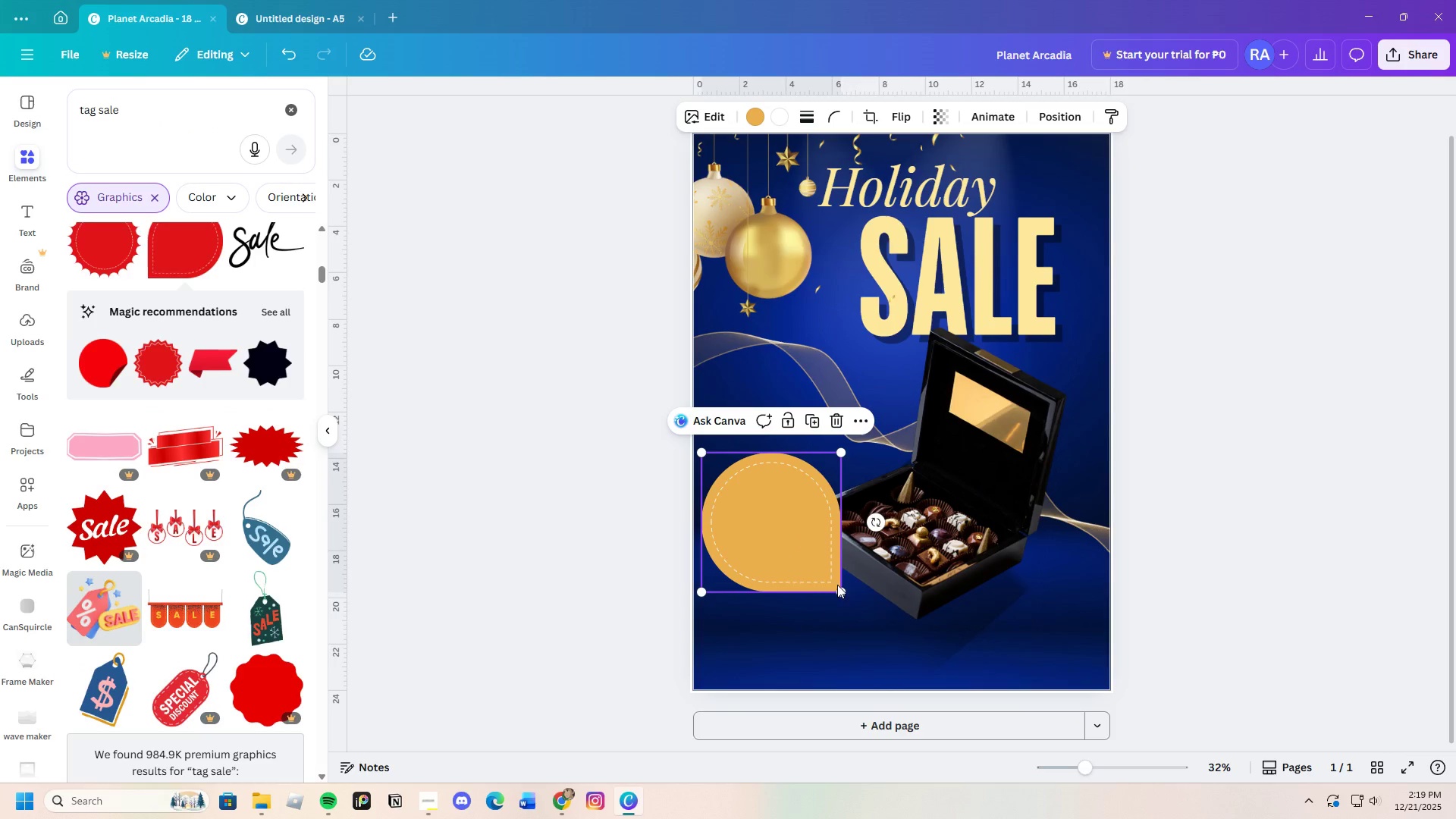 
left_click_drag(start_coordinate=[837, 589], to_coordinate=[818, 560])
 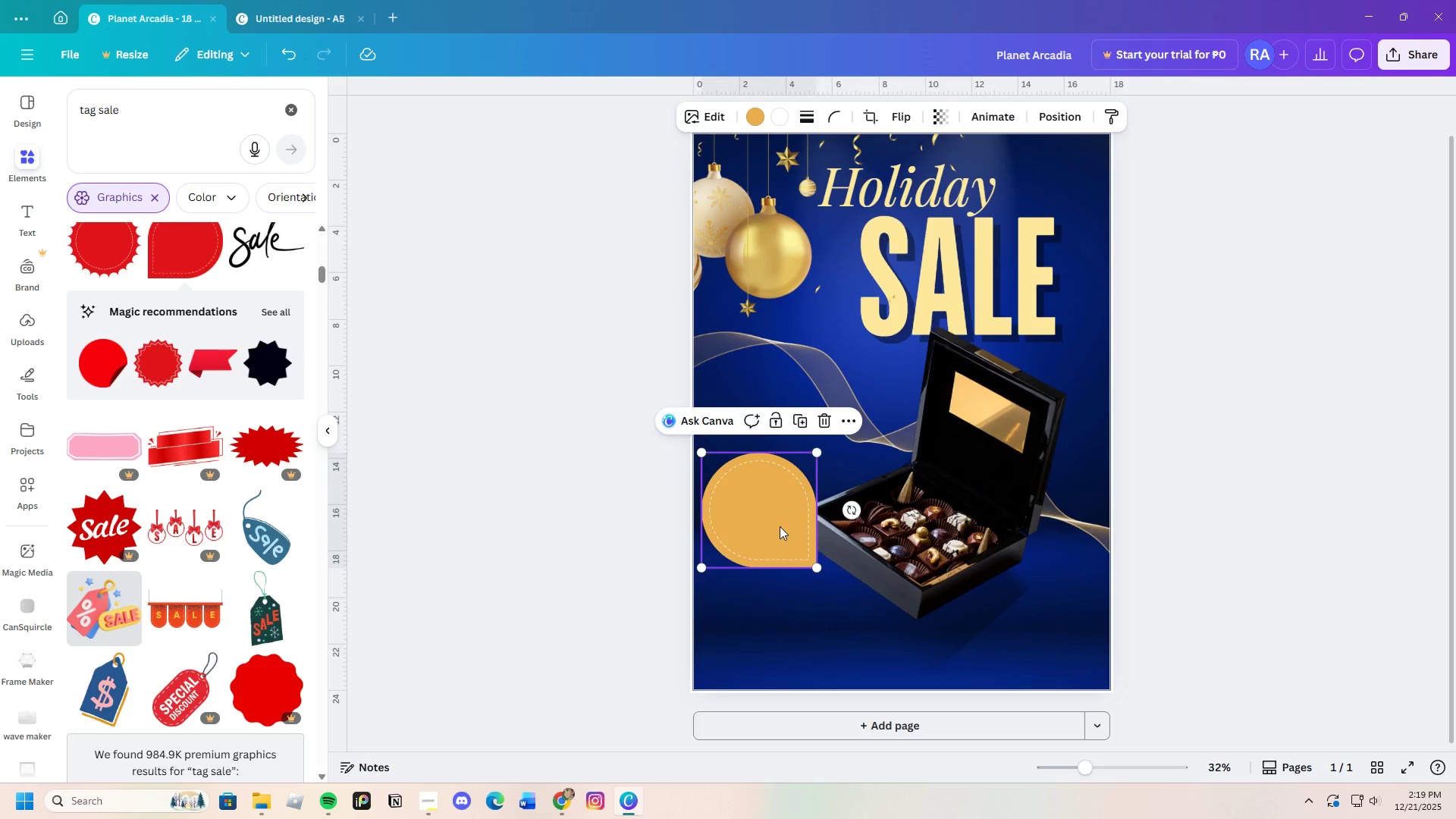 
left_click_drag(start_coordinate=[779, 527], to_coordinate=[736, 553])
 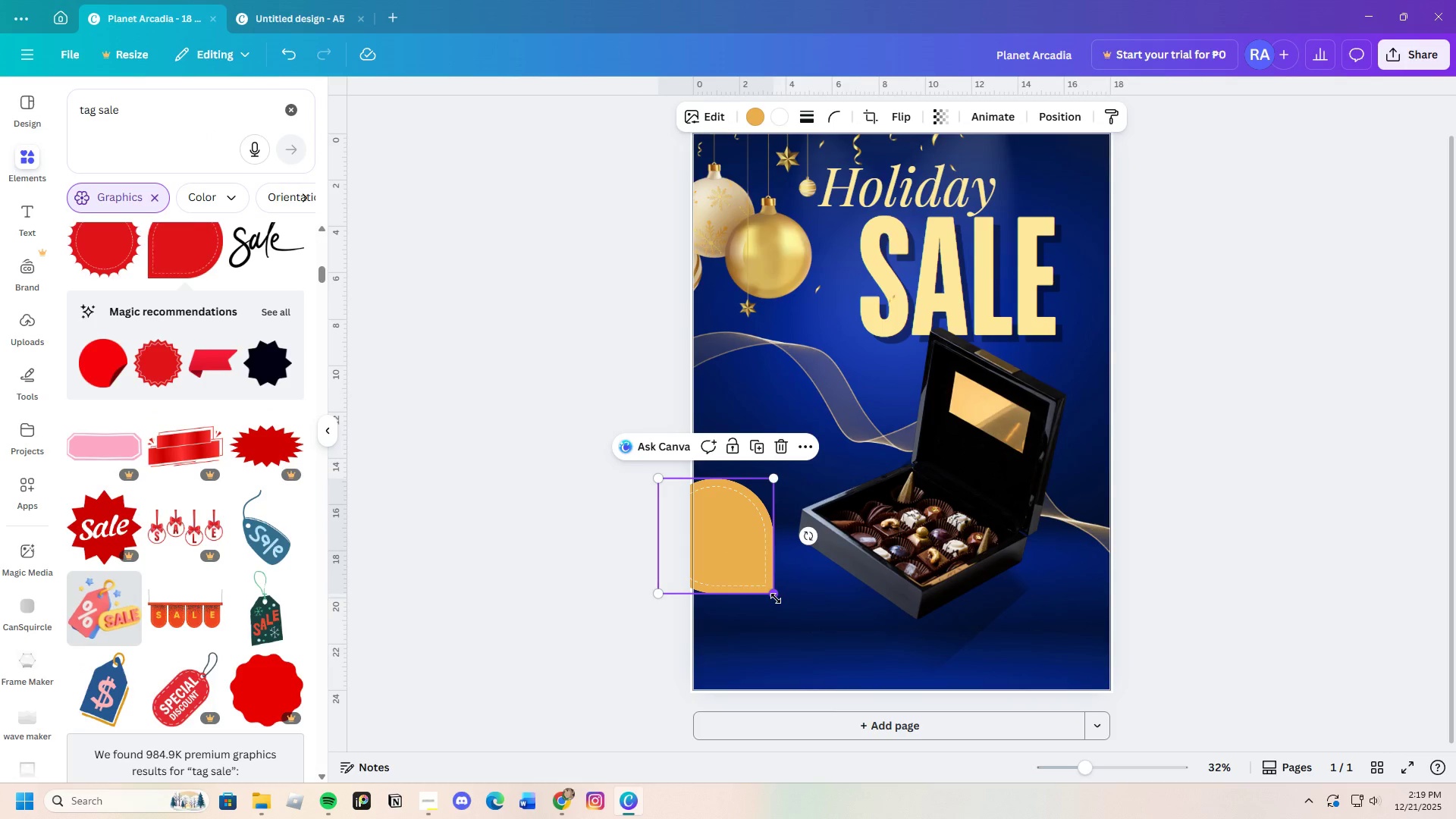 
left_click_drag(start_coordinate=[776, 598], to_coordinate=[802, 612])
 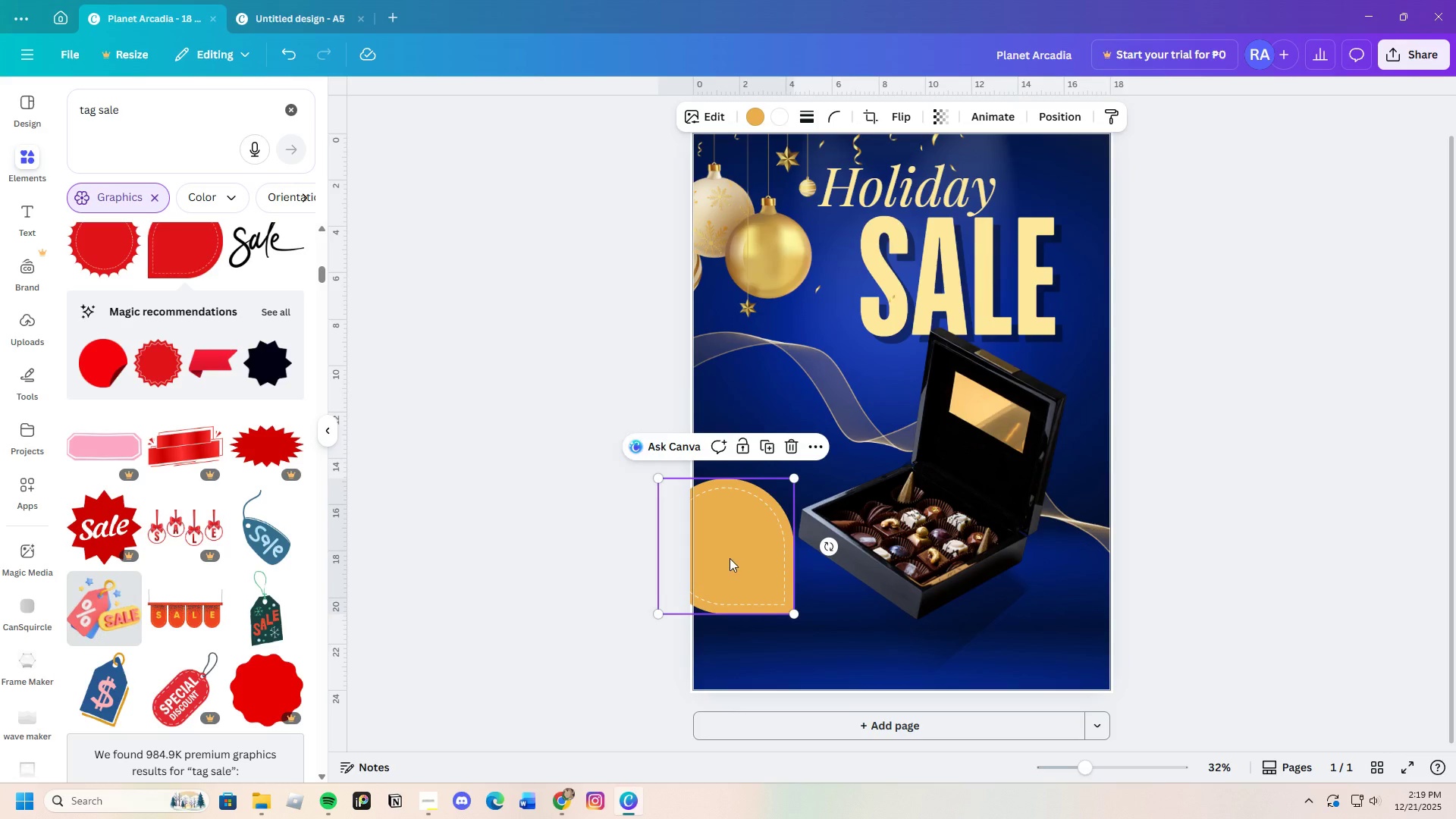 
left_click([730, 558])
 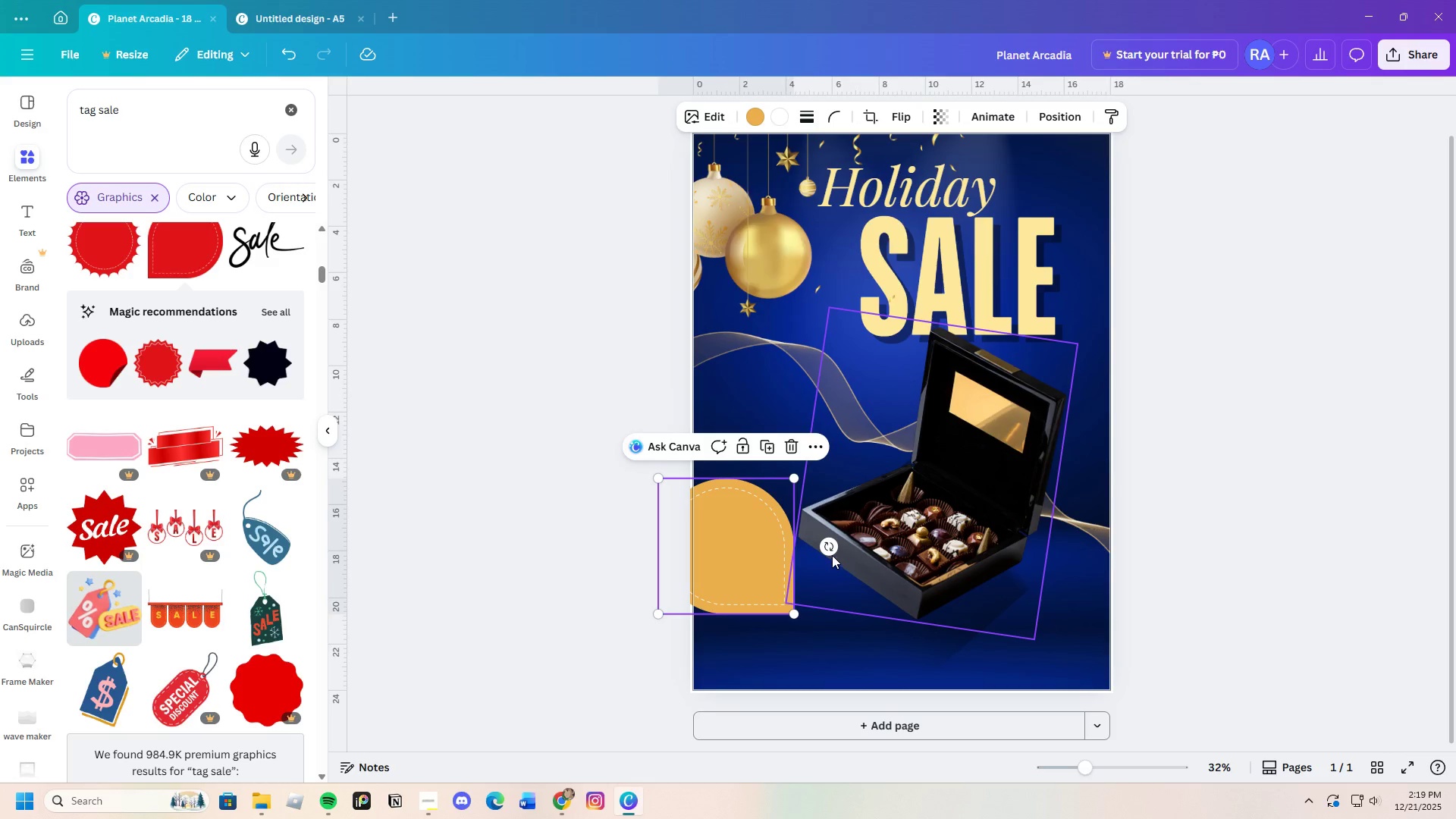 
left_click_drag(start_coordinate=[830, 546], to_coordinate=[841, 544])
 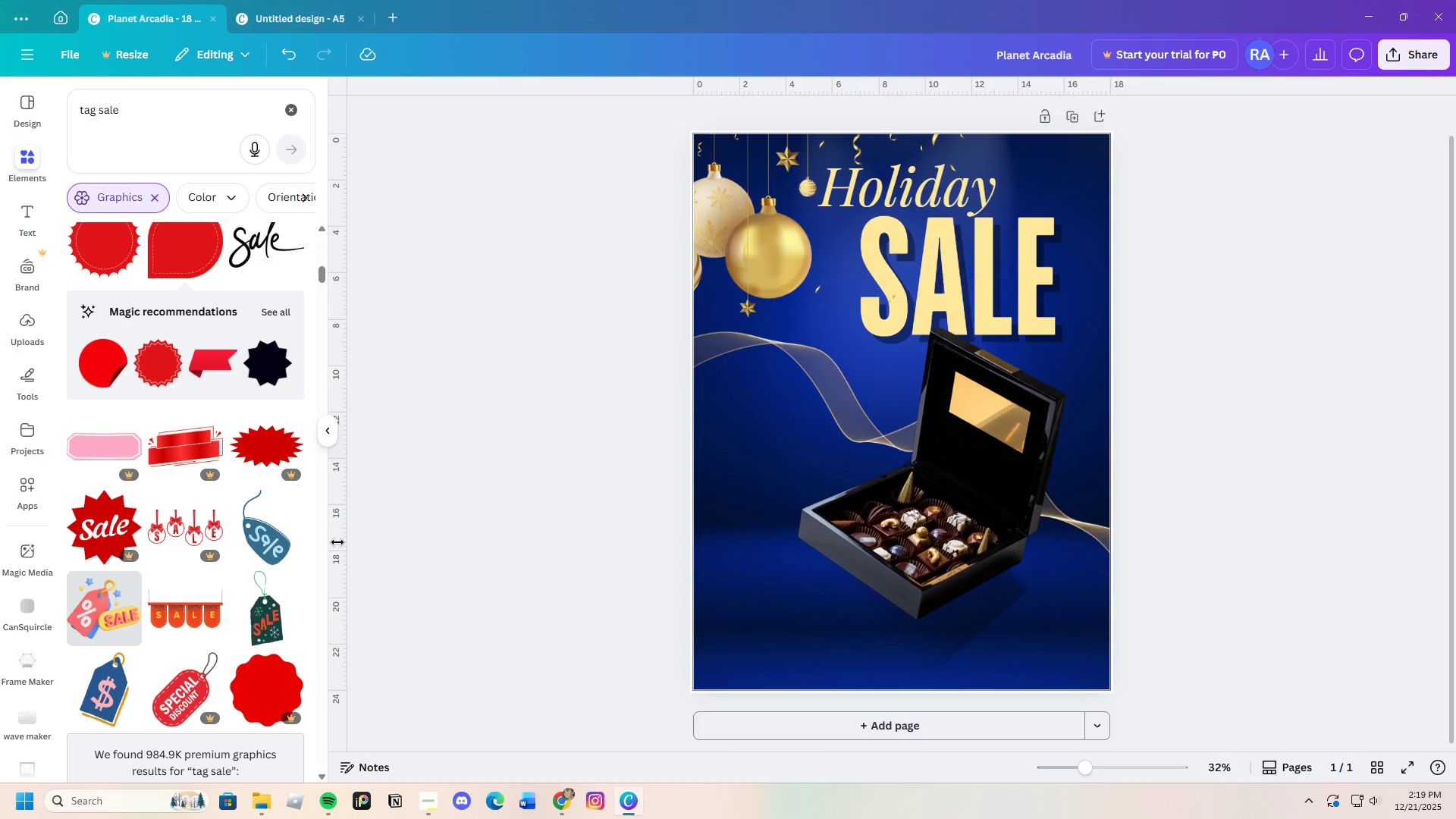 
wait(16.77)
 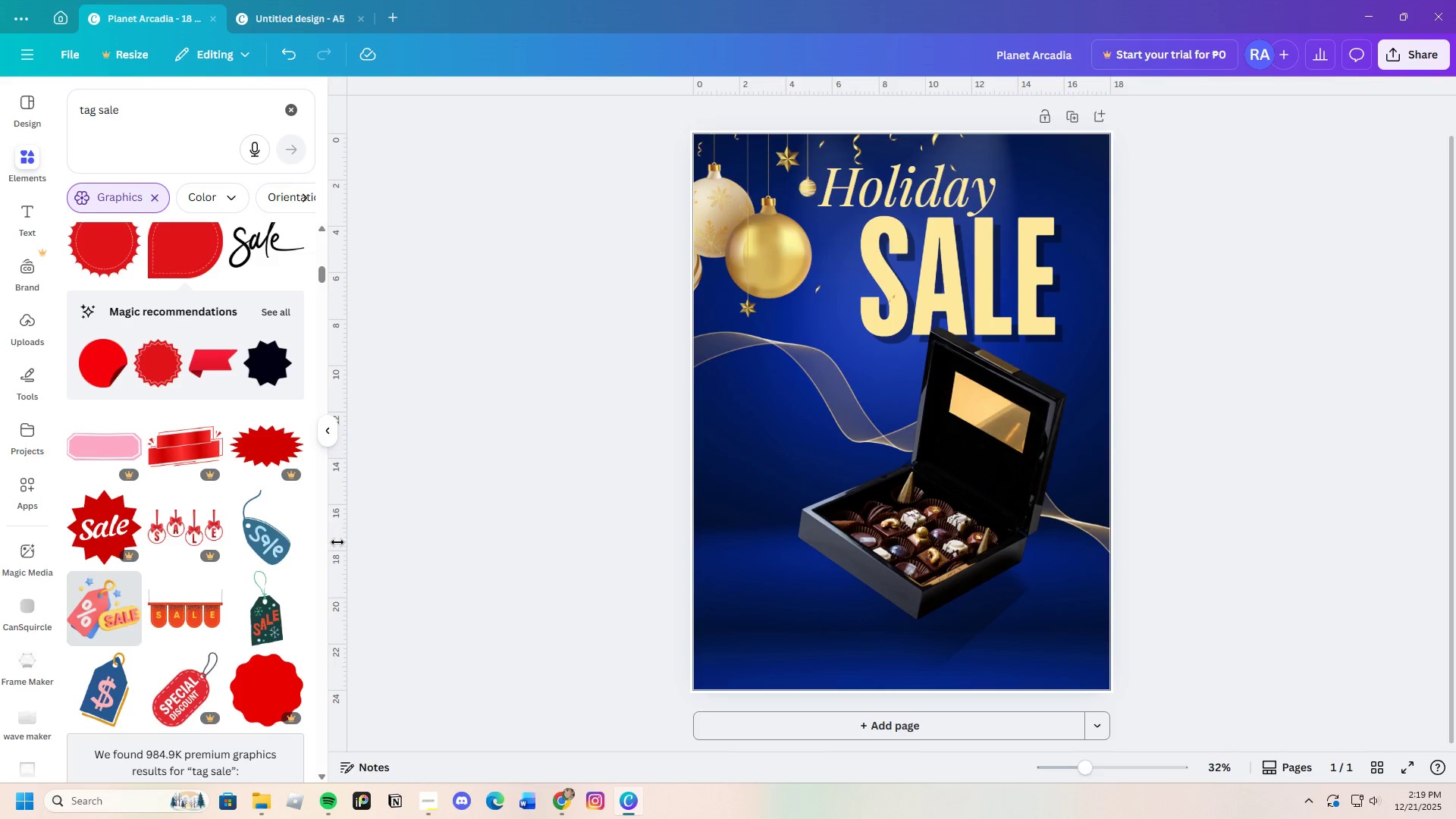 
left_click([93, 366])
 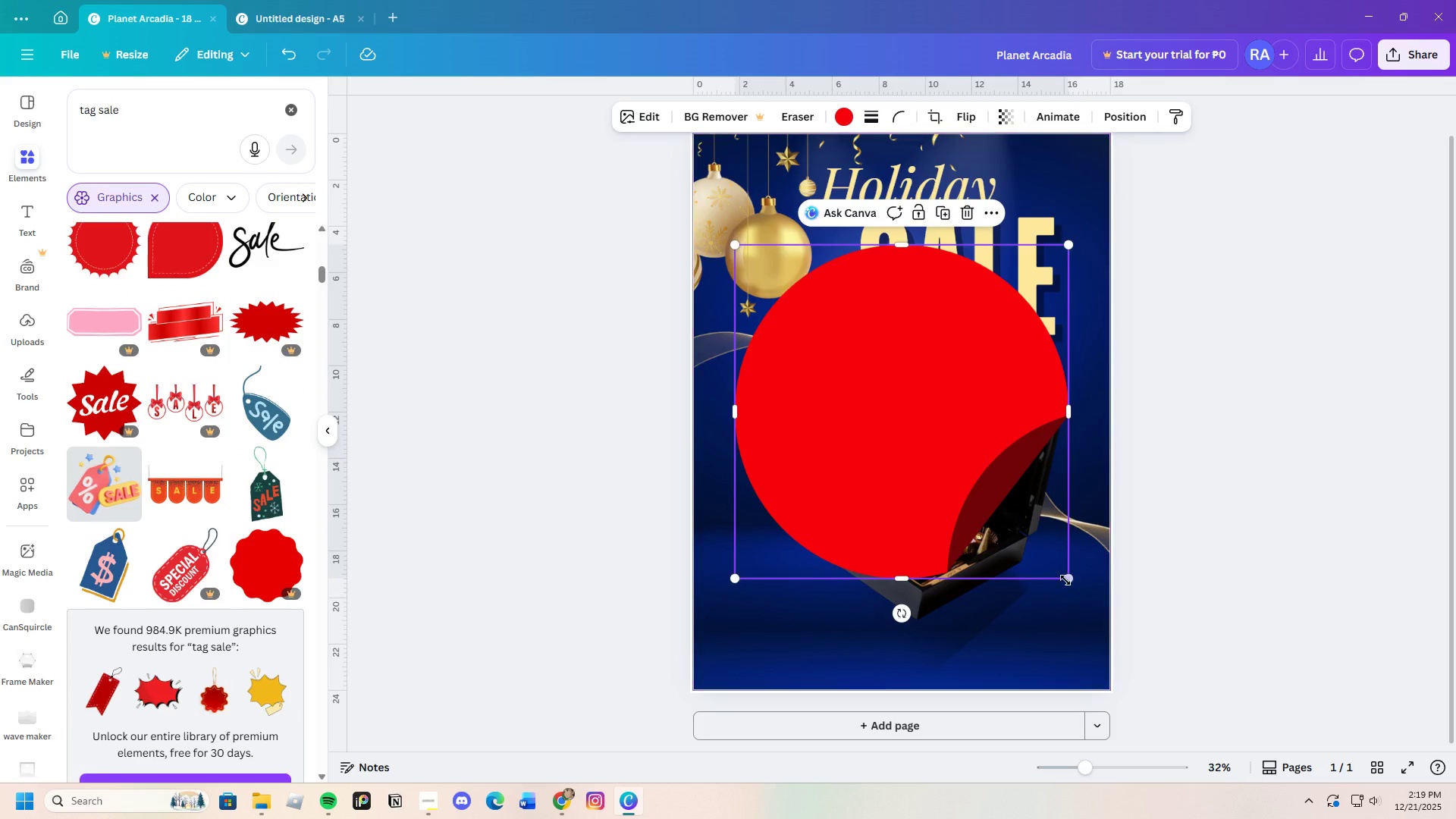 
left_click_drag(start_coordinate=[1069, 580], to_coordinate=[870, 313])
 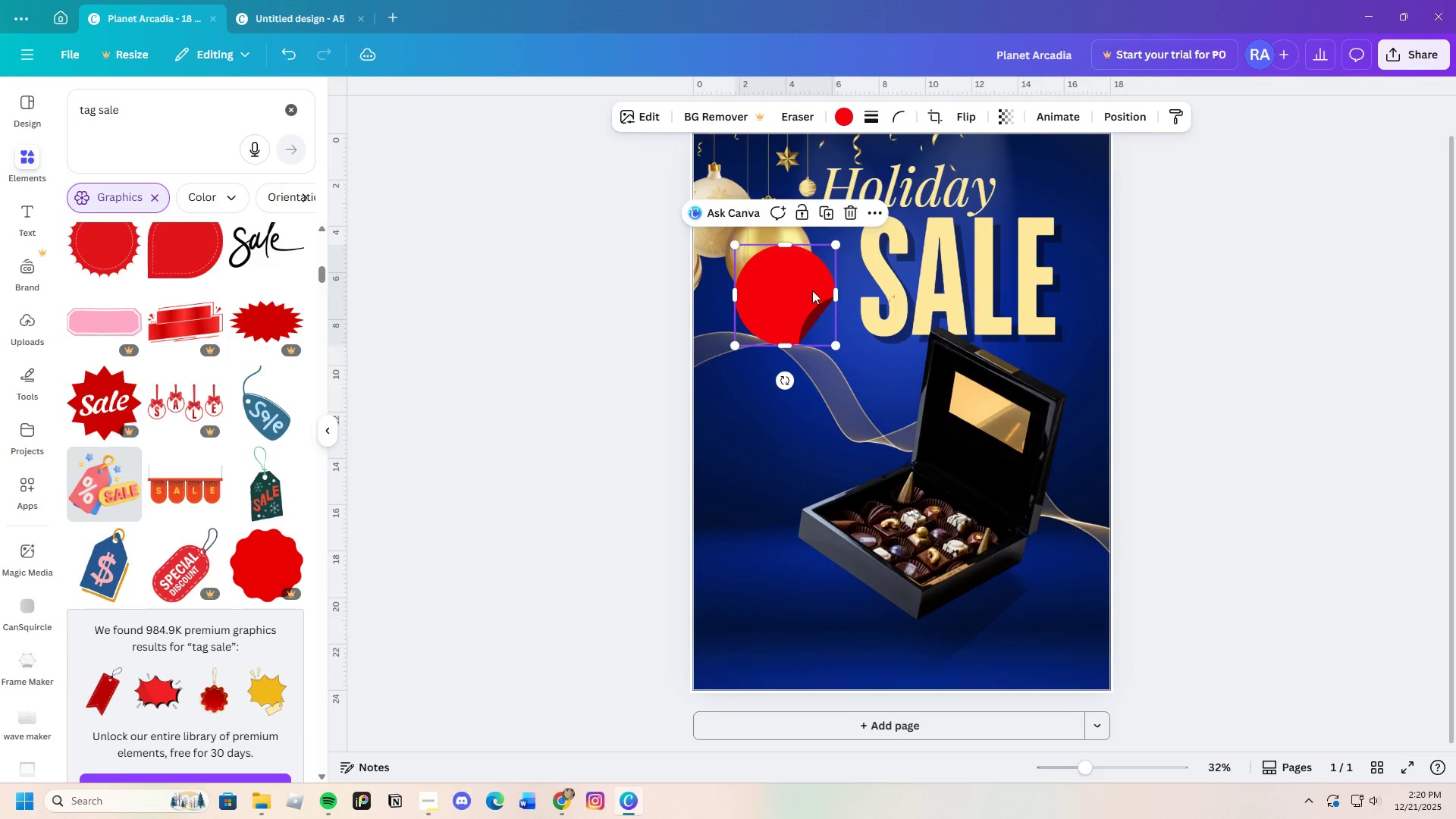 
left_click_drag(start_coordinate=[811, 290], to_coordinate=[755, 551])
 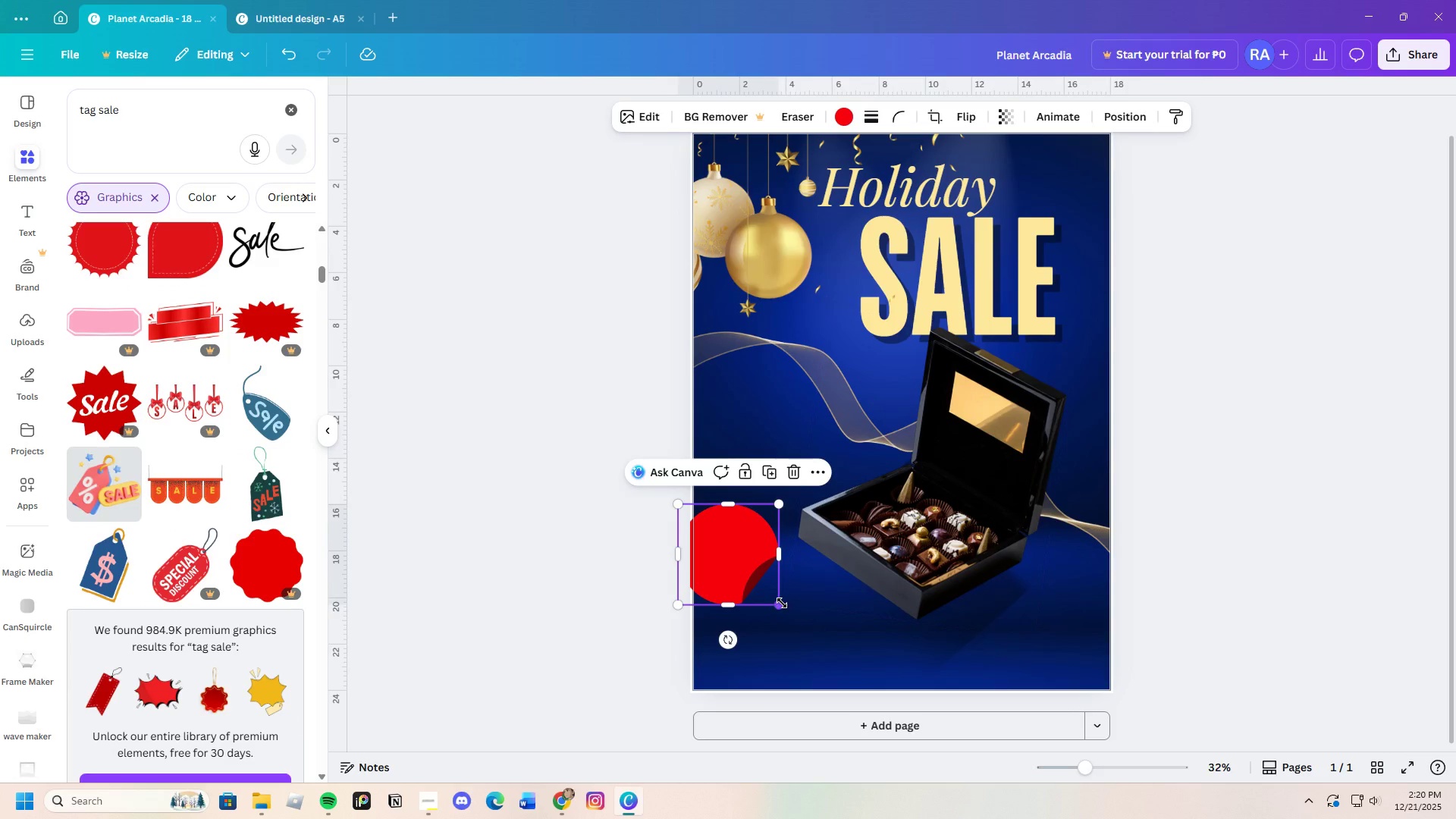 
left_click_drag(start_coordinate=[781, 603], to_coordinate=[806, 624])
 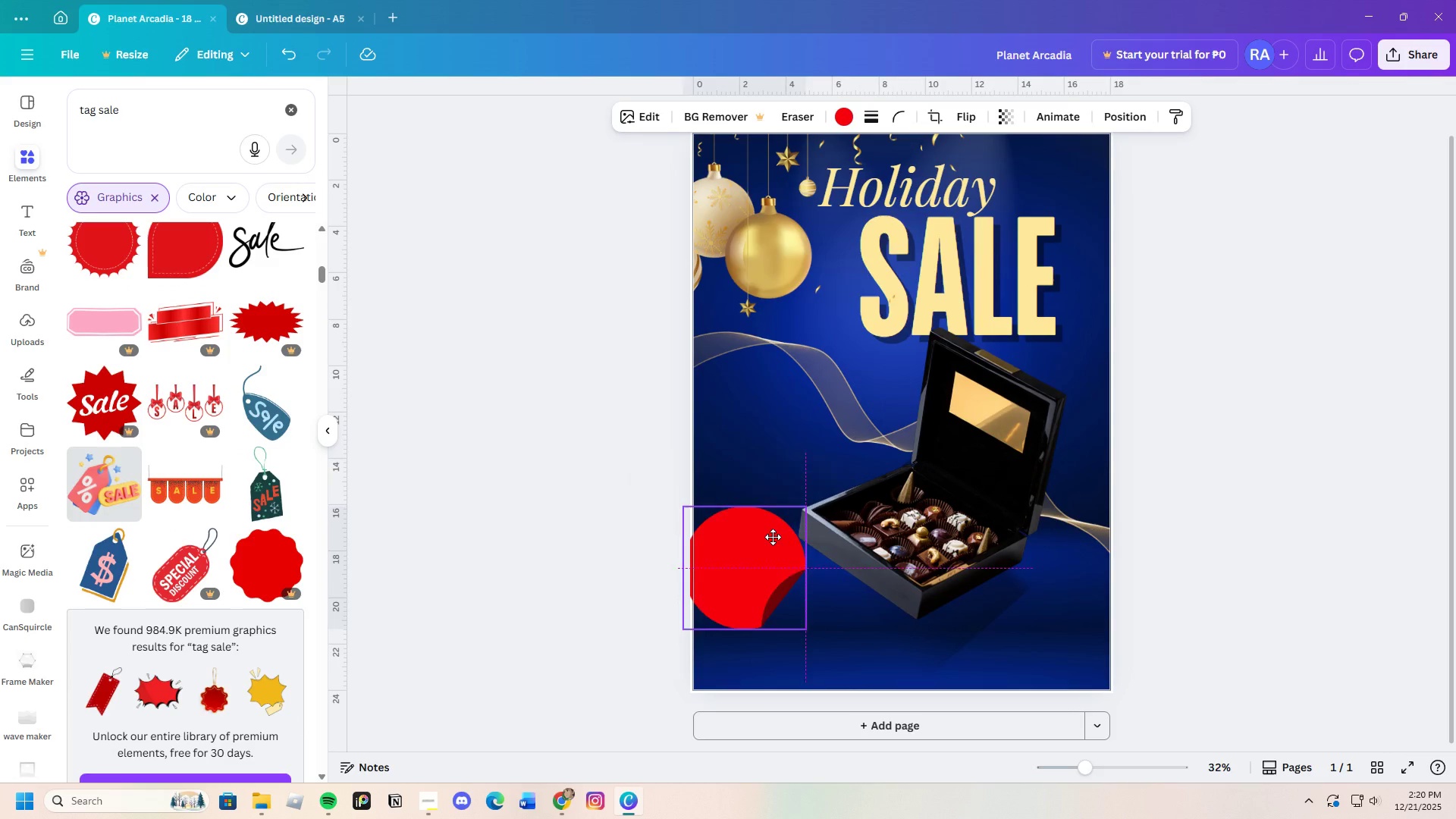 
left_click_drag(start_coordinate=[738, 544], to_coordinate=[786, 515])
 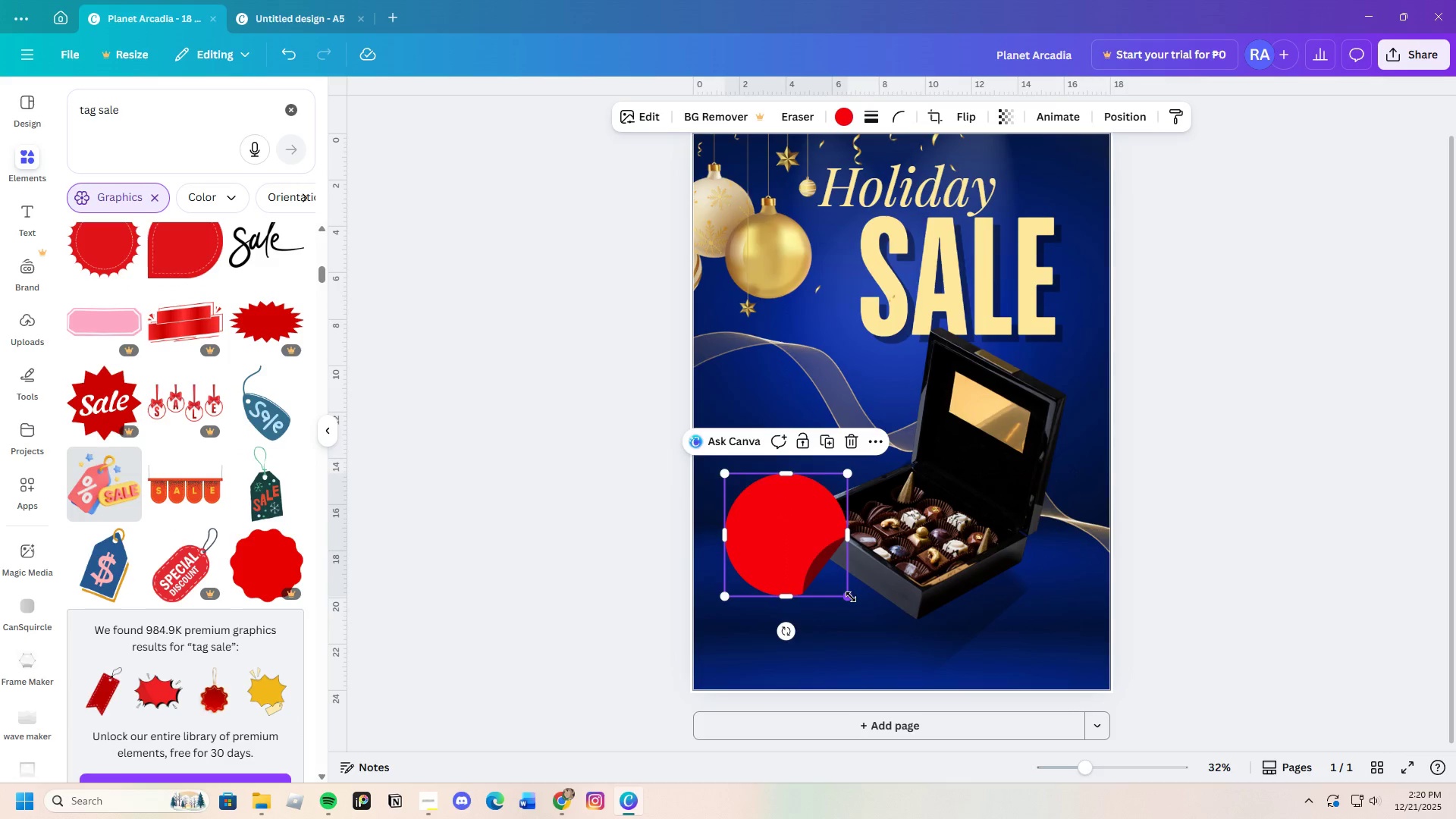 
left_click_drag(start_coordinate=[851, 597], to_coordinate=[858, 600])
 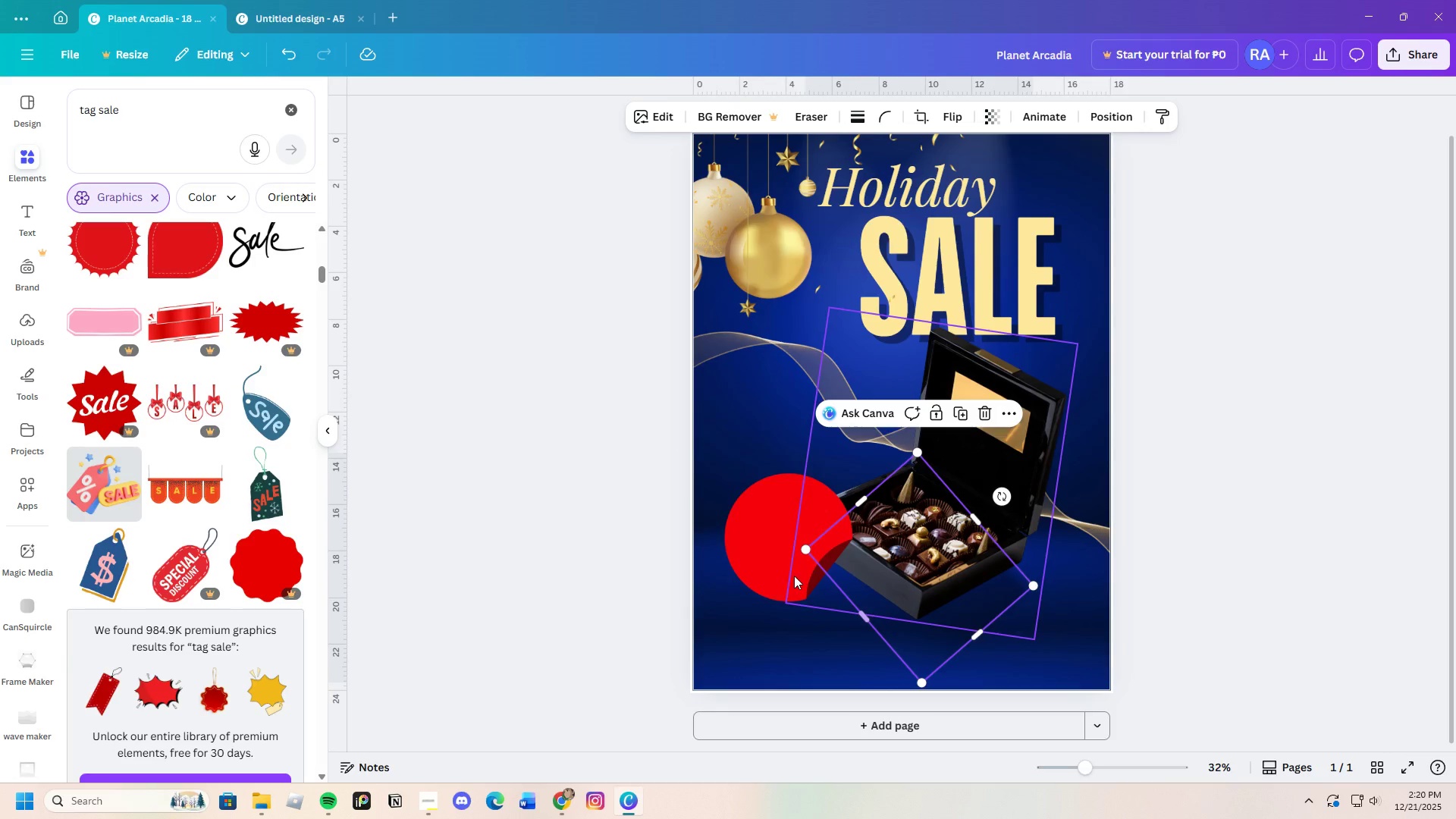 
left_click([766, 549])
 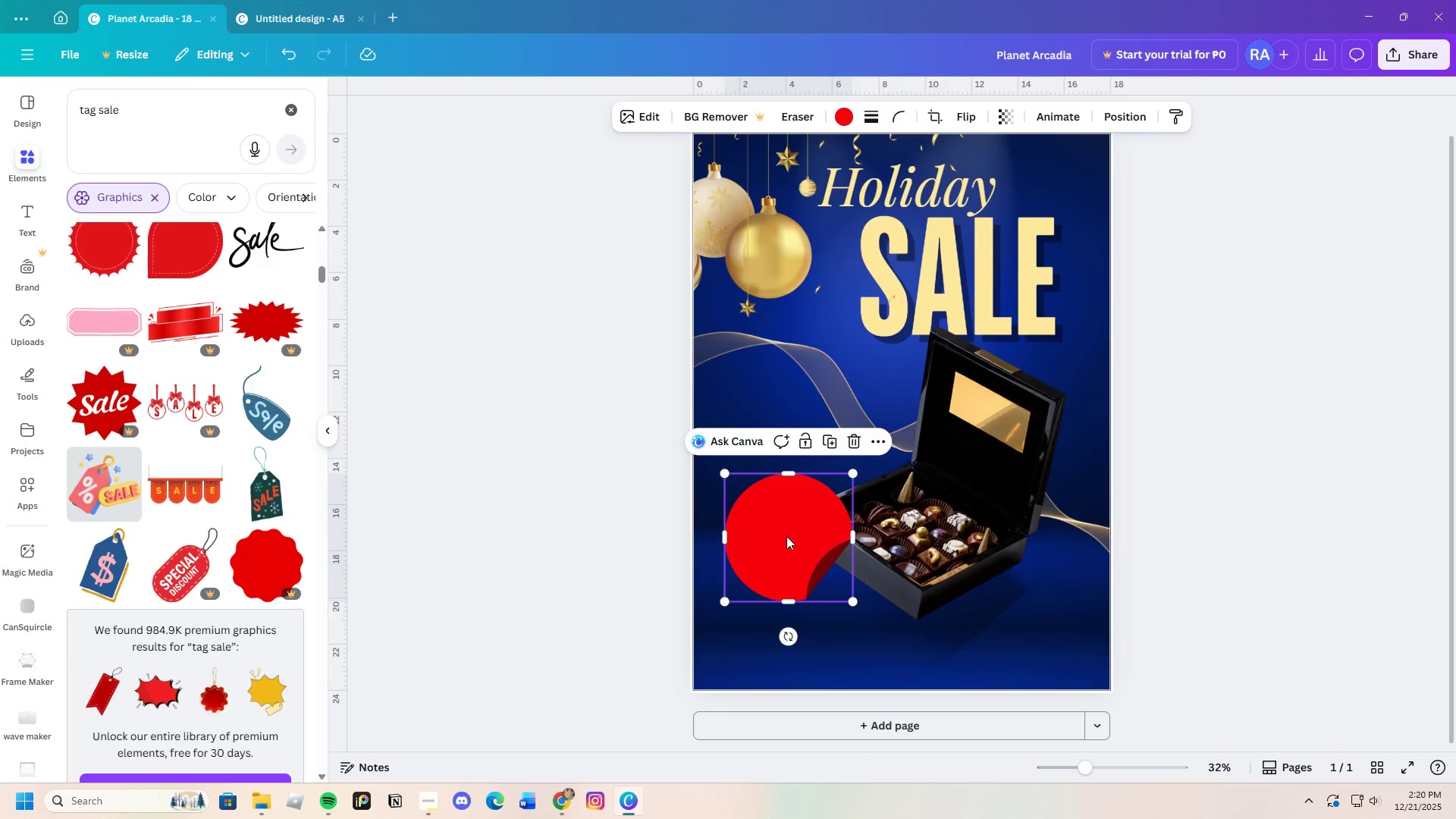 
left_click_drag(start_coordinate=[783, 534], to_coordinate=[780, 519])
 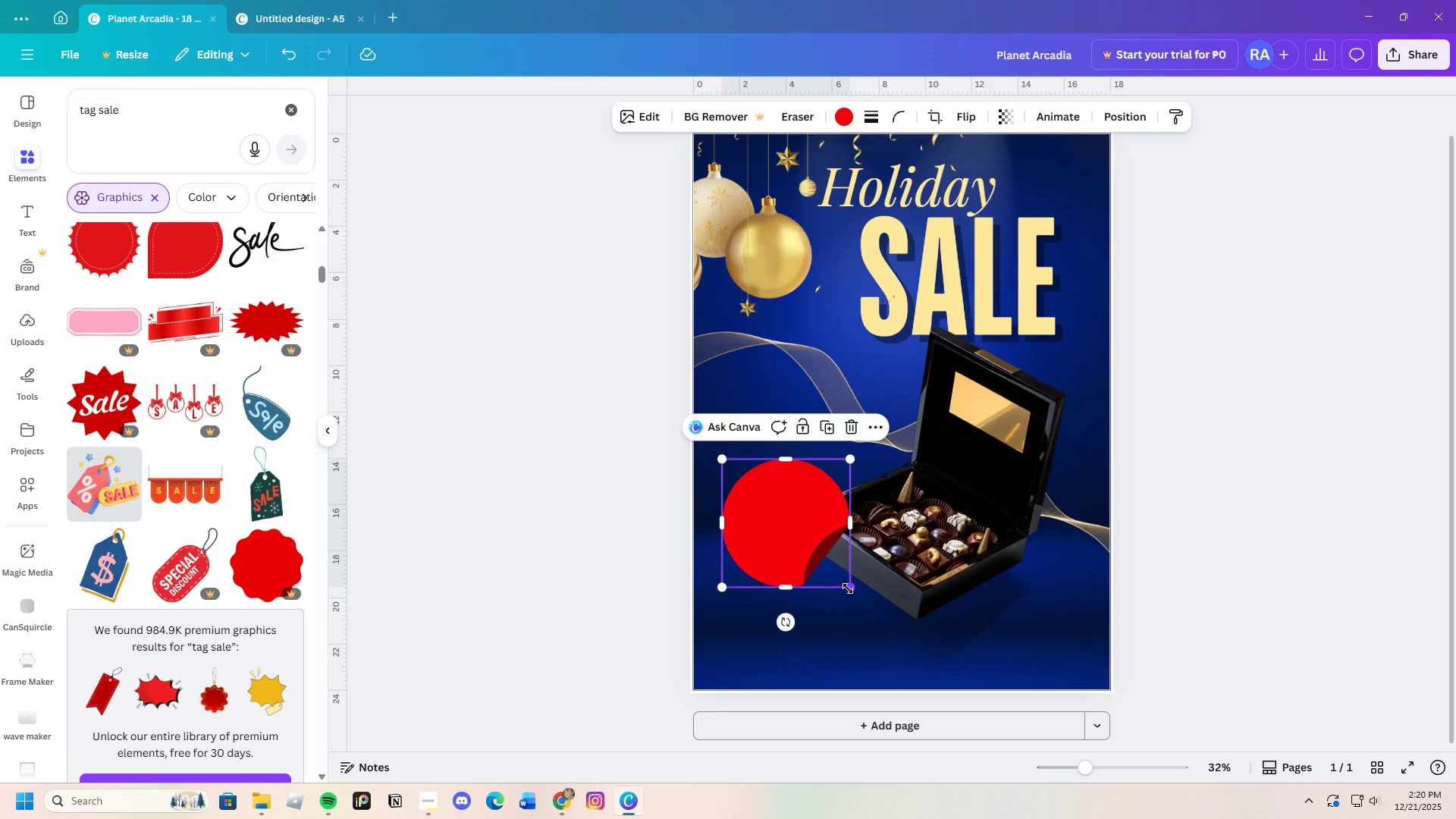 
left_click_drag(start_coordinate=[849, 588], to_coordinate=[843, 573])
 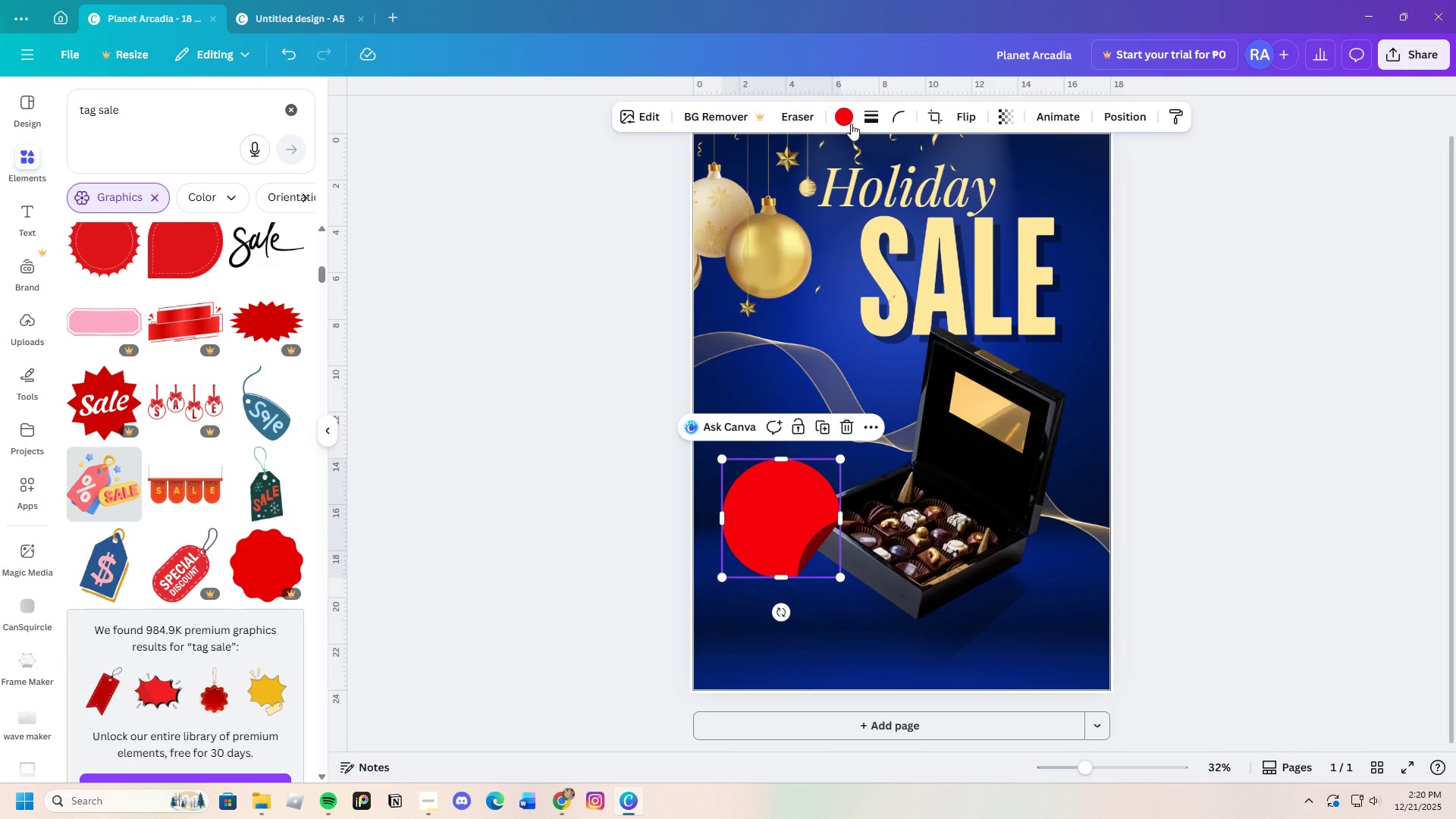 
left_click([846, 122])
 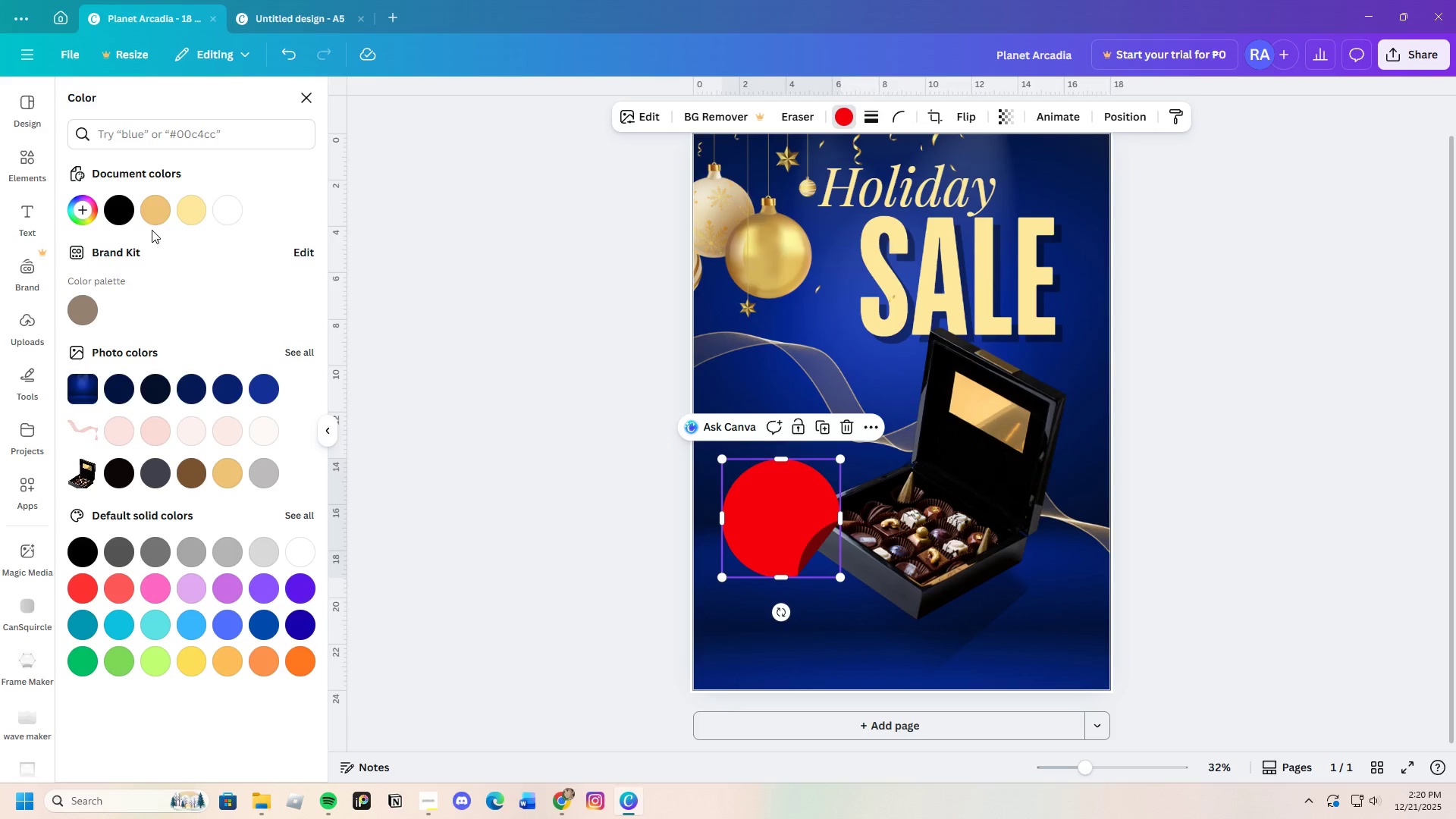 
left_click([162, 207])
 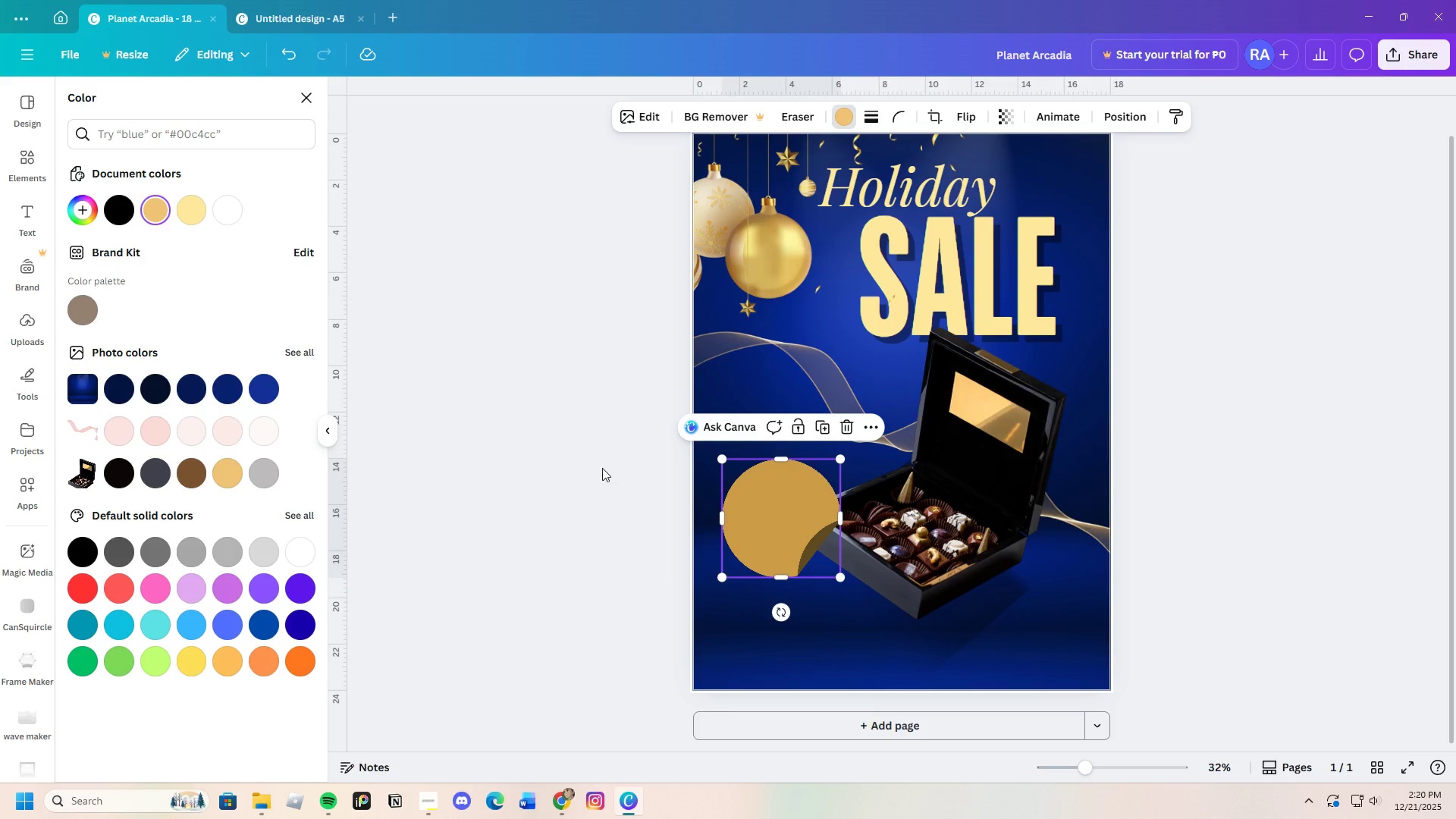 
left_click([602, 468])
 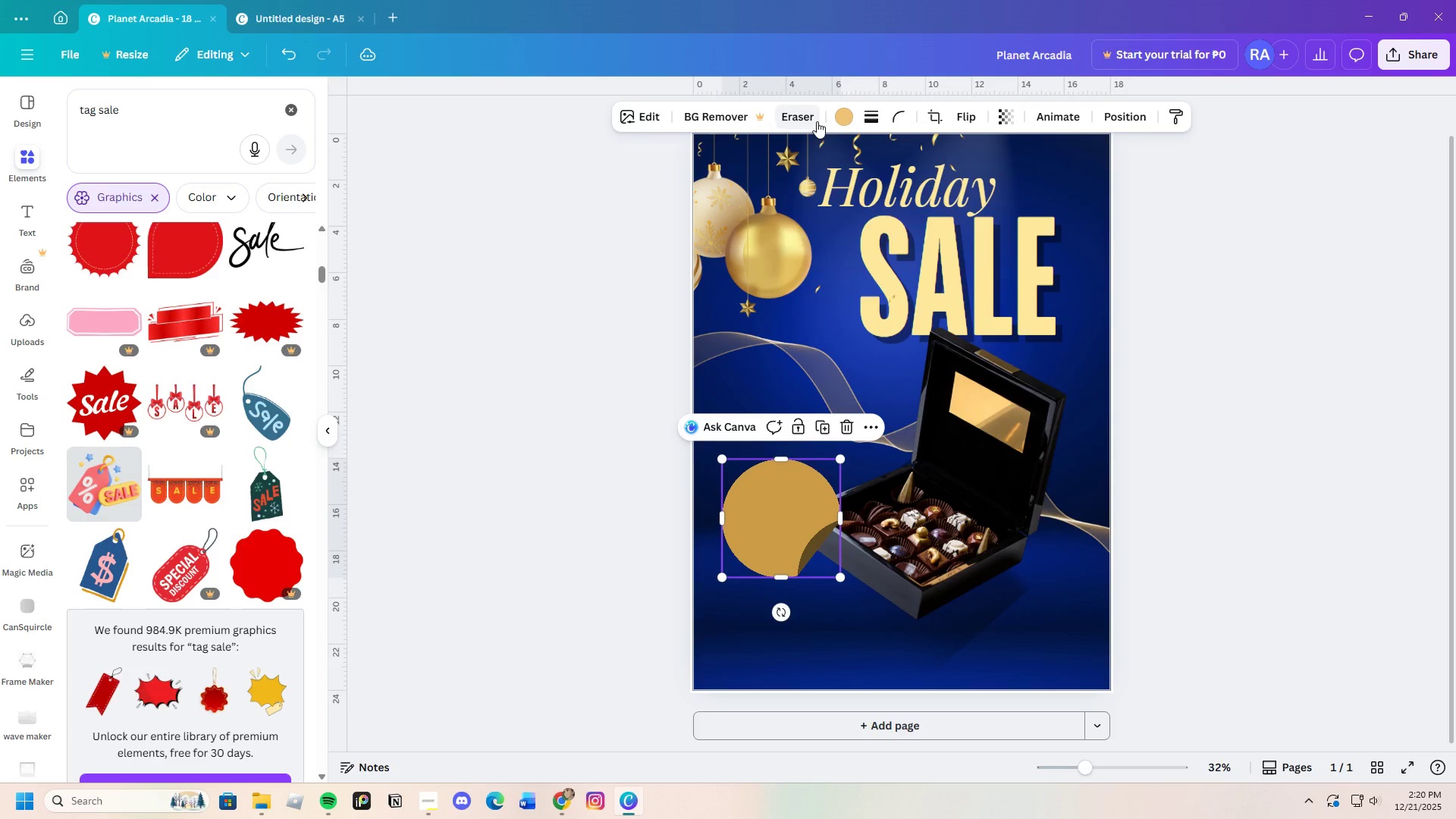 
left_click([841, 118])
 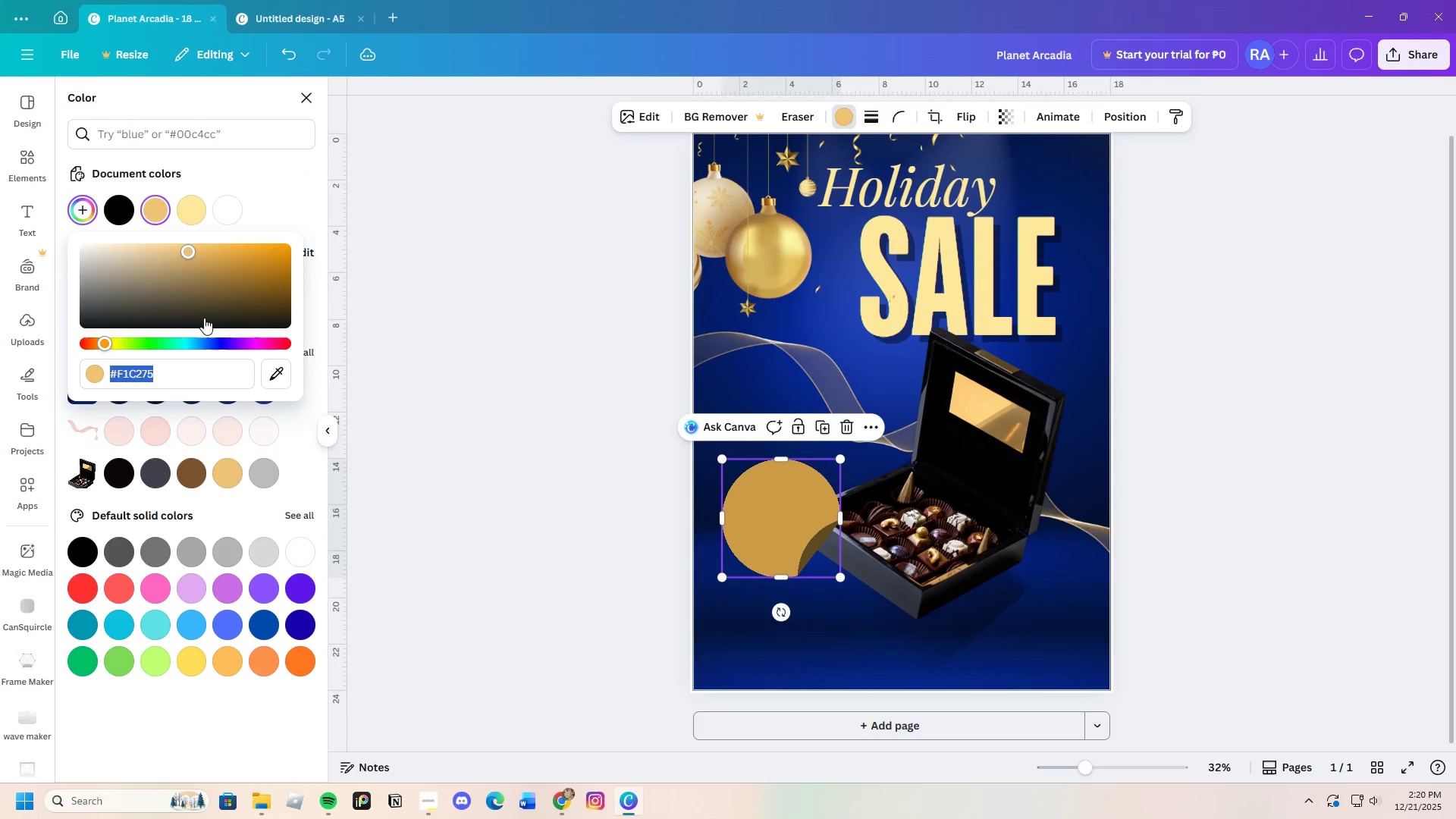 
left_click_drag(start_coordinate=[200, 265], to_coordinate=[186, 231])
 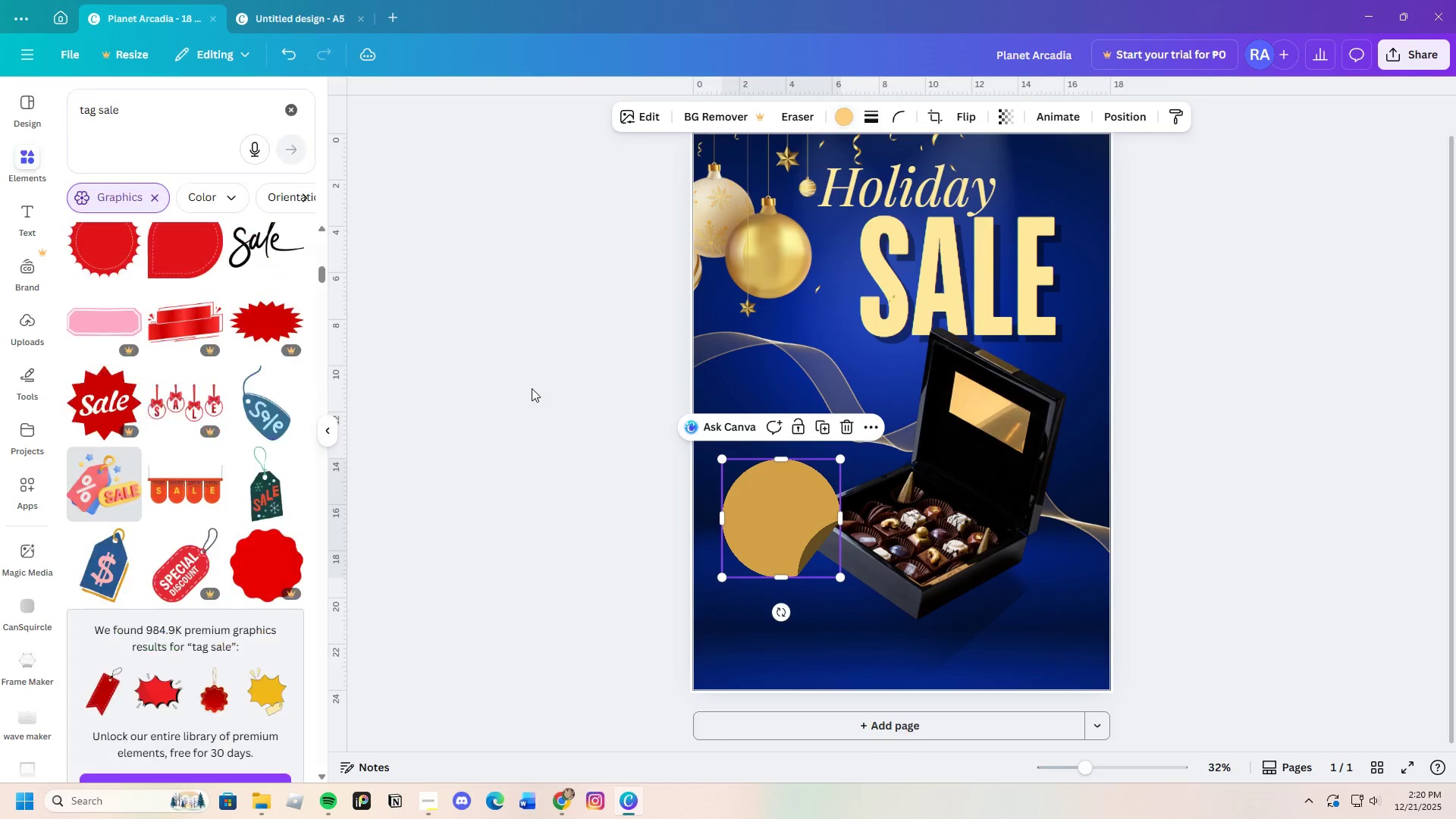 
double_click([532, 388])
 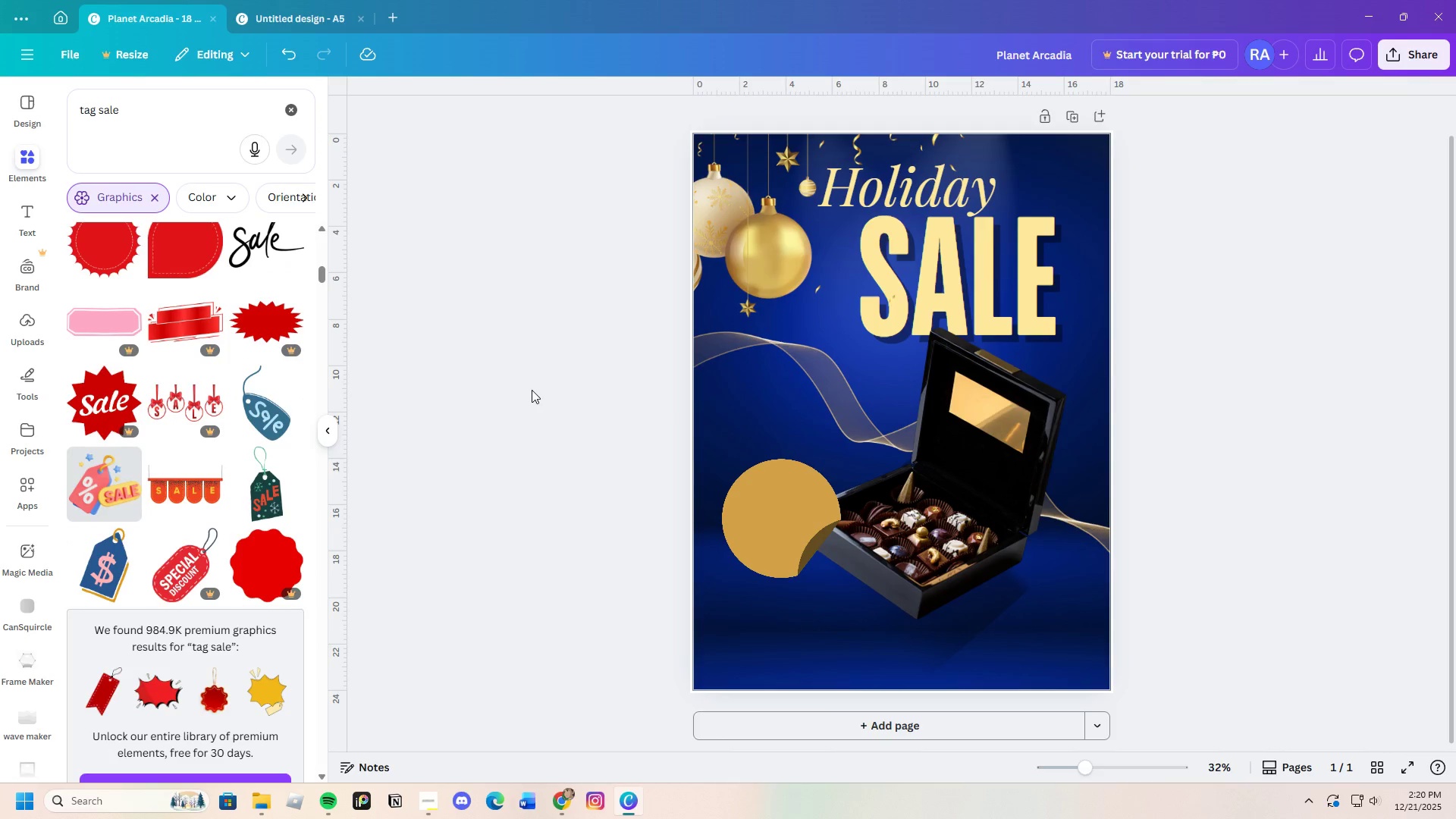 
wait(6.09)
 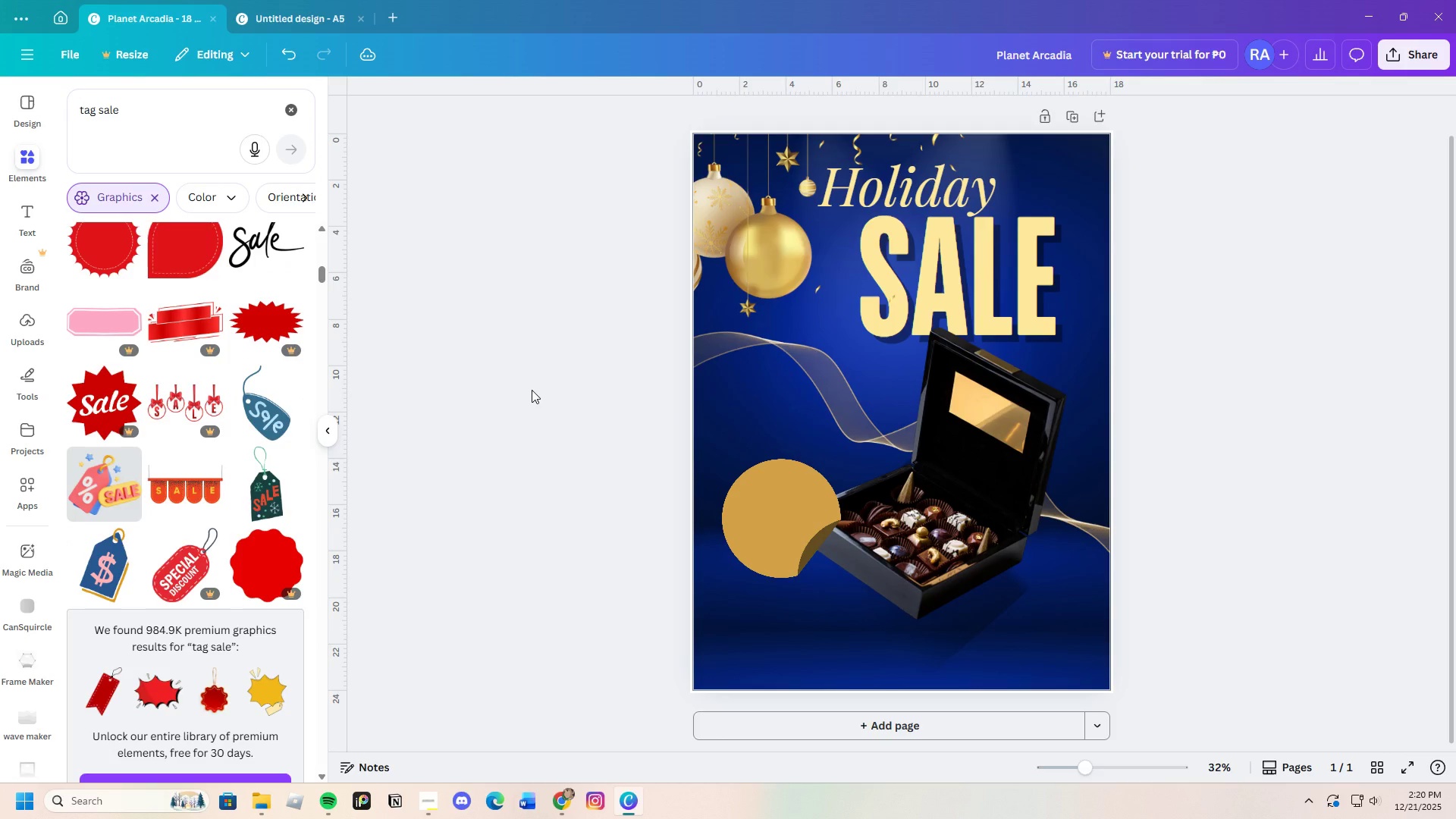 
left_click([27, 221])
 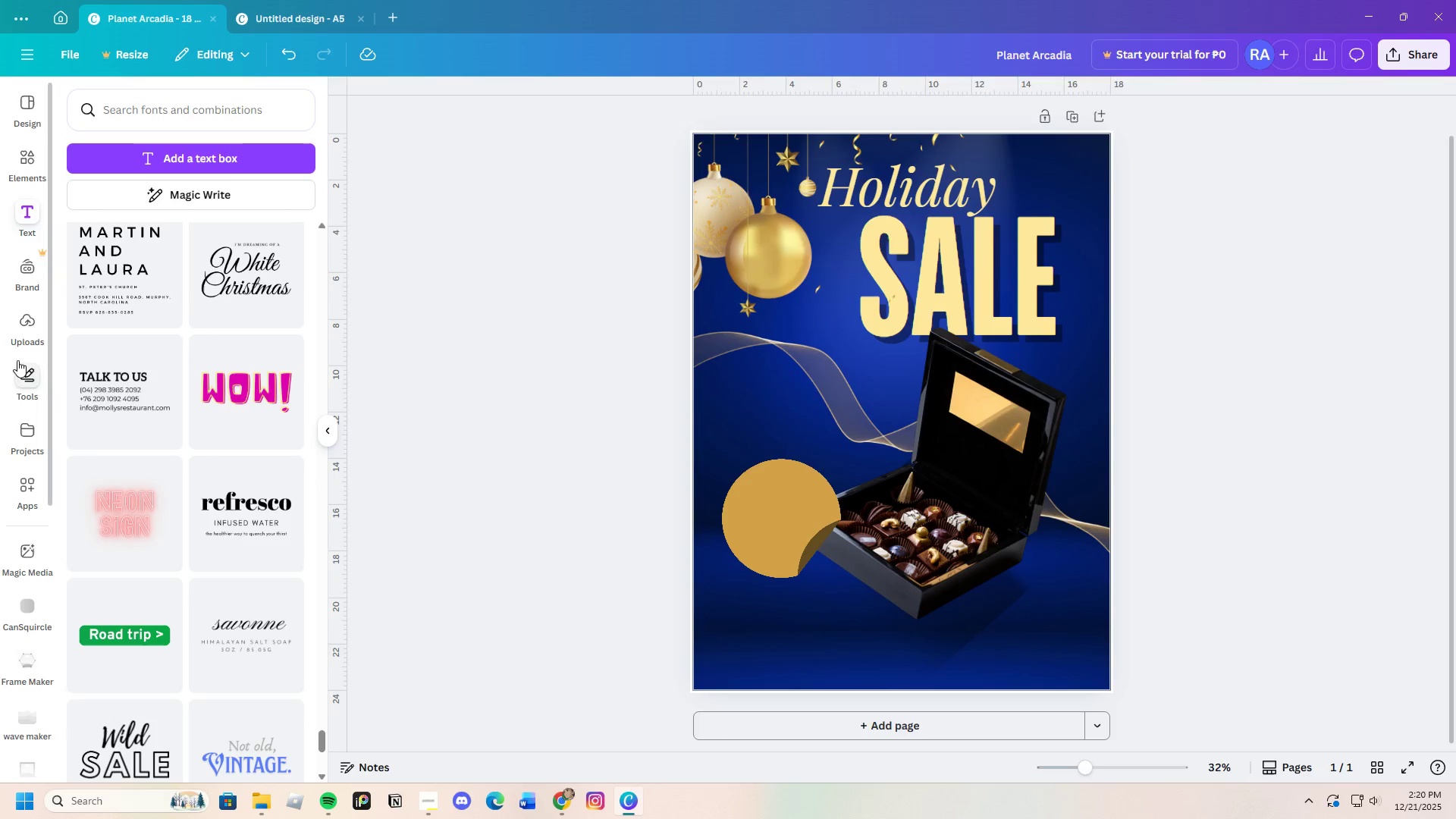 
scroll: coordinate [237, 575], scroll_direction: down, amount: 4.0
 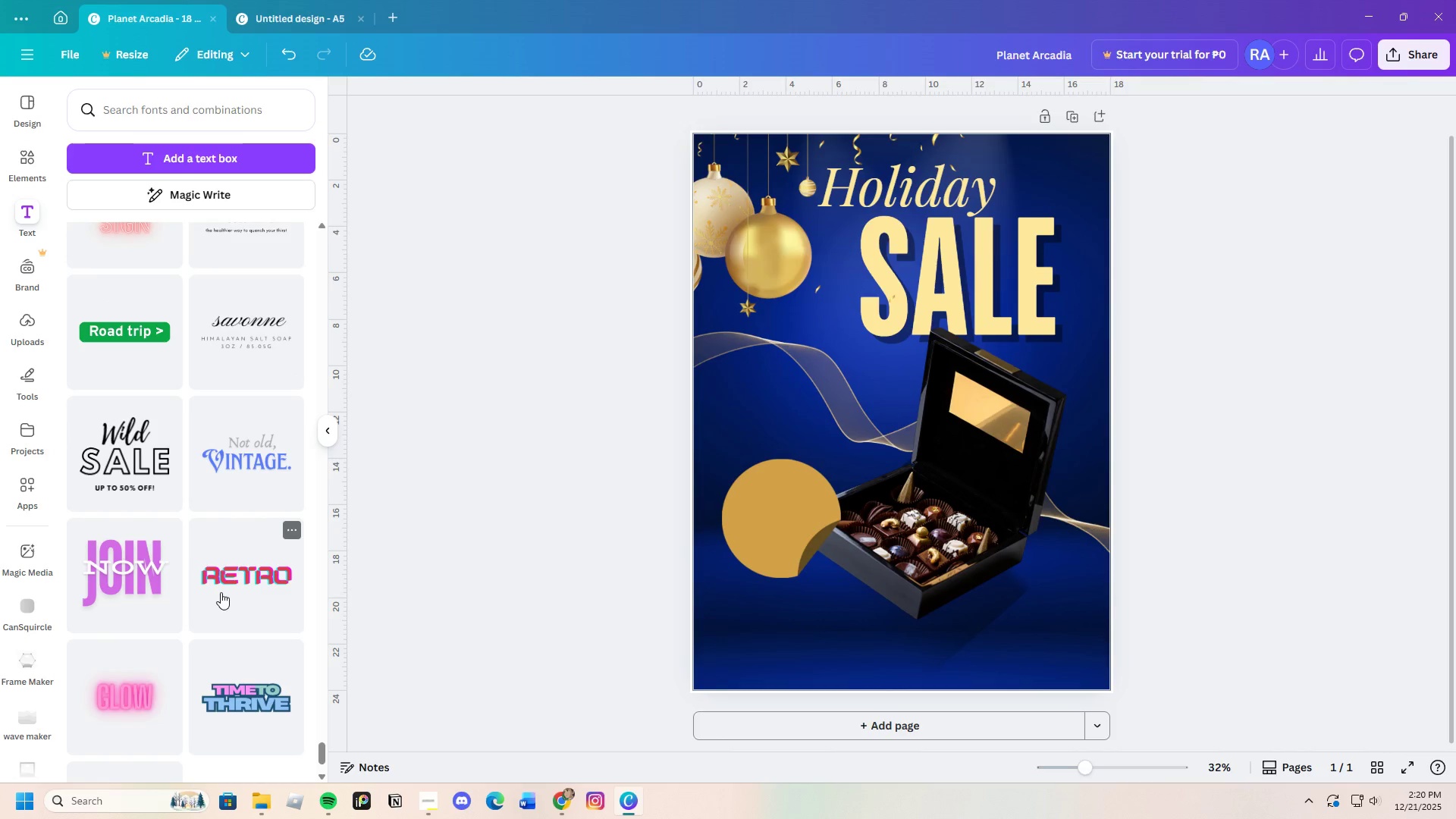 
scroll: coordinate [218, 591], scroll_direction: up, amount: 3.0
 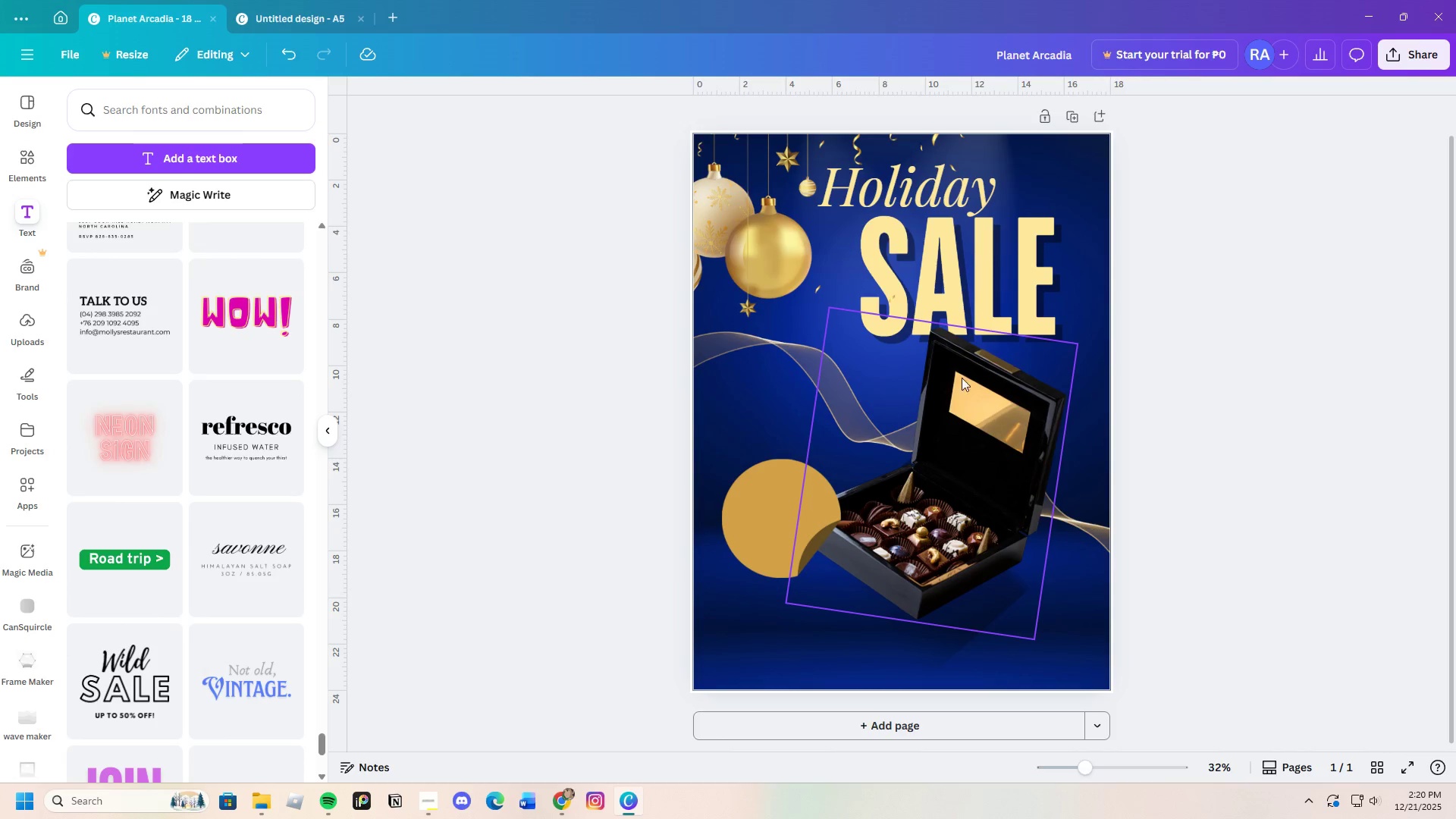 
left_click([971, 303])
 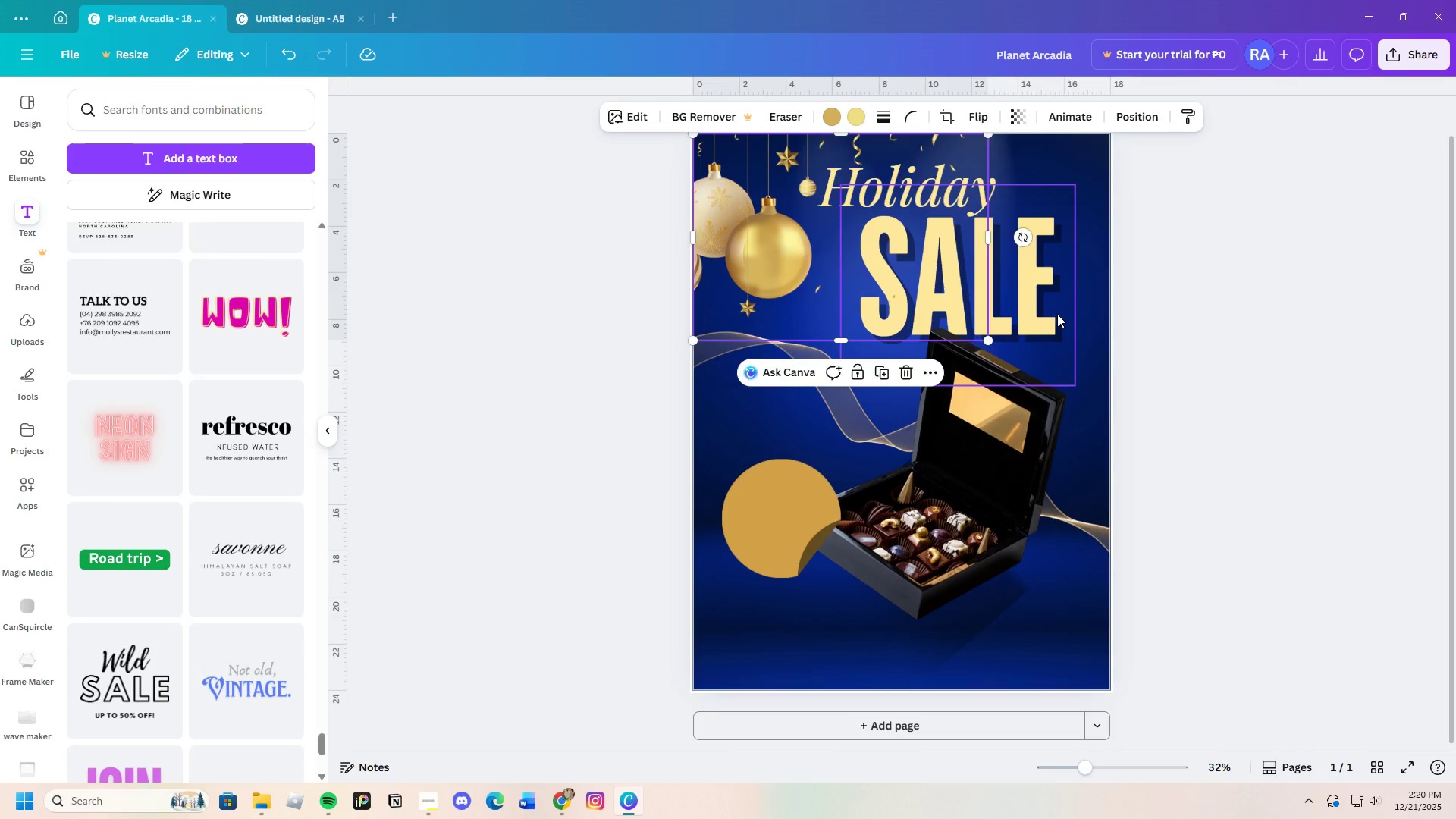 
left_click([1057, 314])
 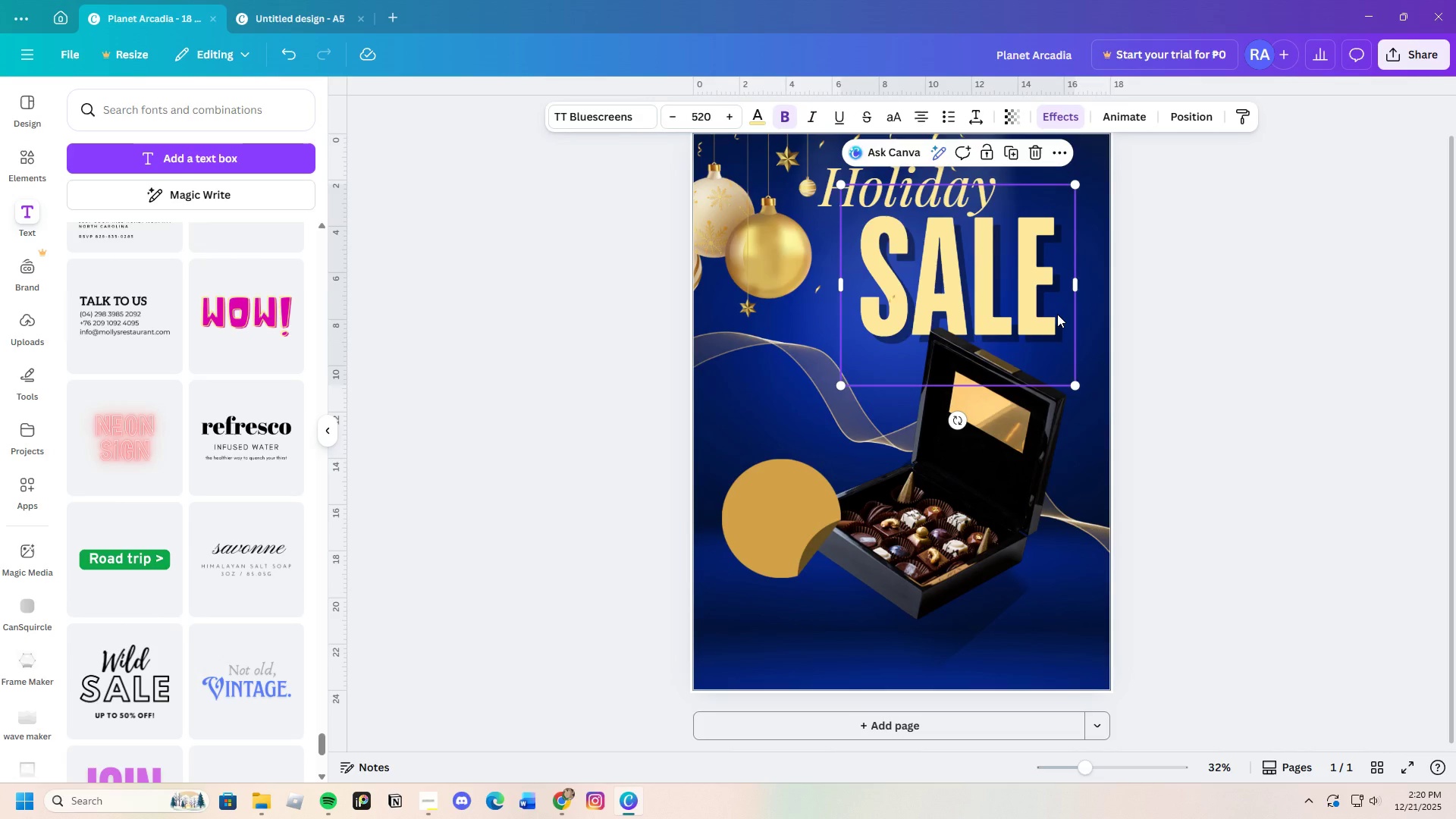 
key(Control+C)
 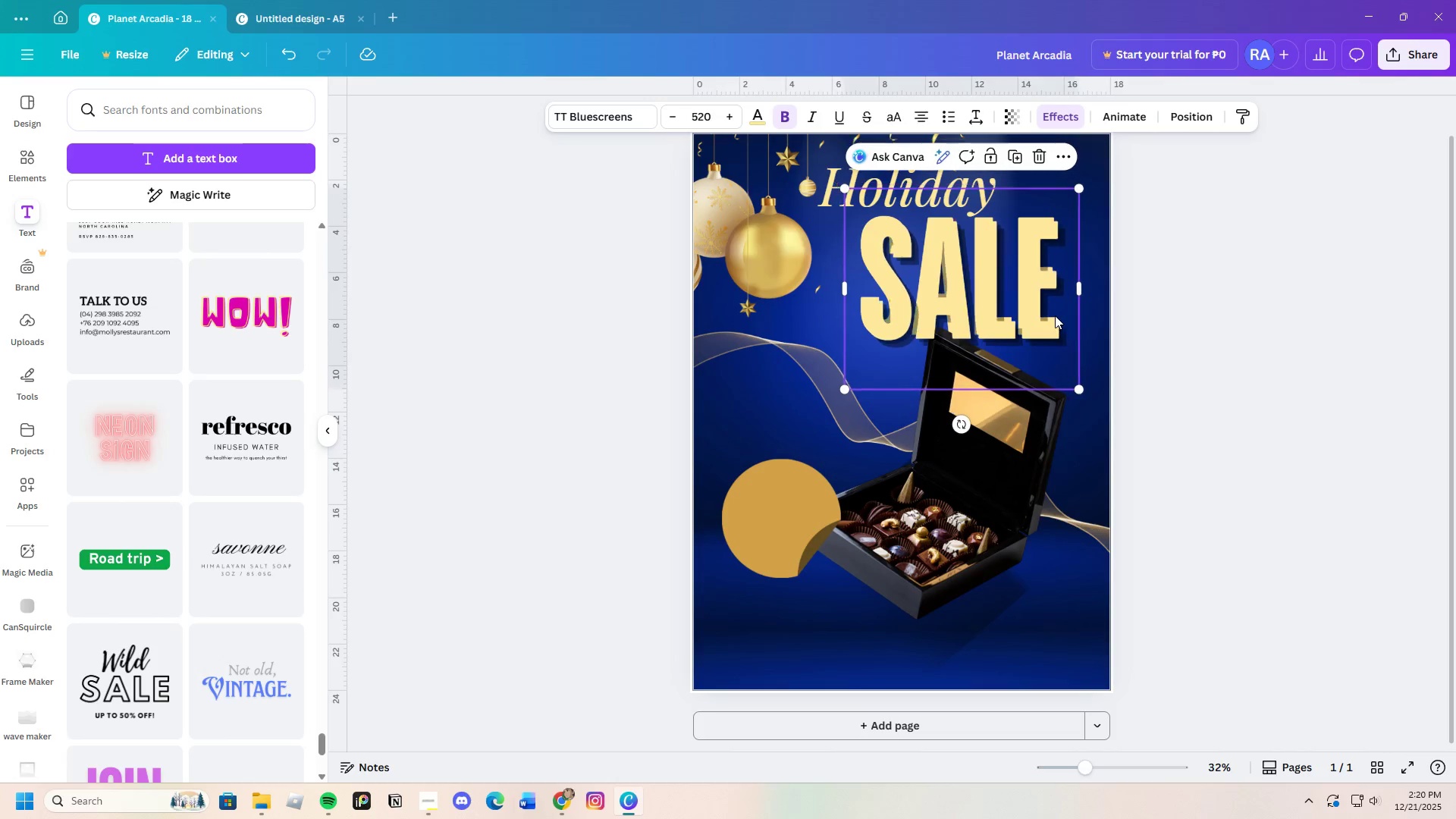 
key(Control+V)
 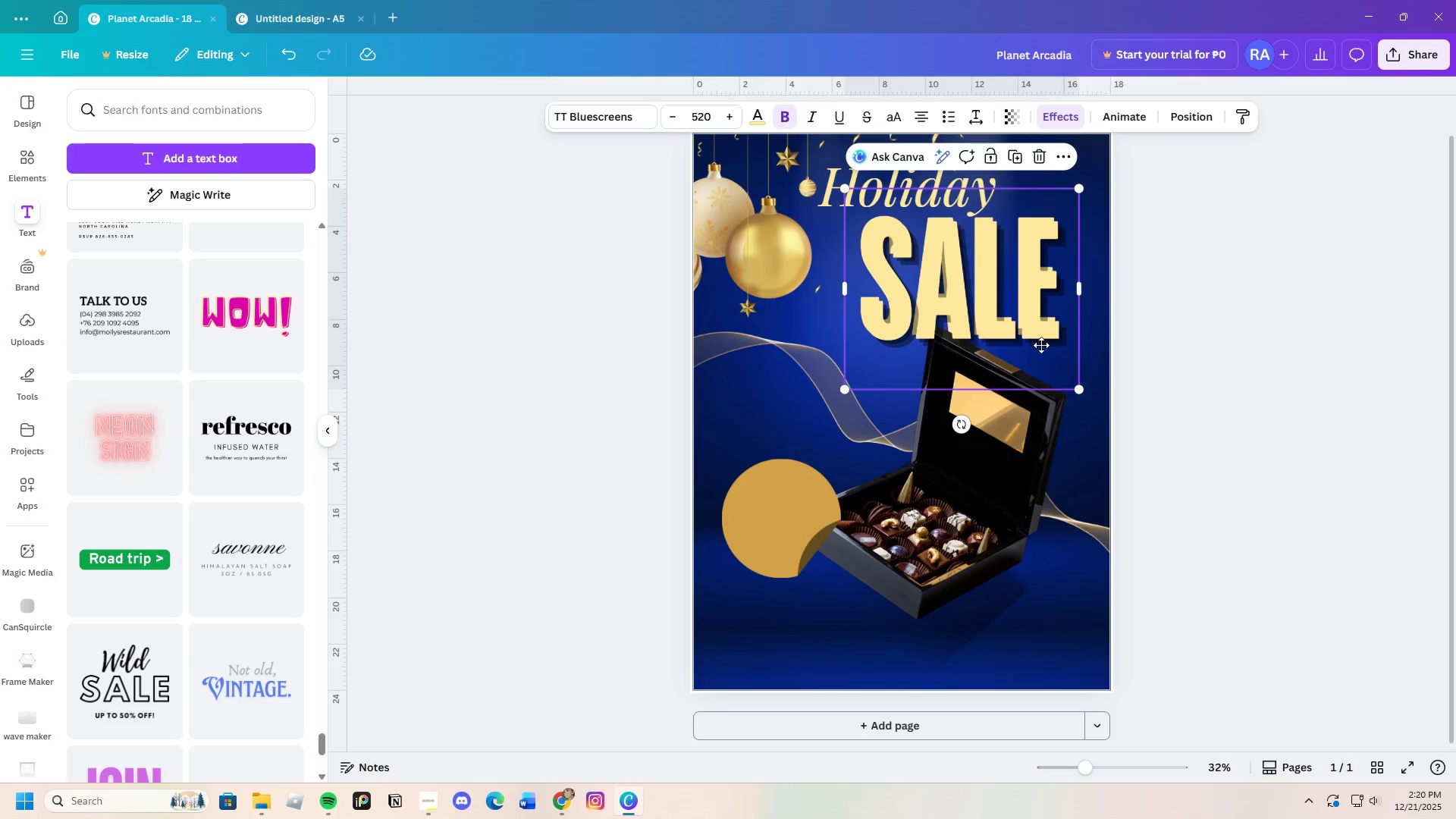 
left_click_drag(start_coordinate=[1060, 326], to_coordinate=[918, 507])
 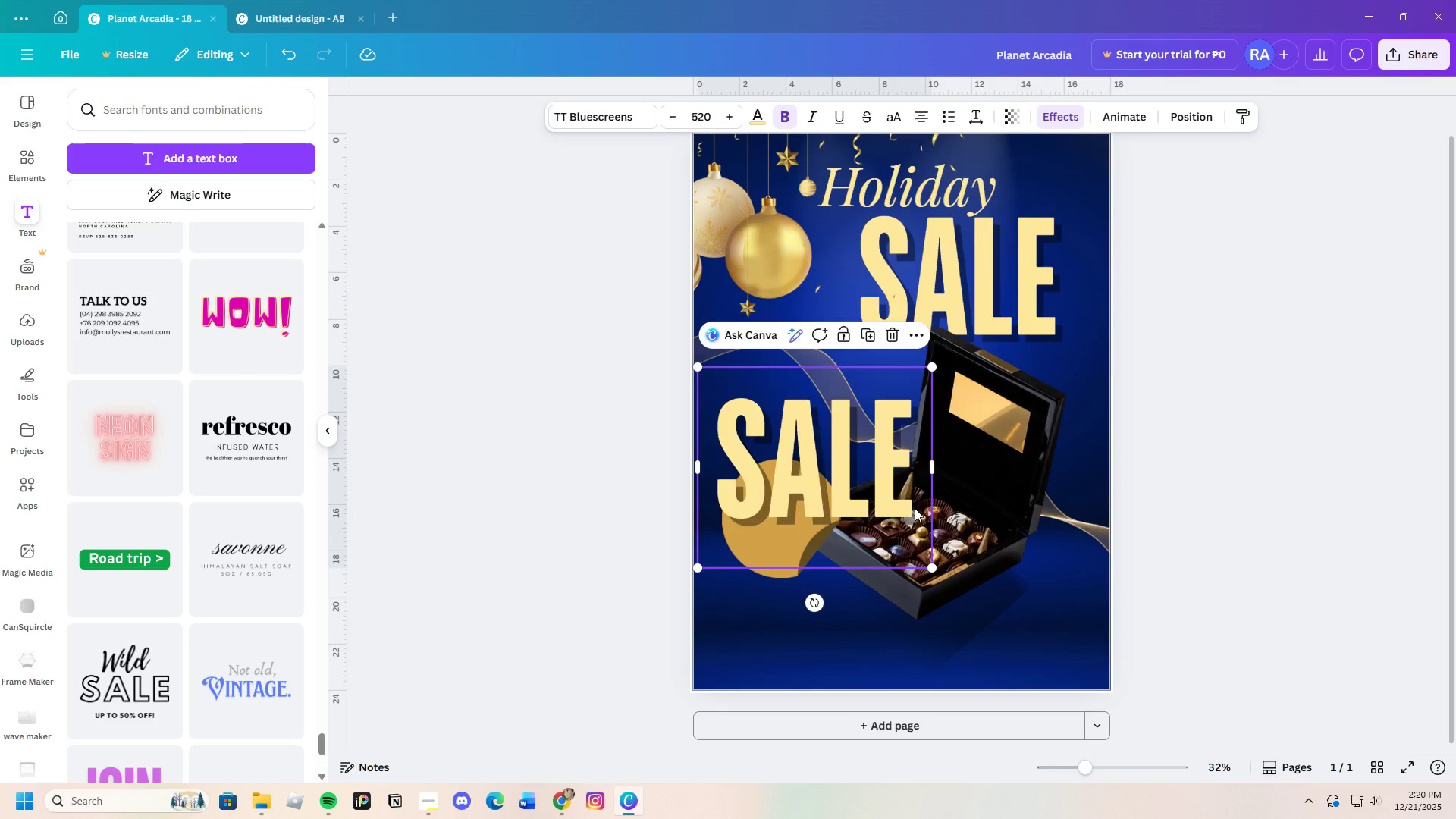 
left_click([914, 508])
 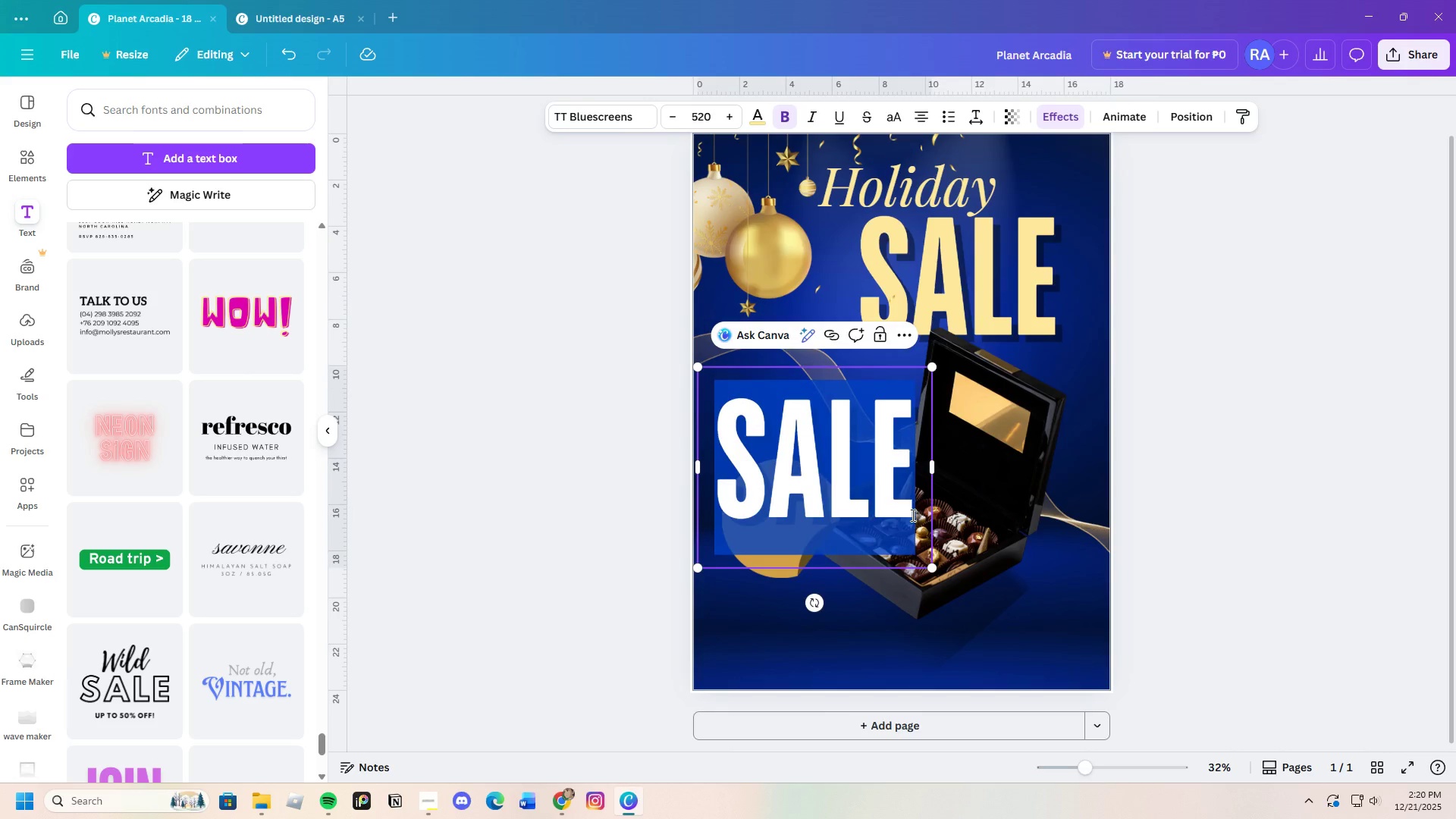 
key(Backspace)
type(20%)
 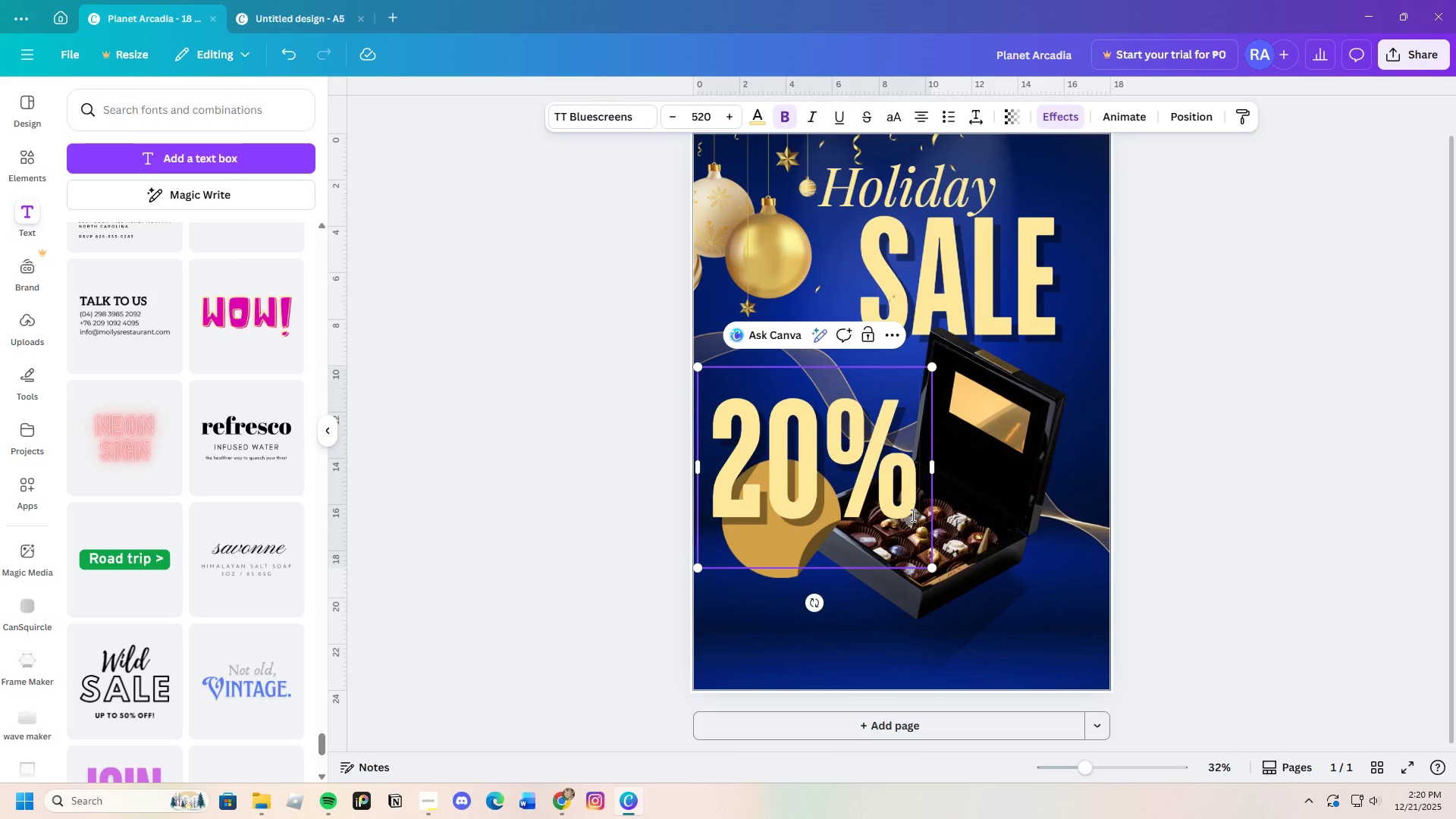 
left_click_drag(start_coordinate=[932, 367], to_coordinate=[801, 455])
 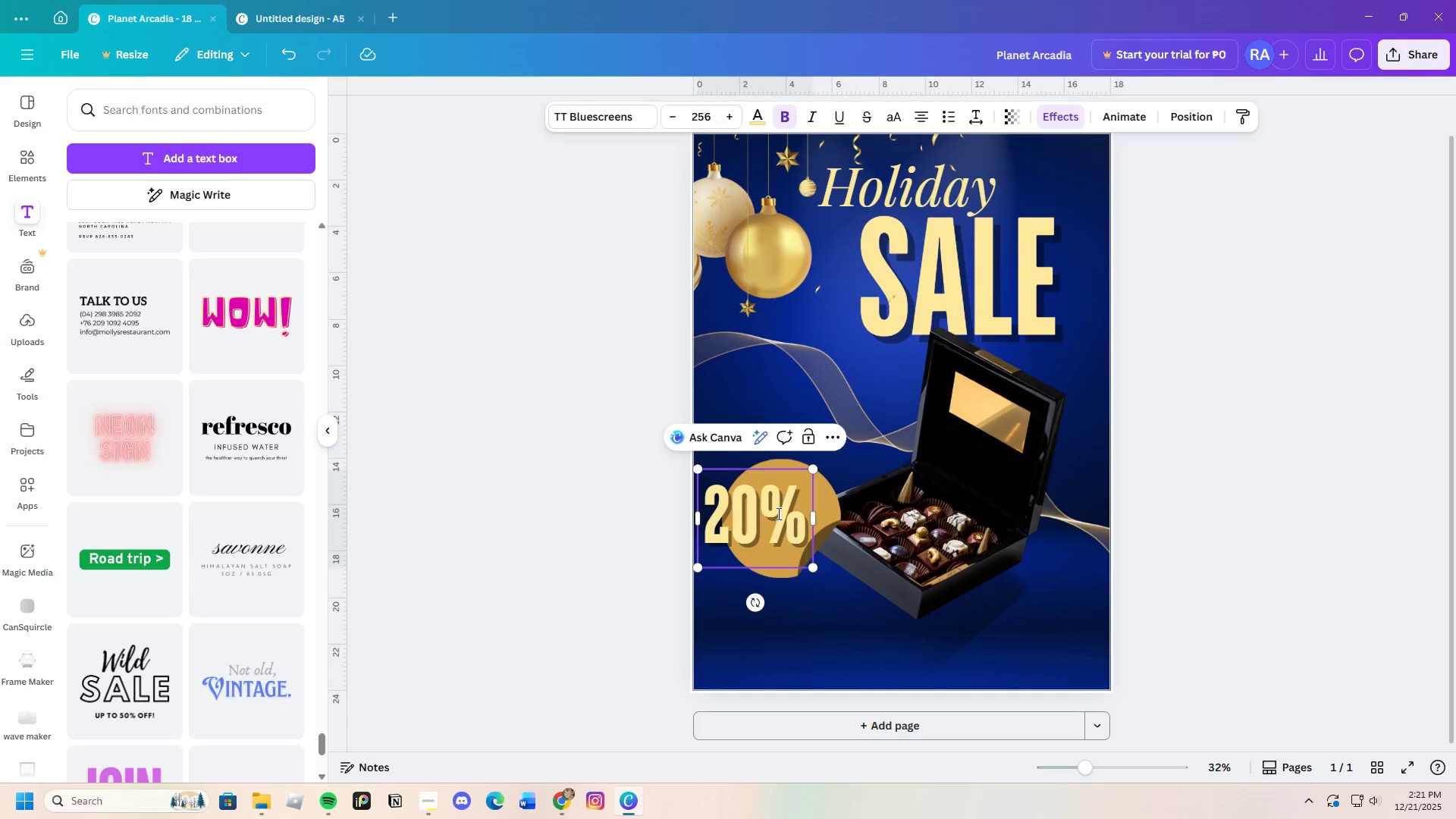 
left_click_drag(start_coordinate=[776, 513], to_coordinate=[791, 504])
 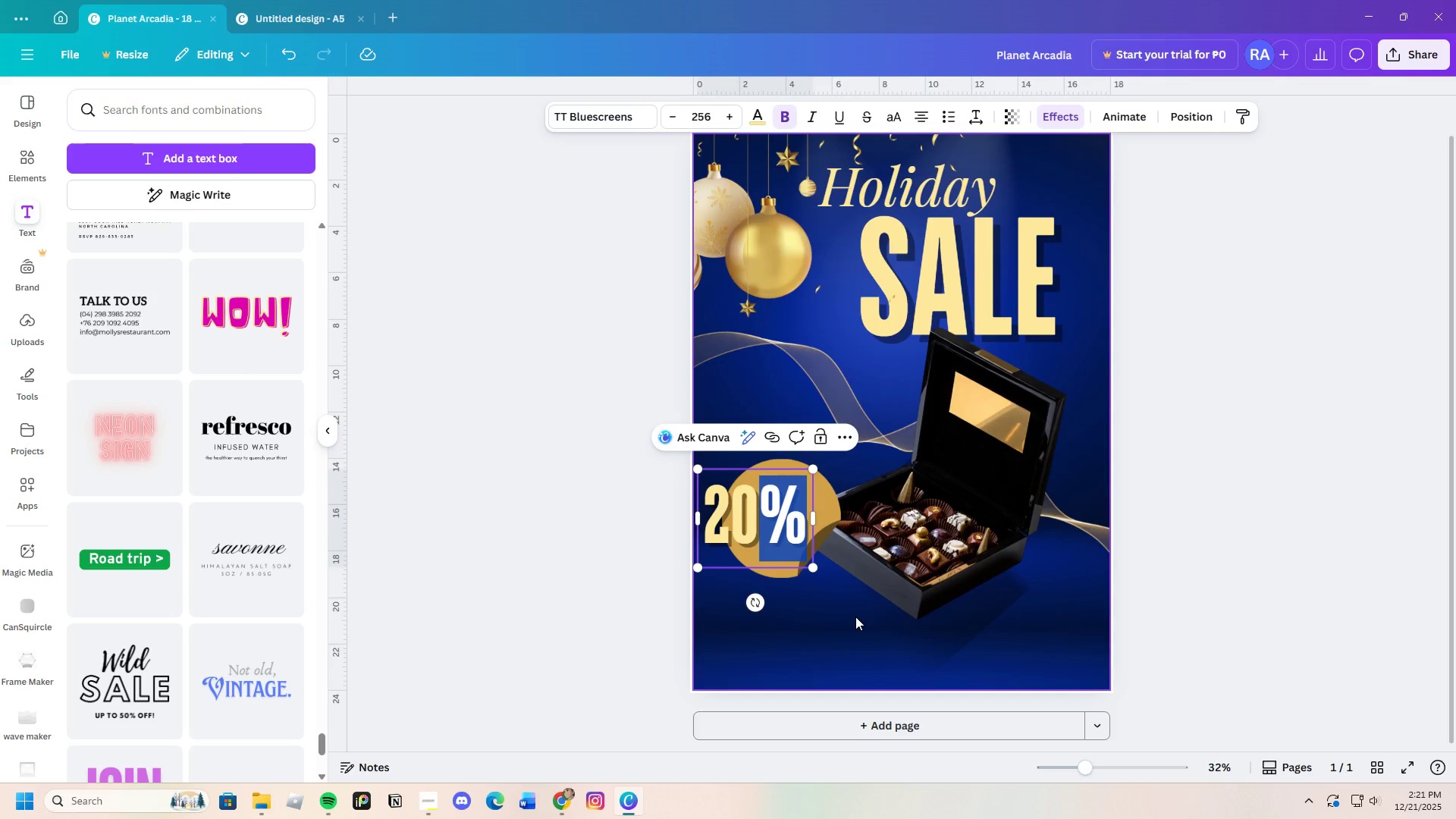 
left_click([855, 619])
 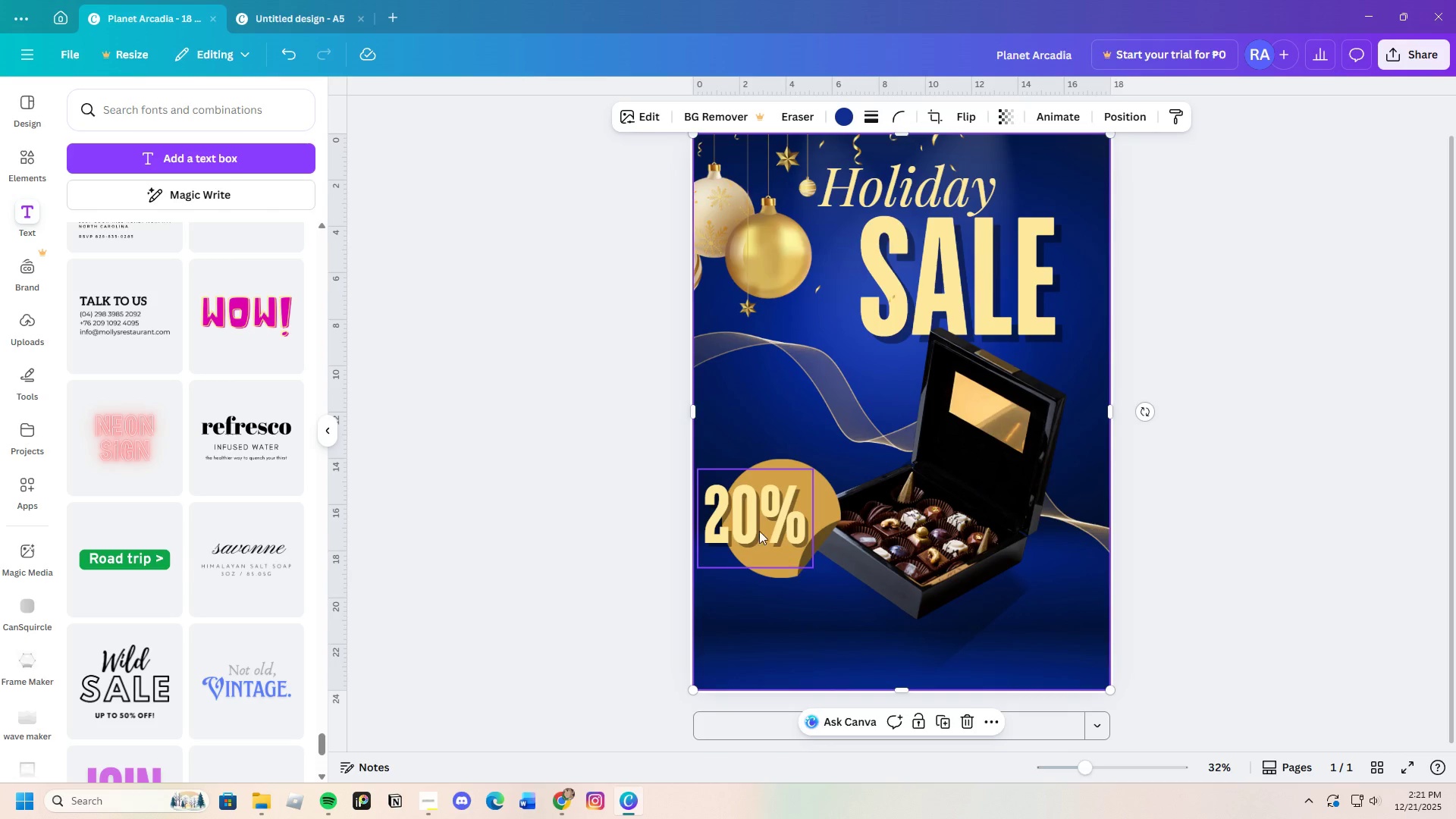 
left_click([754, 524])
 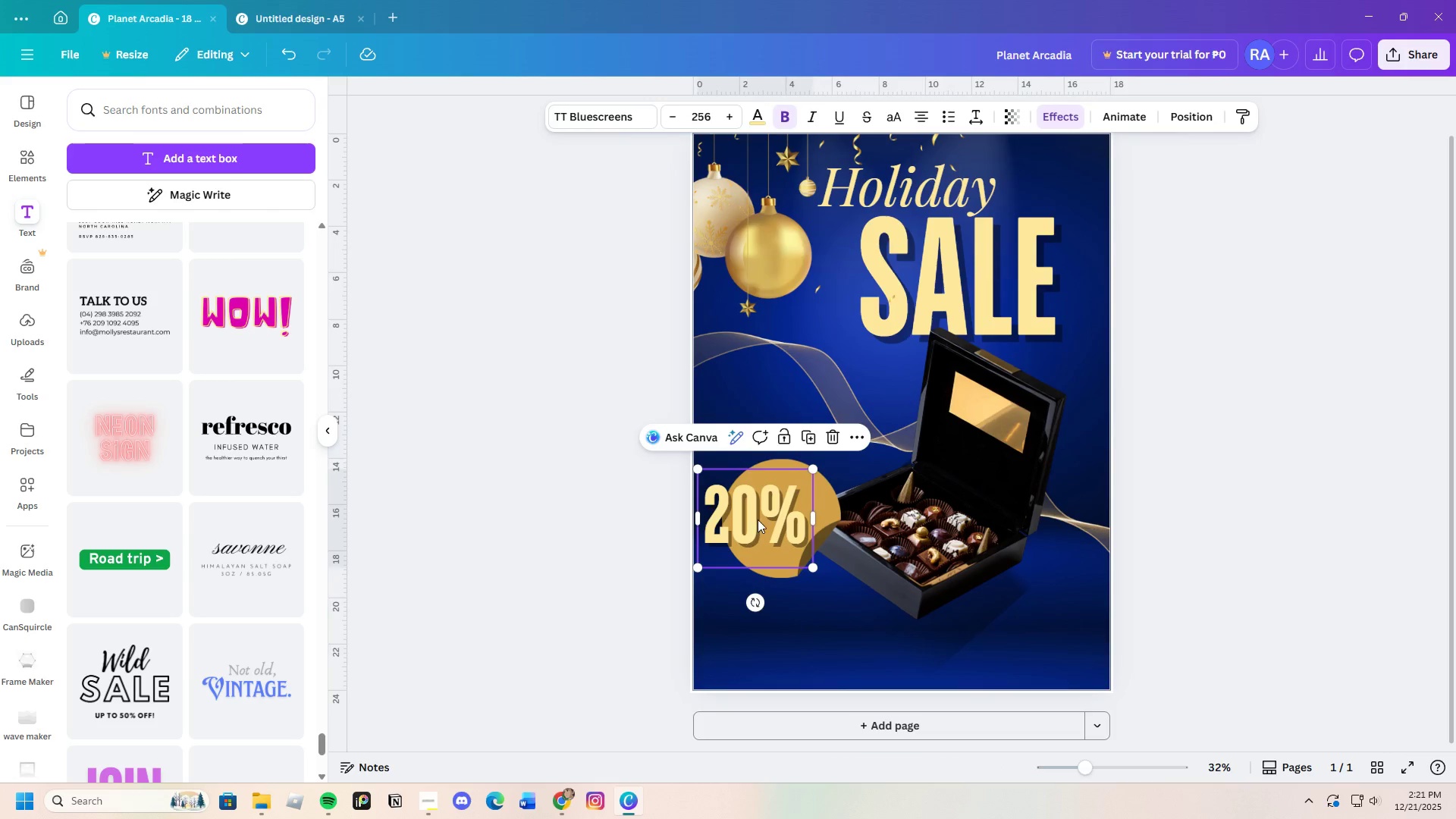 
left_click_drag(start_coordinate=[753, 523], to_coordinate=[786, 521])
 